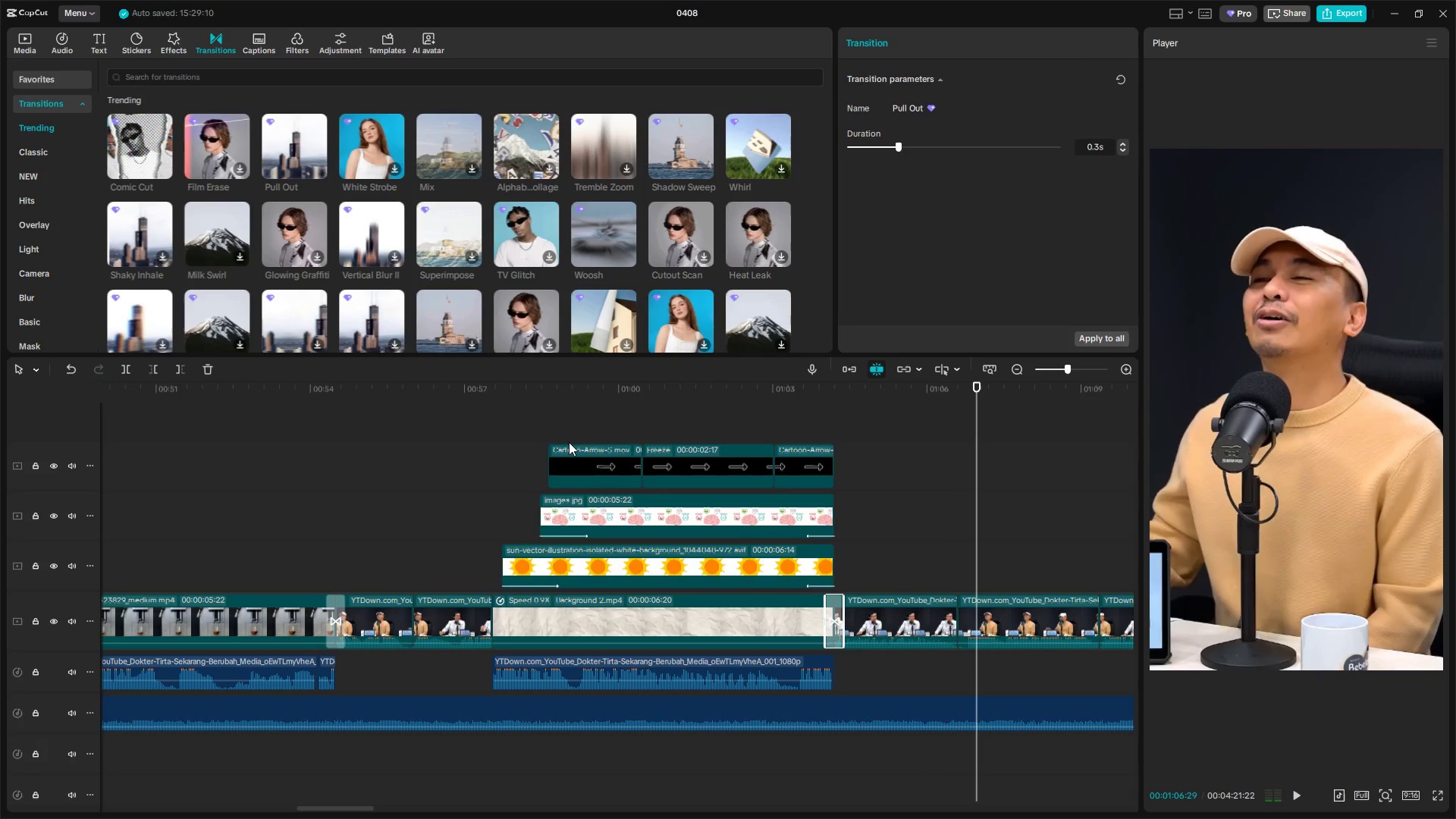 
left_click([506, 433])
 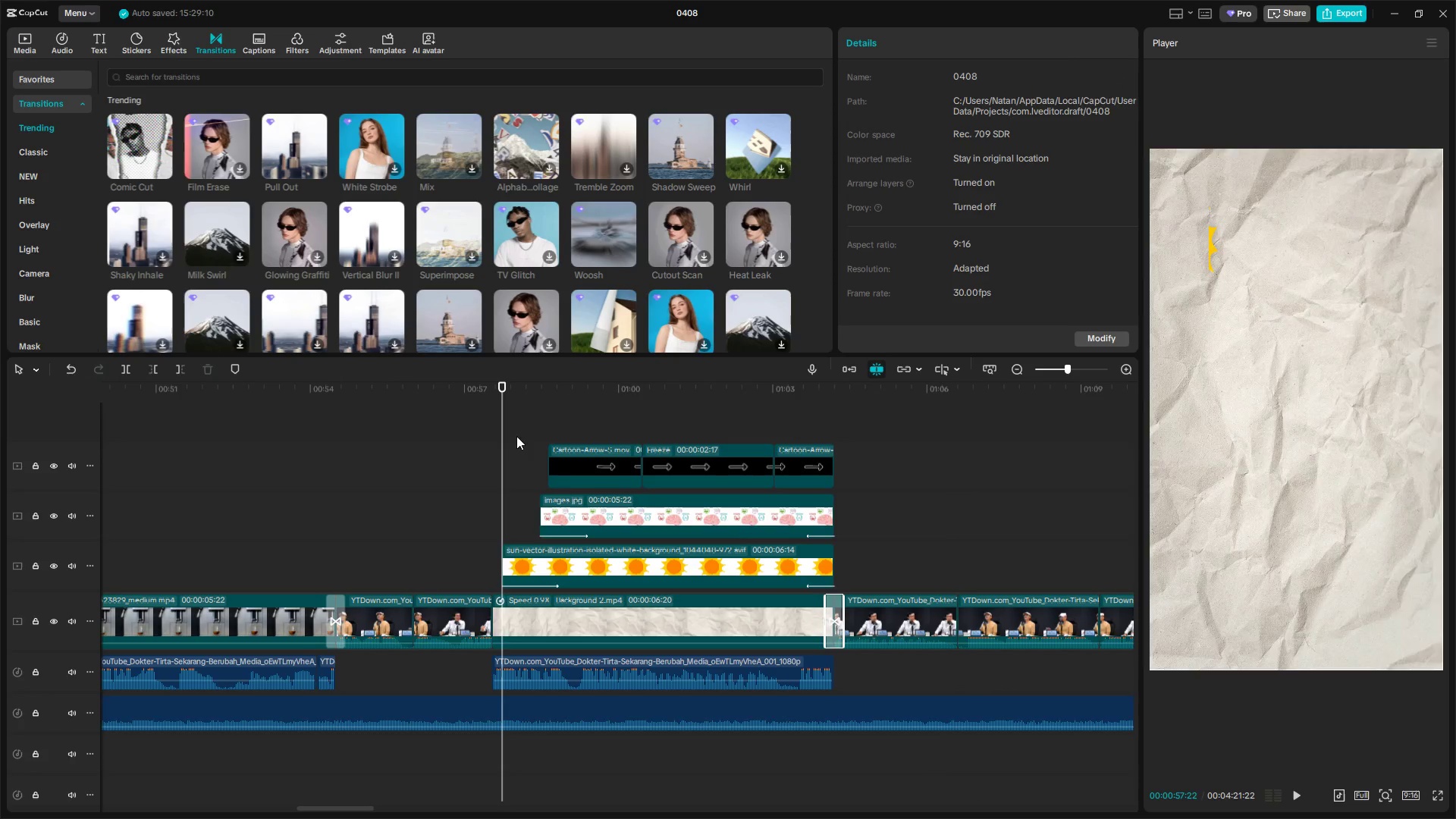 
key(Space)
 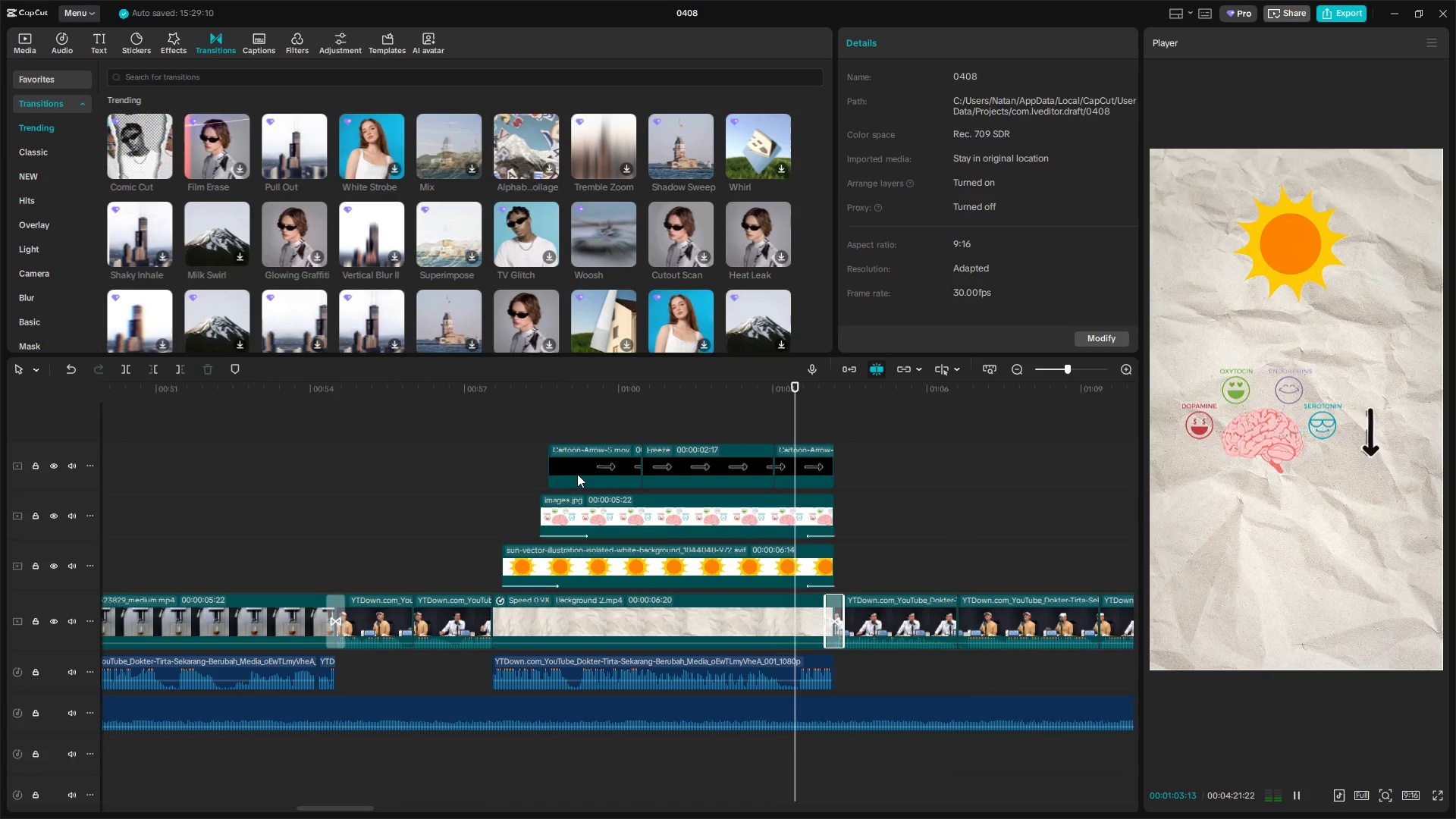 
wait(7.67)
 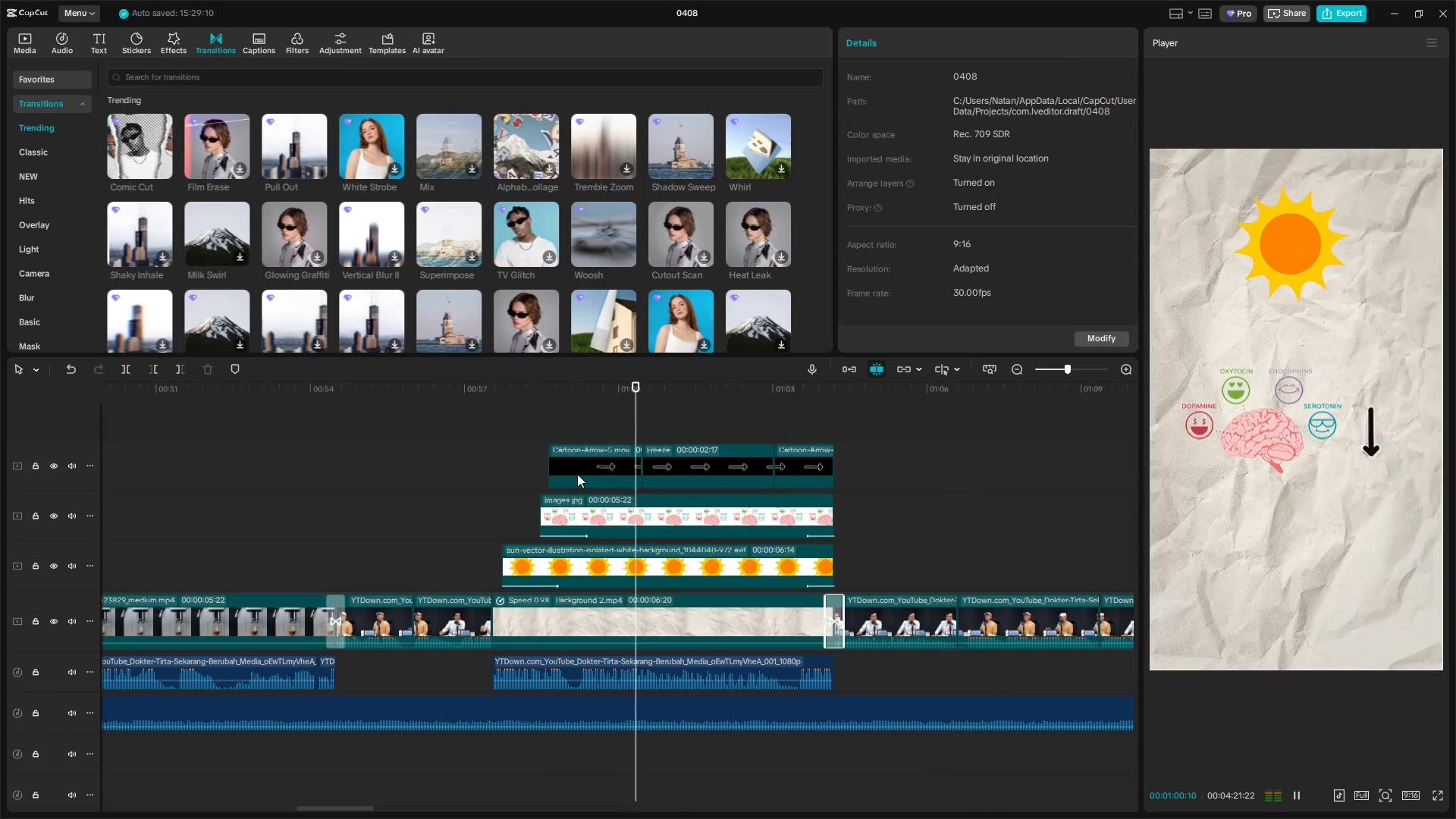 
hold_key(key=ControlLeft, duration=1.38)
scroll: coordinate [880, 598], scroll_direction: down, amount: 8.0
 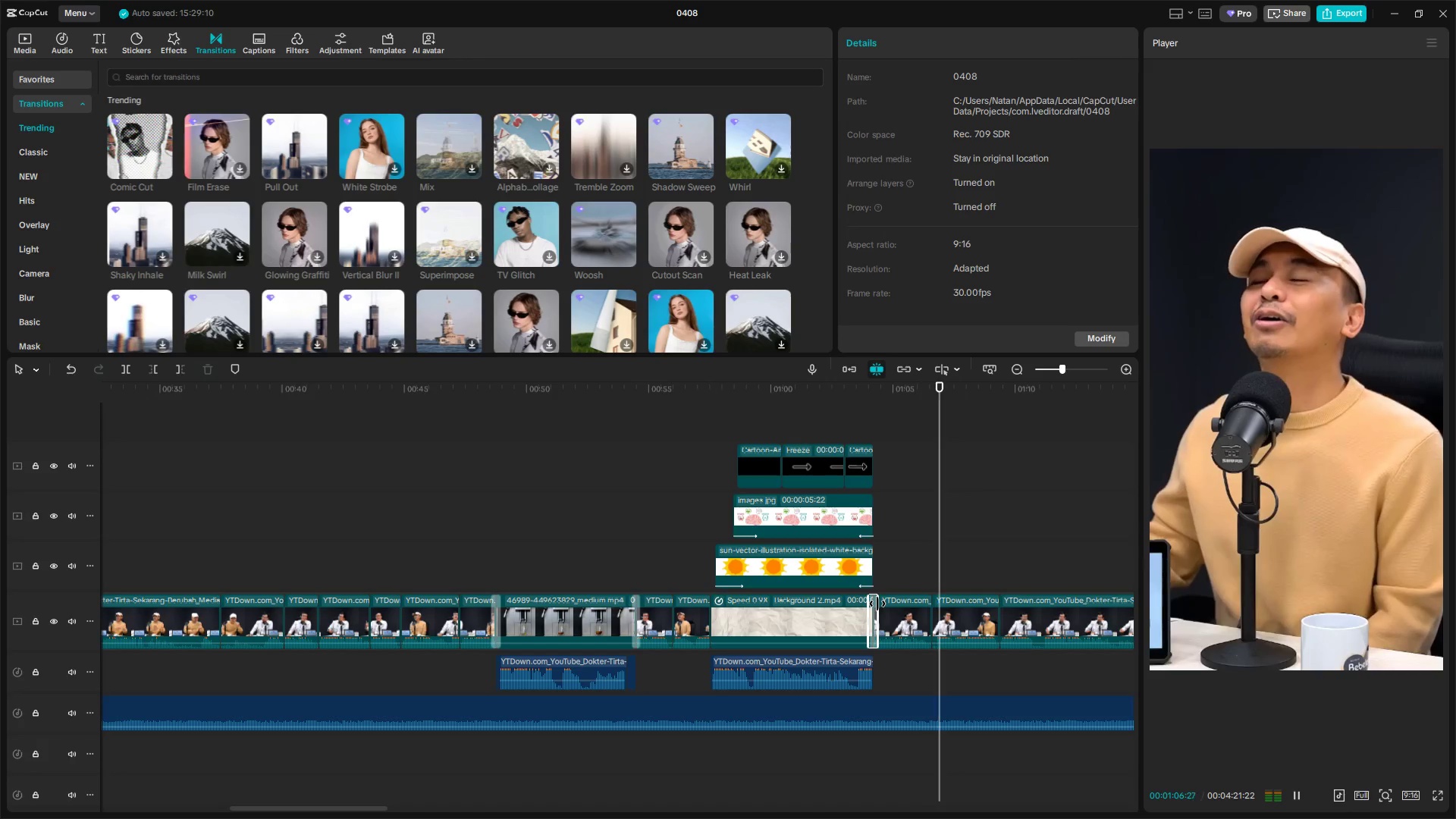 
hold_key(key=ControlLeft, duration=1.3)
scroll: coordinate [877, 604], scroll_direction: down, amount: 4.0
 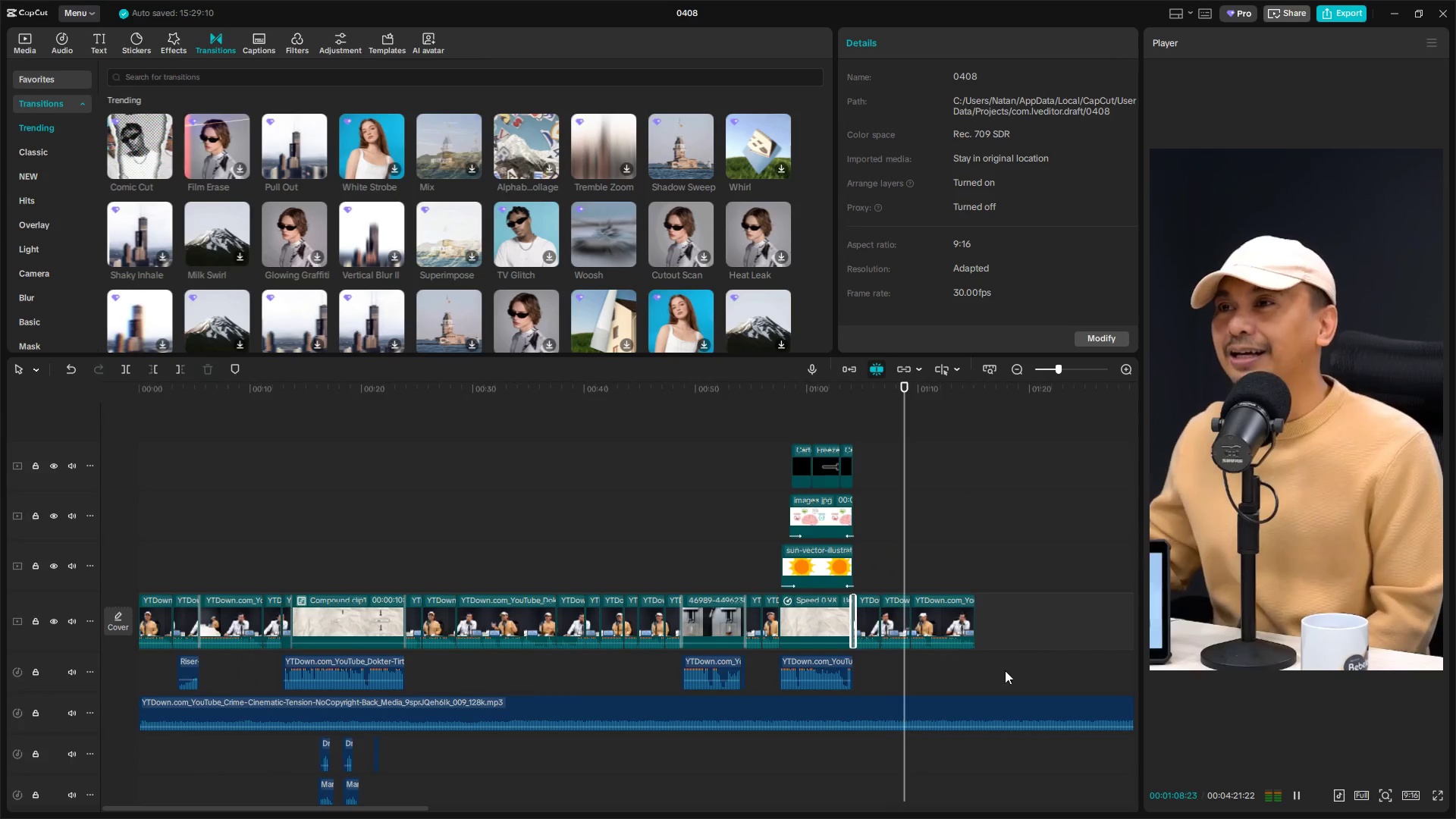 
left_click([979, 668])
 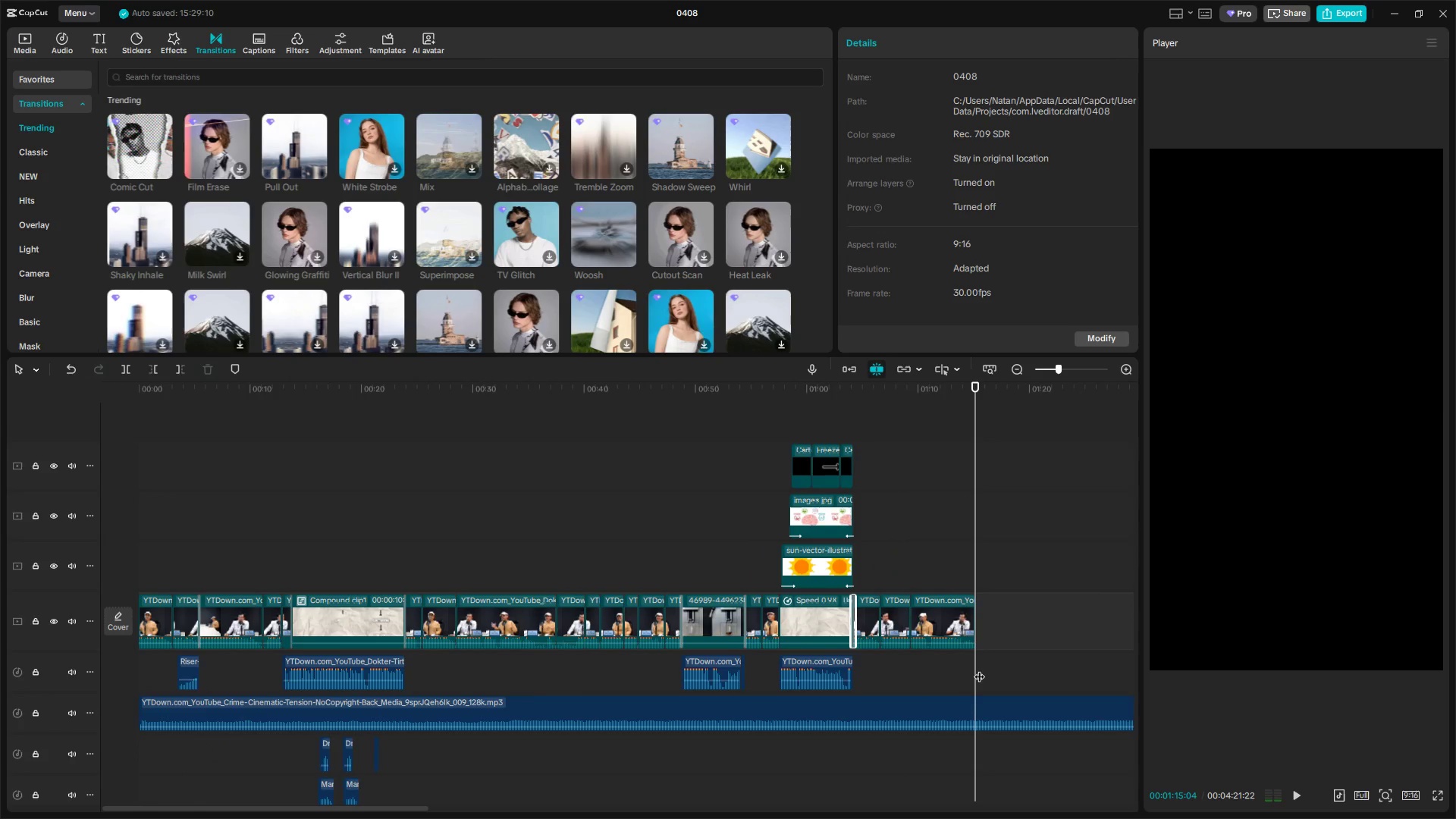 
left_click([991, 702])
 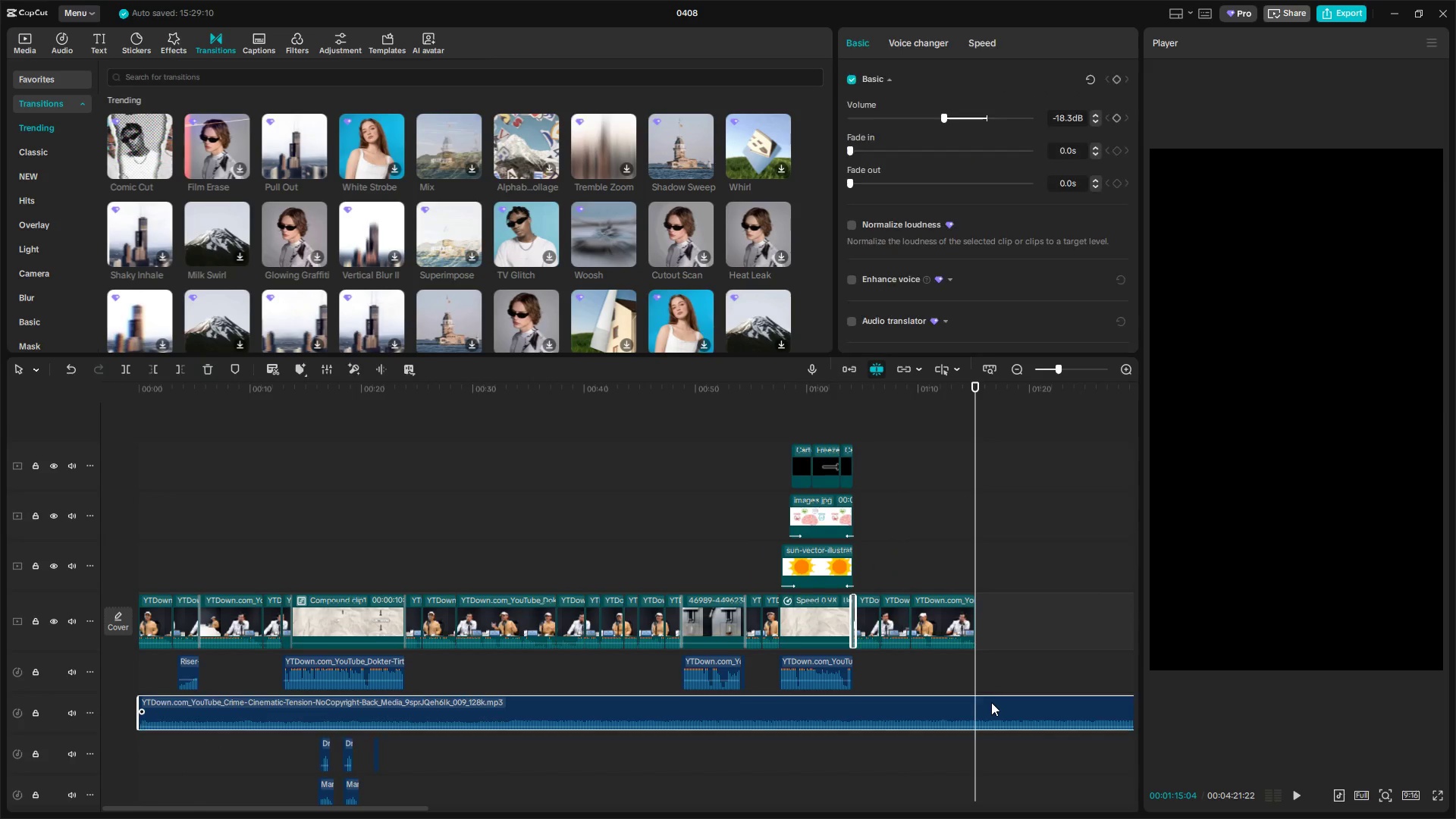 
key(W)
 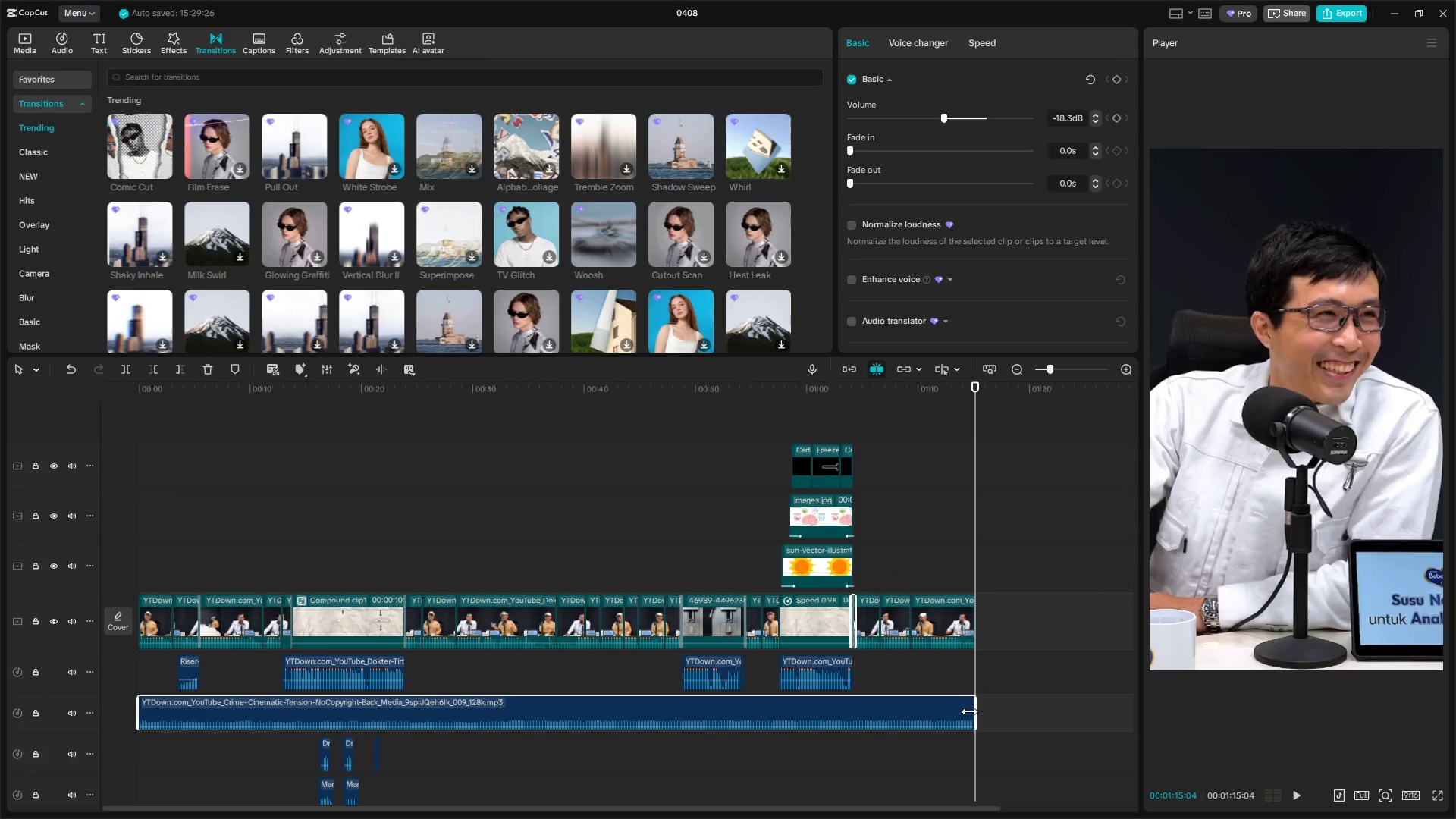 
left_click_drag(start_coordinate=[968, 713], to_coordinate=[949, 713])
 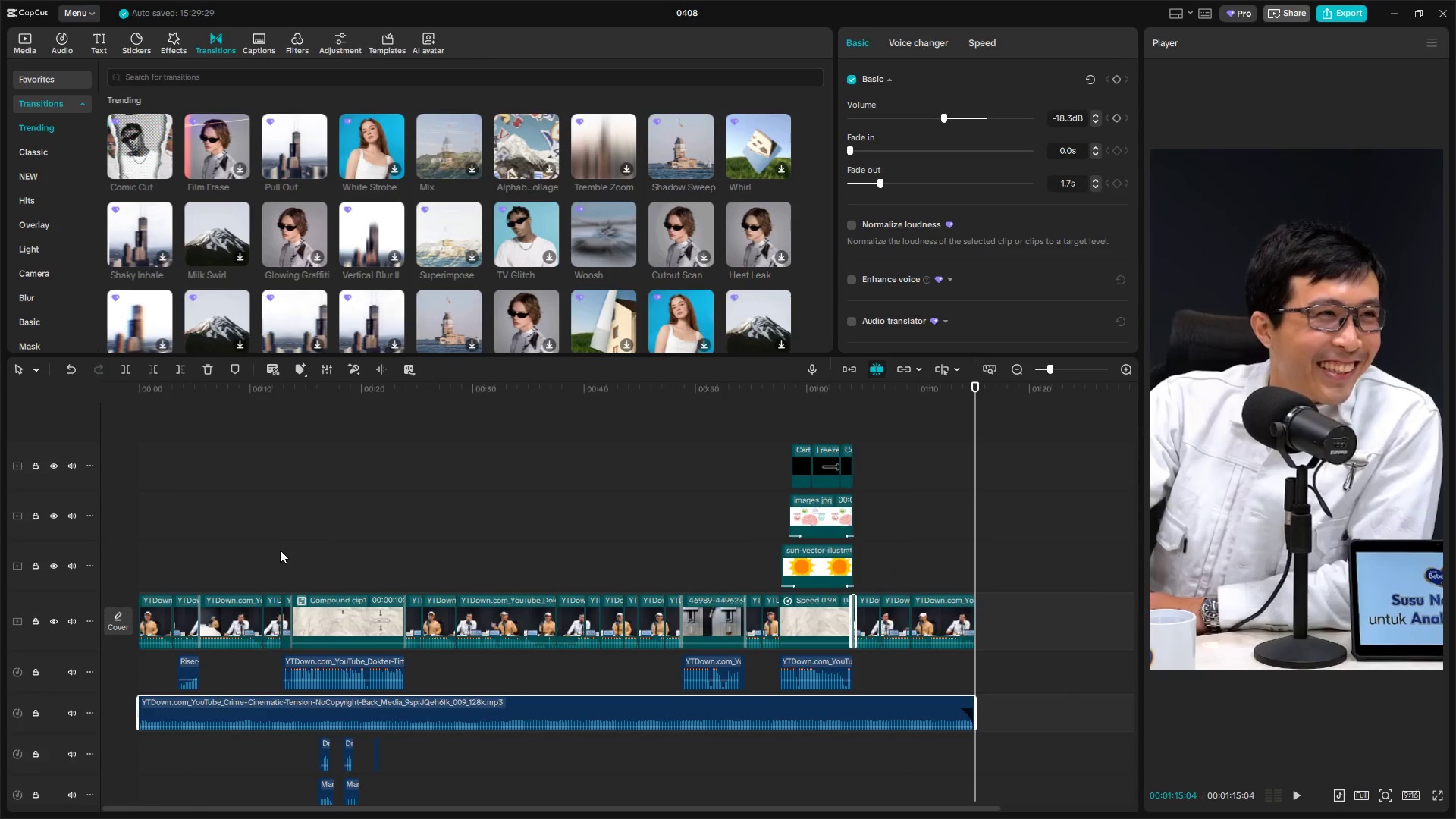 
left_click_drag(start_coordinate=[279, 551], to_coordinate=[2, 526])
 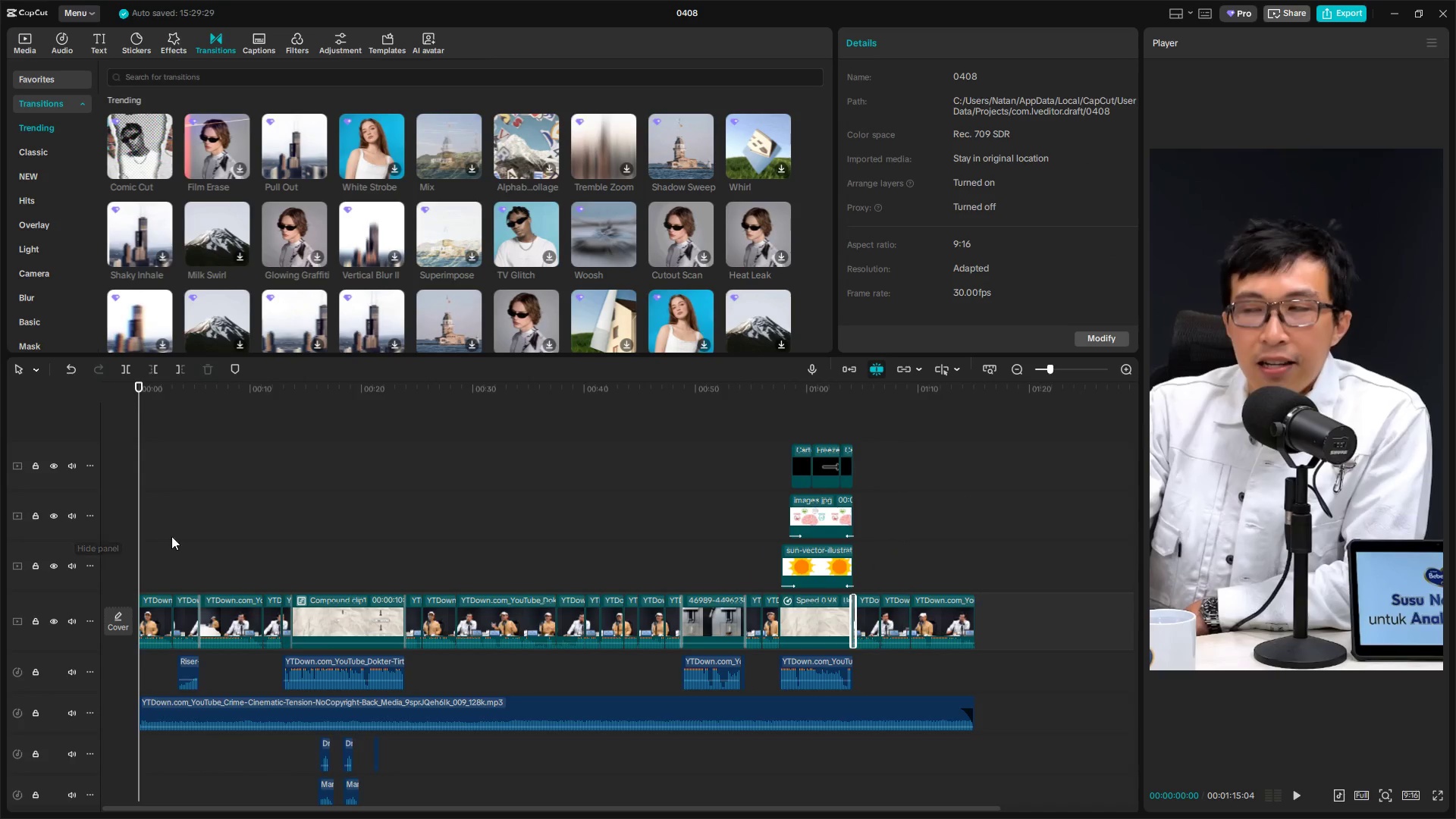 
key(Space)
 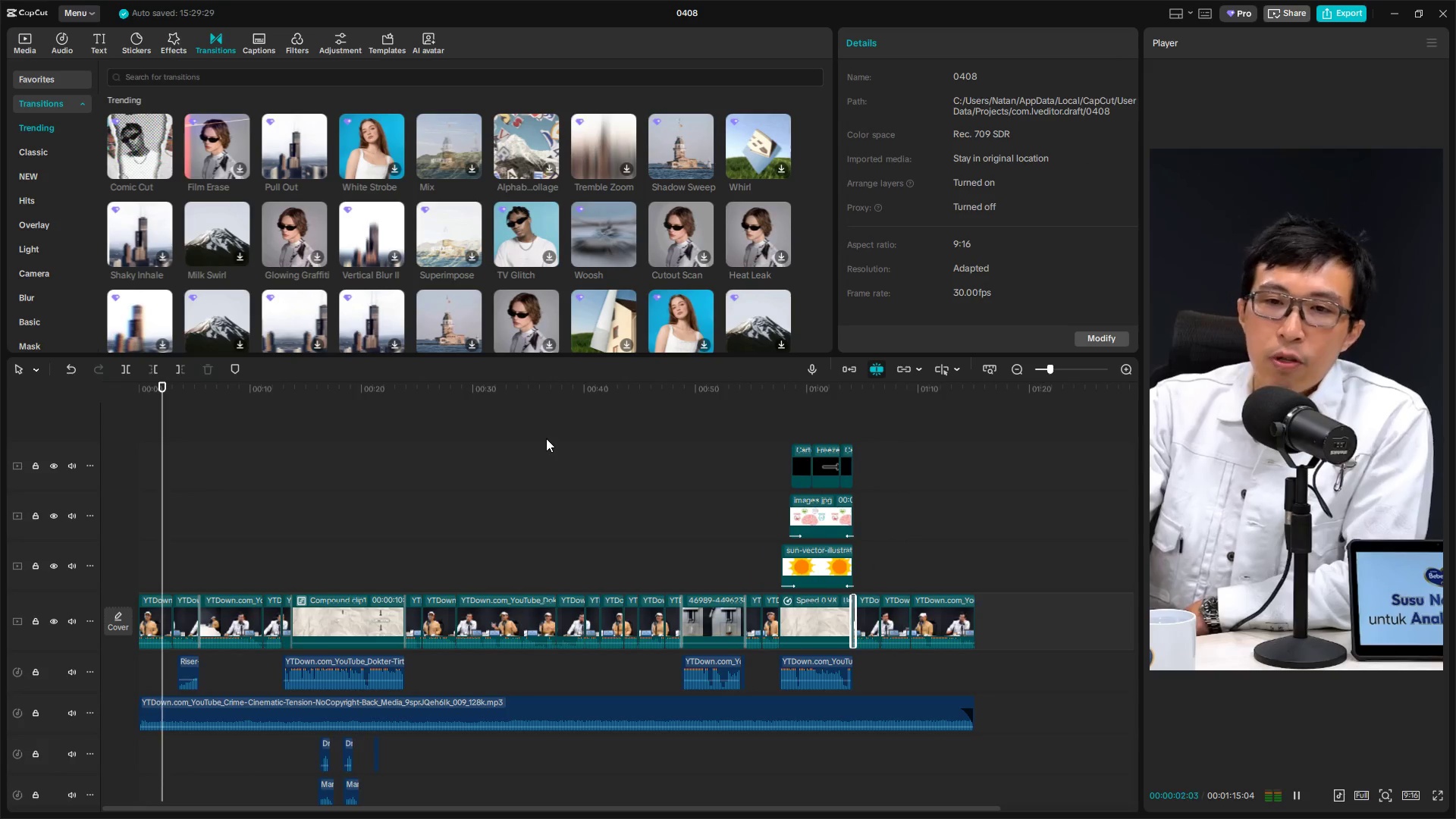 
key(Space)
 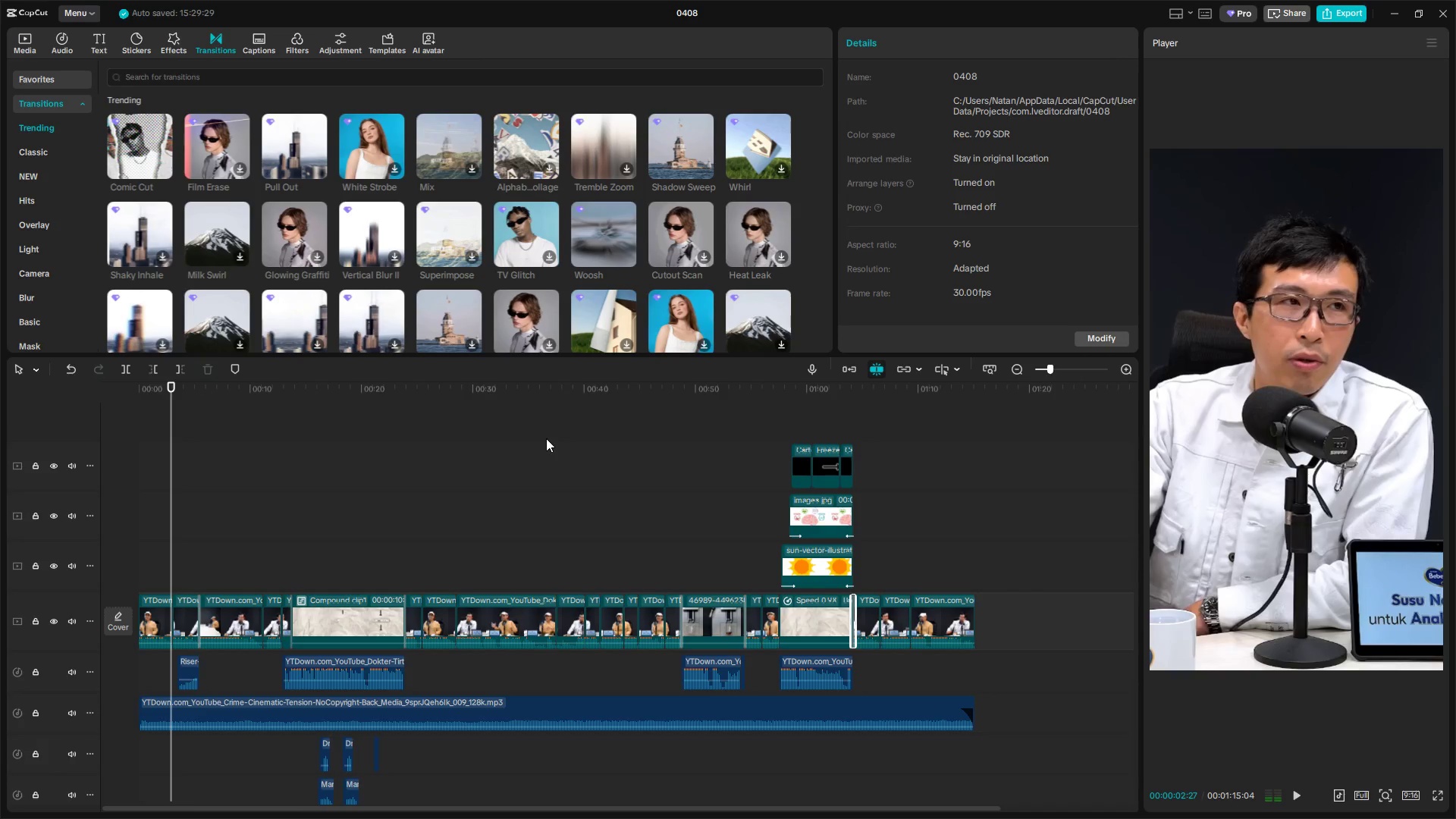 
key(Space)
 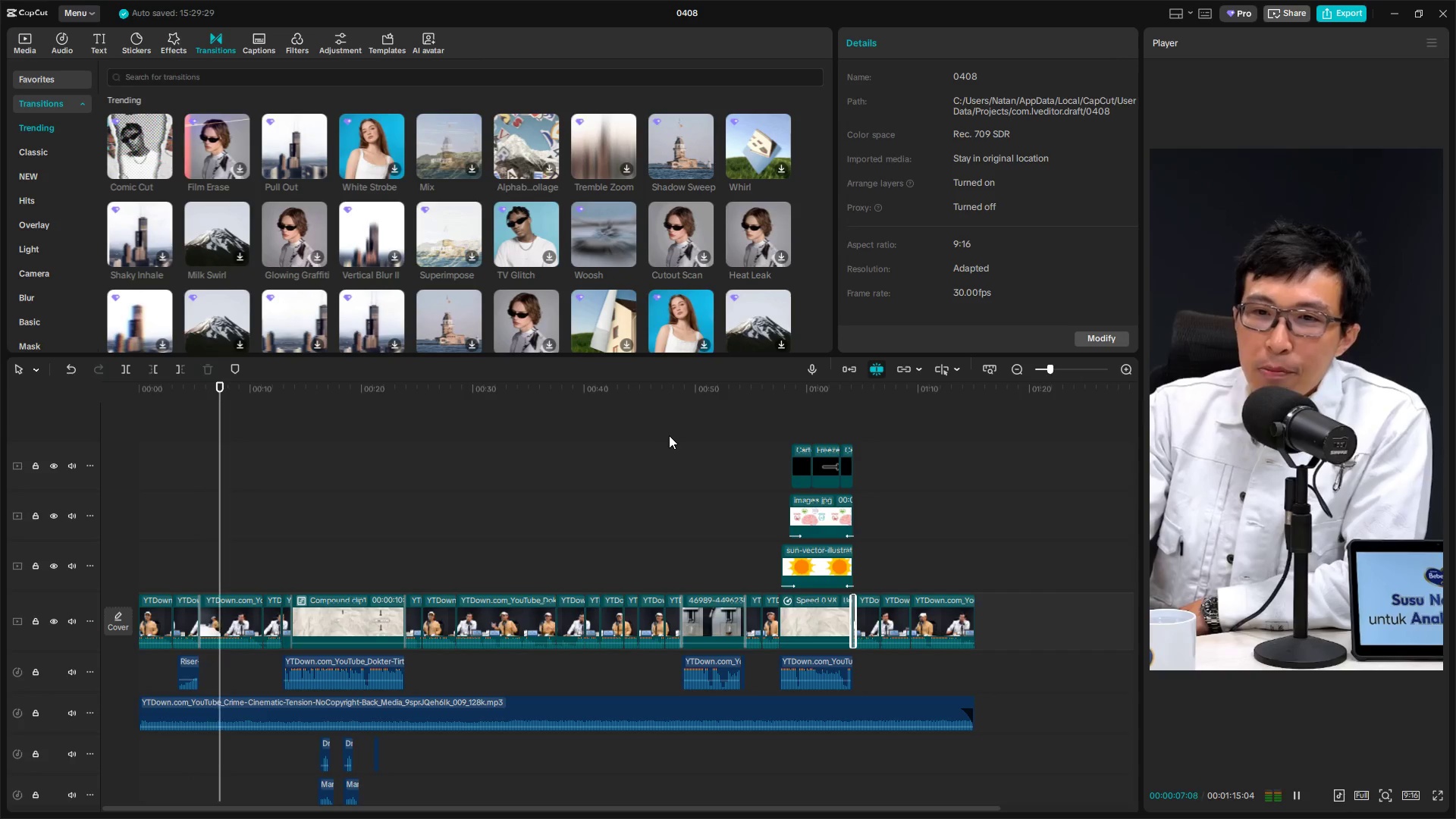 
wait(5.88)
 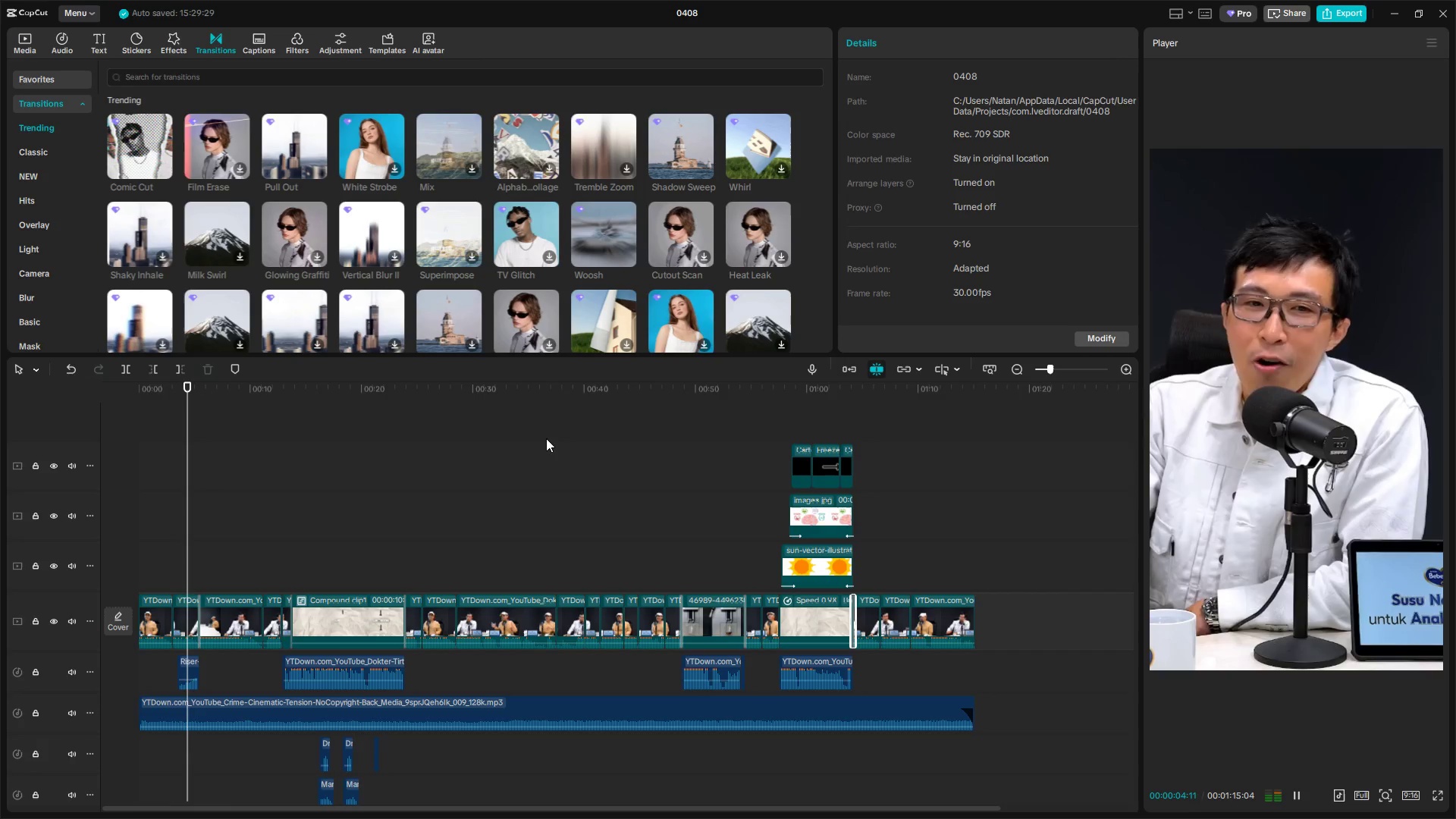 
key(Space)
 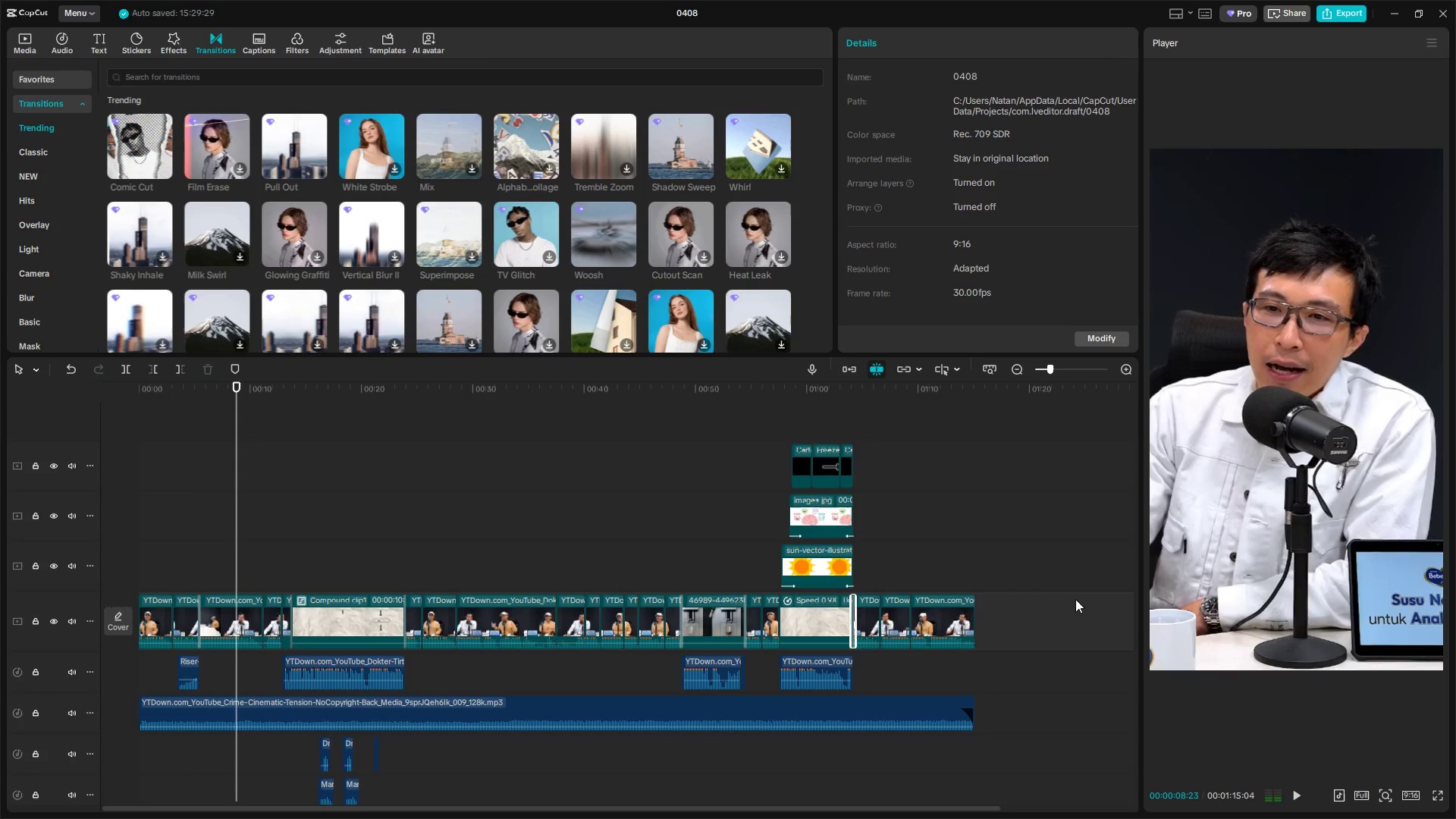 
left_click_drag(start_coordinate=[1070, 604], to_coordinate=[49, 631])
 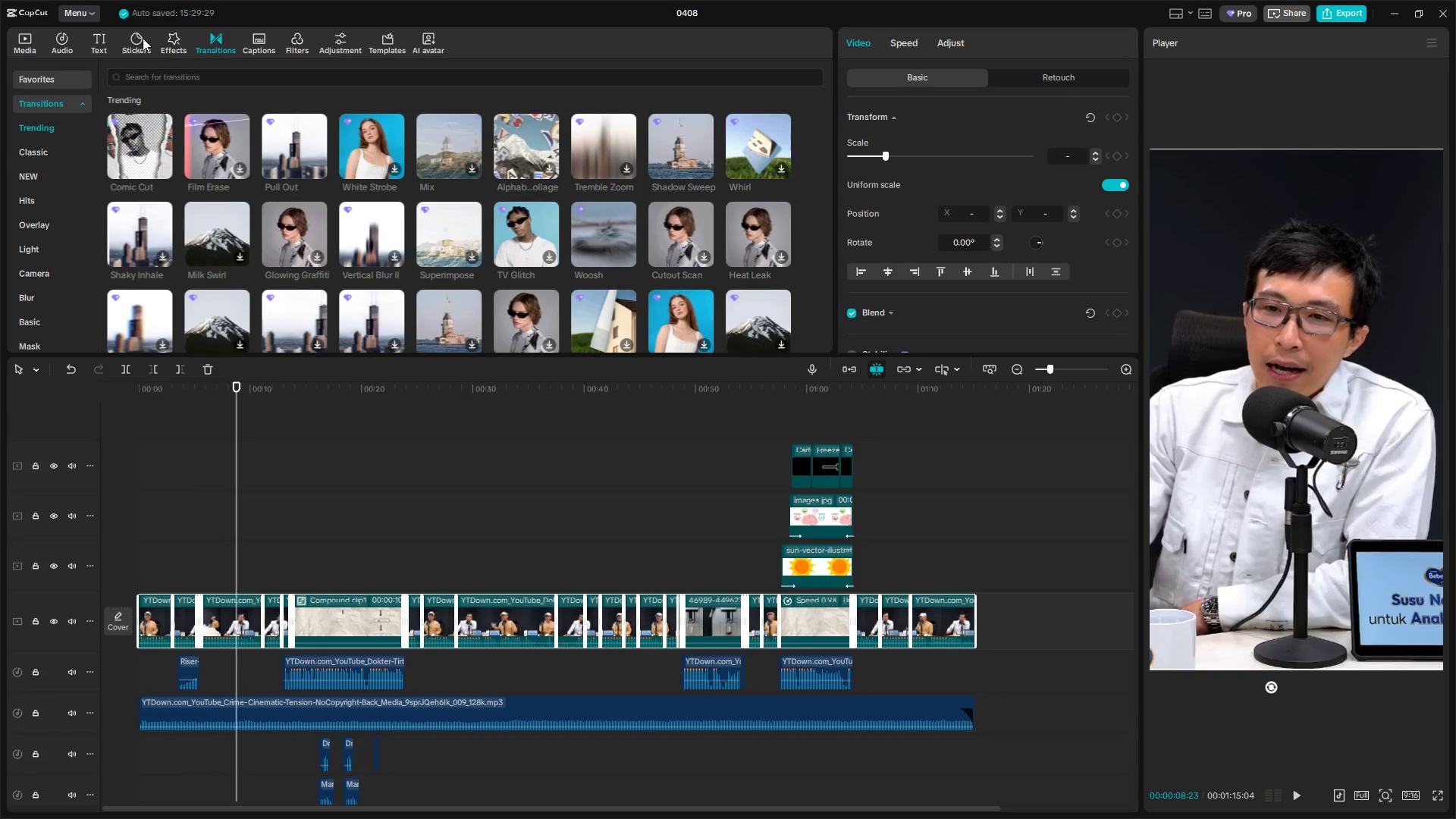 
left_click([251, 38])
 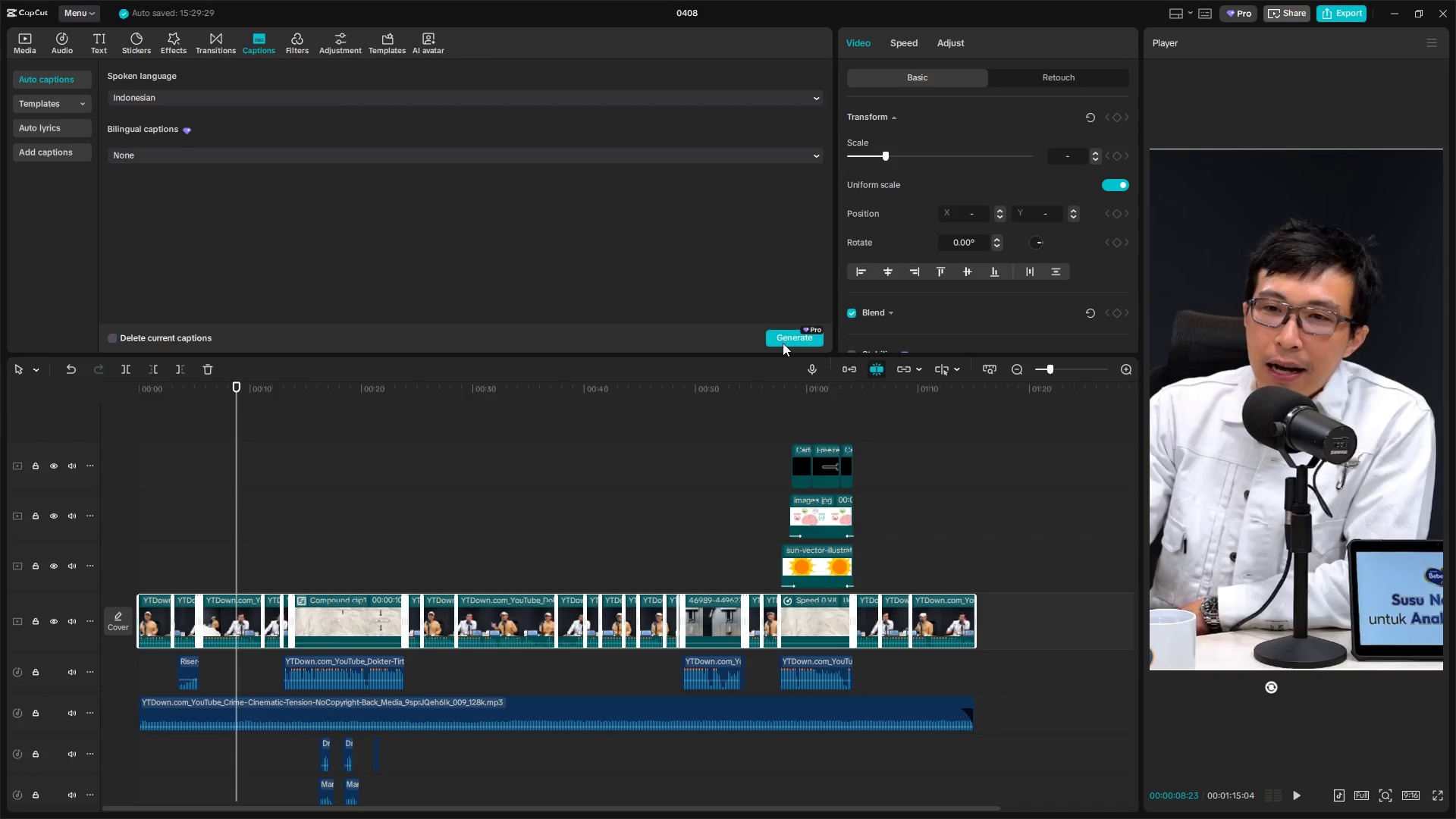 
left_click([803, 343])
 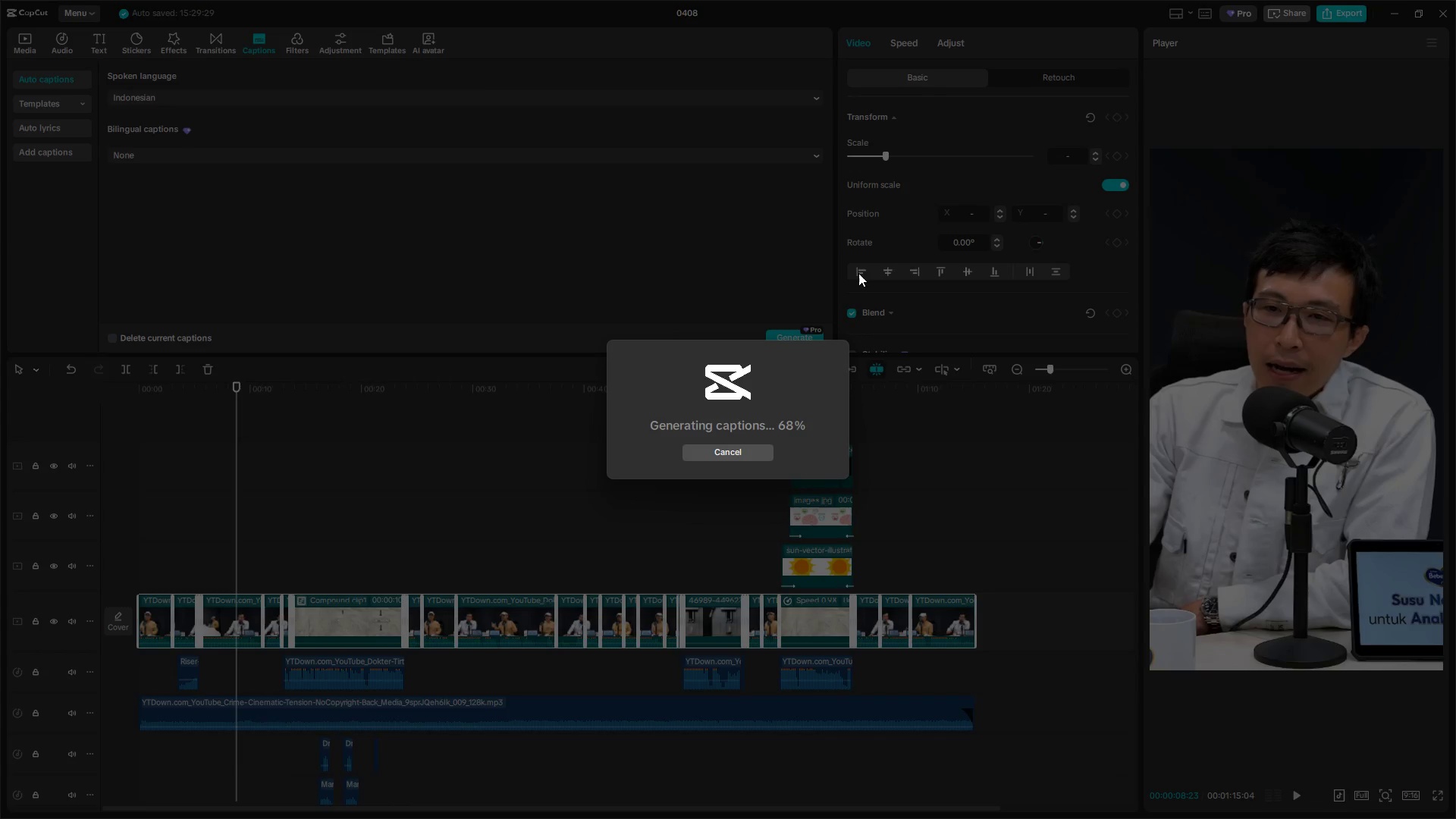 
wait(22.75)
 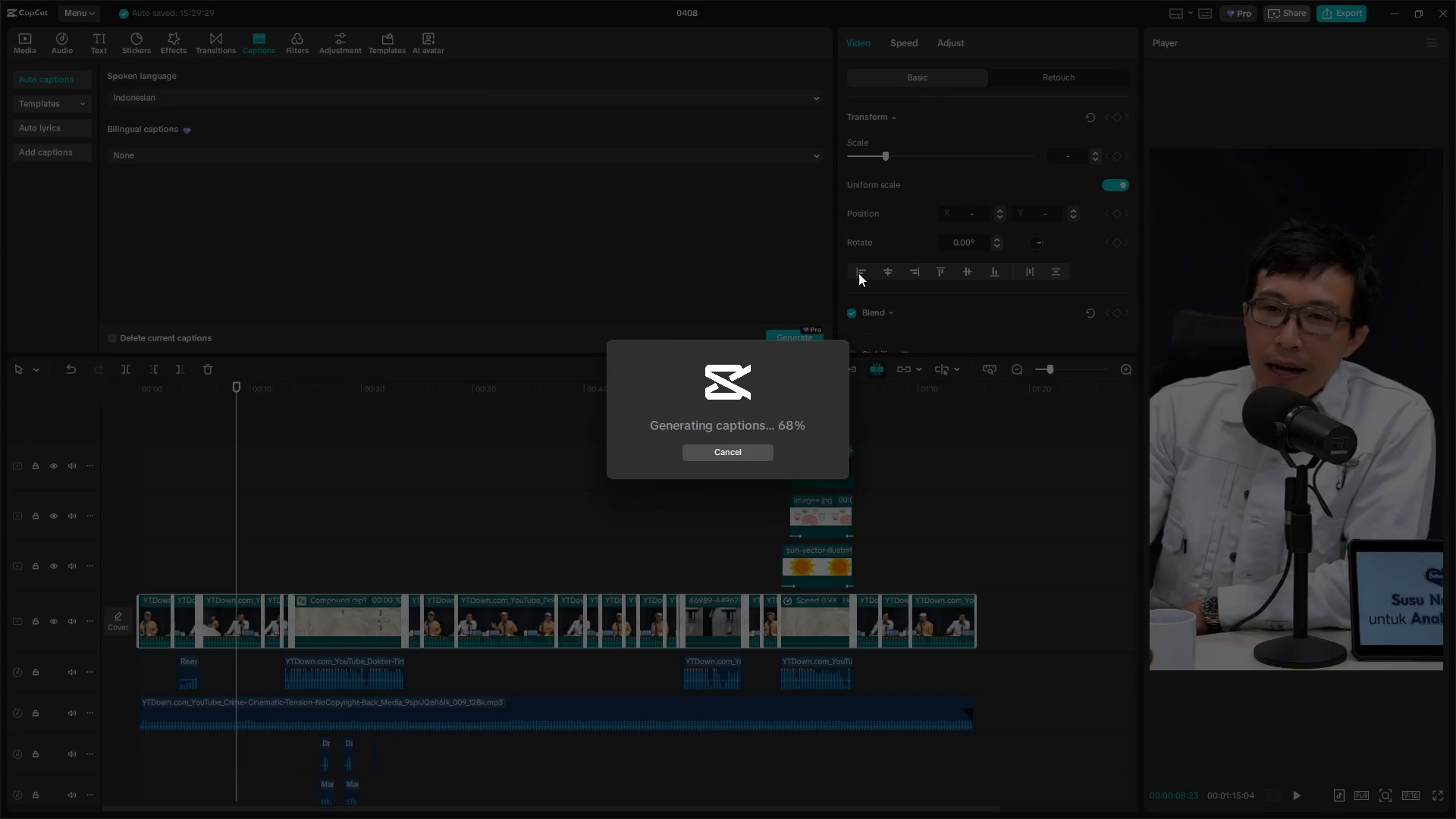 
double_click([949, 74])
 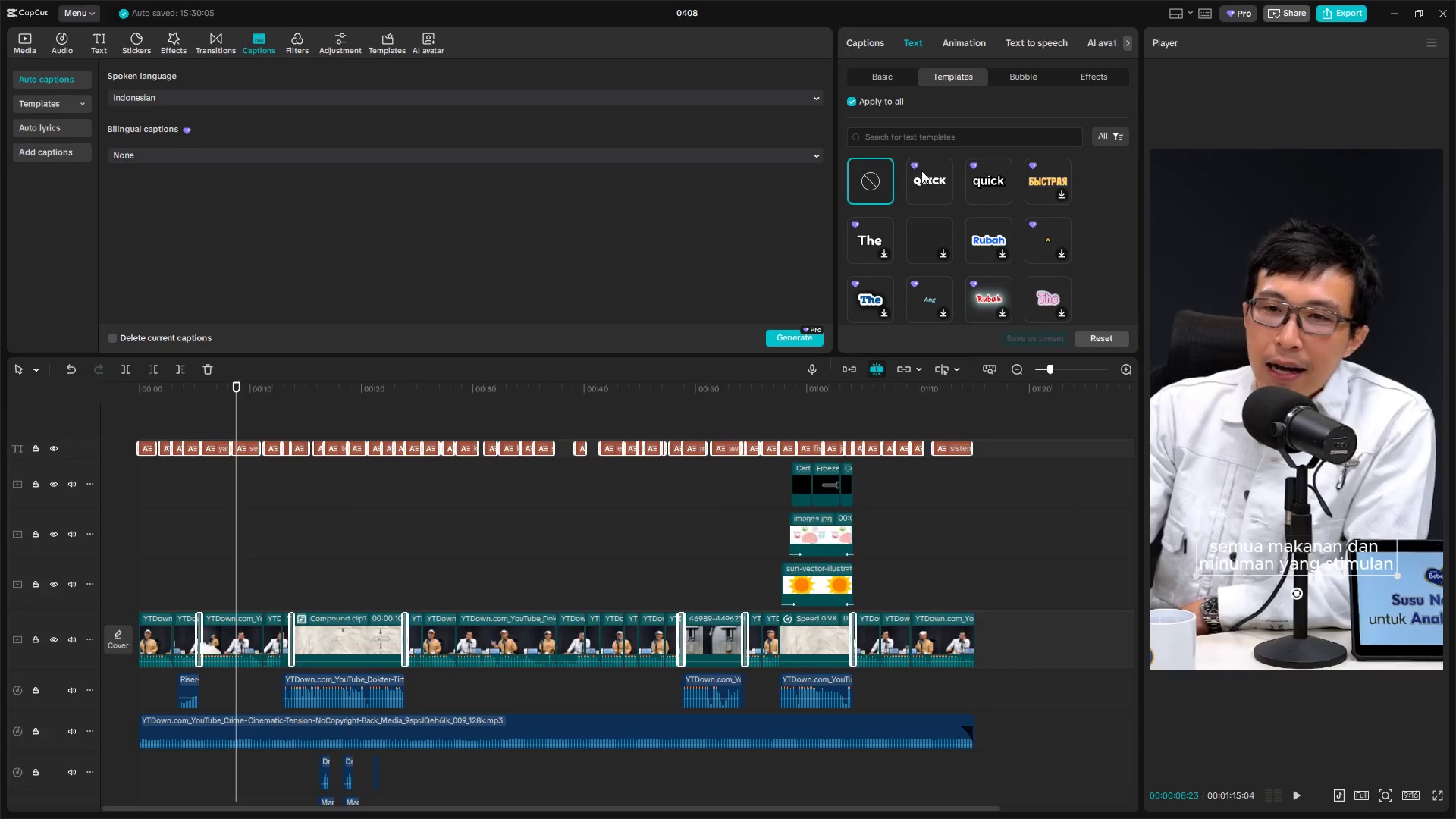 
scroll: coordinate [968, 217], scroll_direction: down, amount: 5.0
 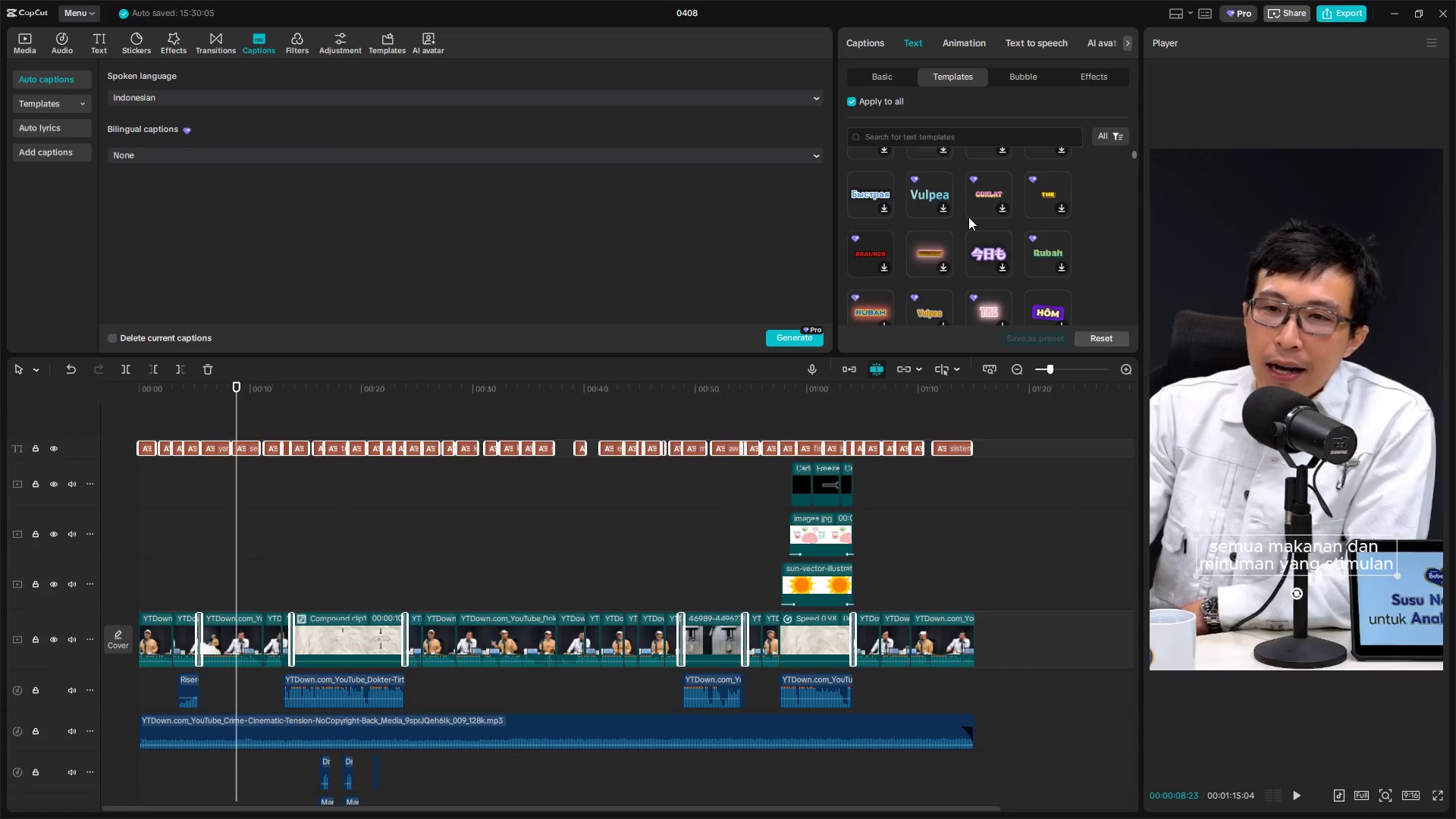 
scroll: coordinate [968, 217], scroll_direction: up, amount: 12.0
 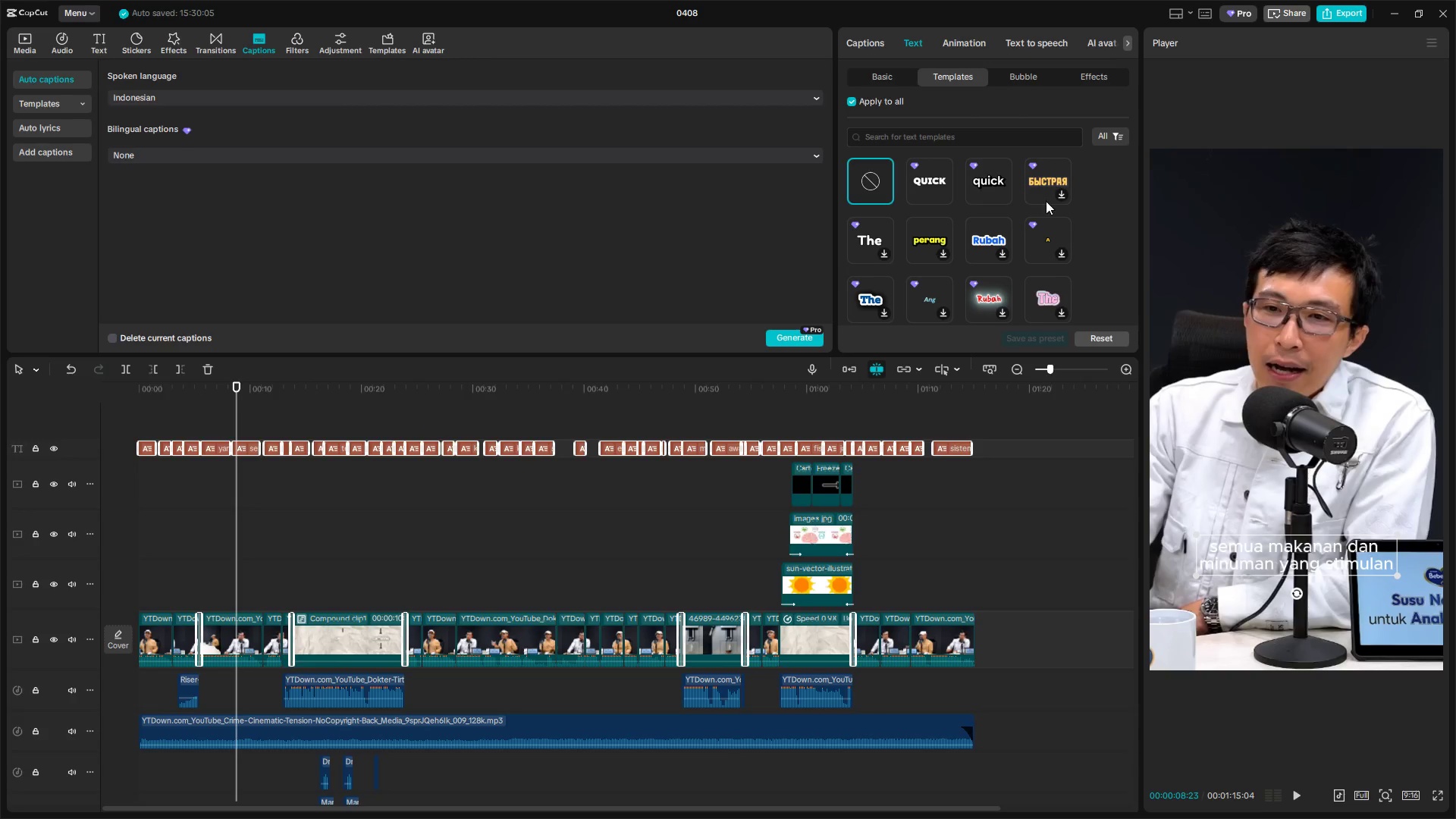 
scroll: coordinate [1091, 231], scroll_direction: down, amount: 3.0
 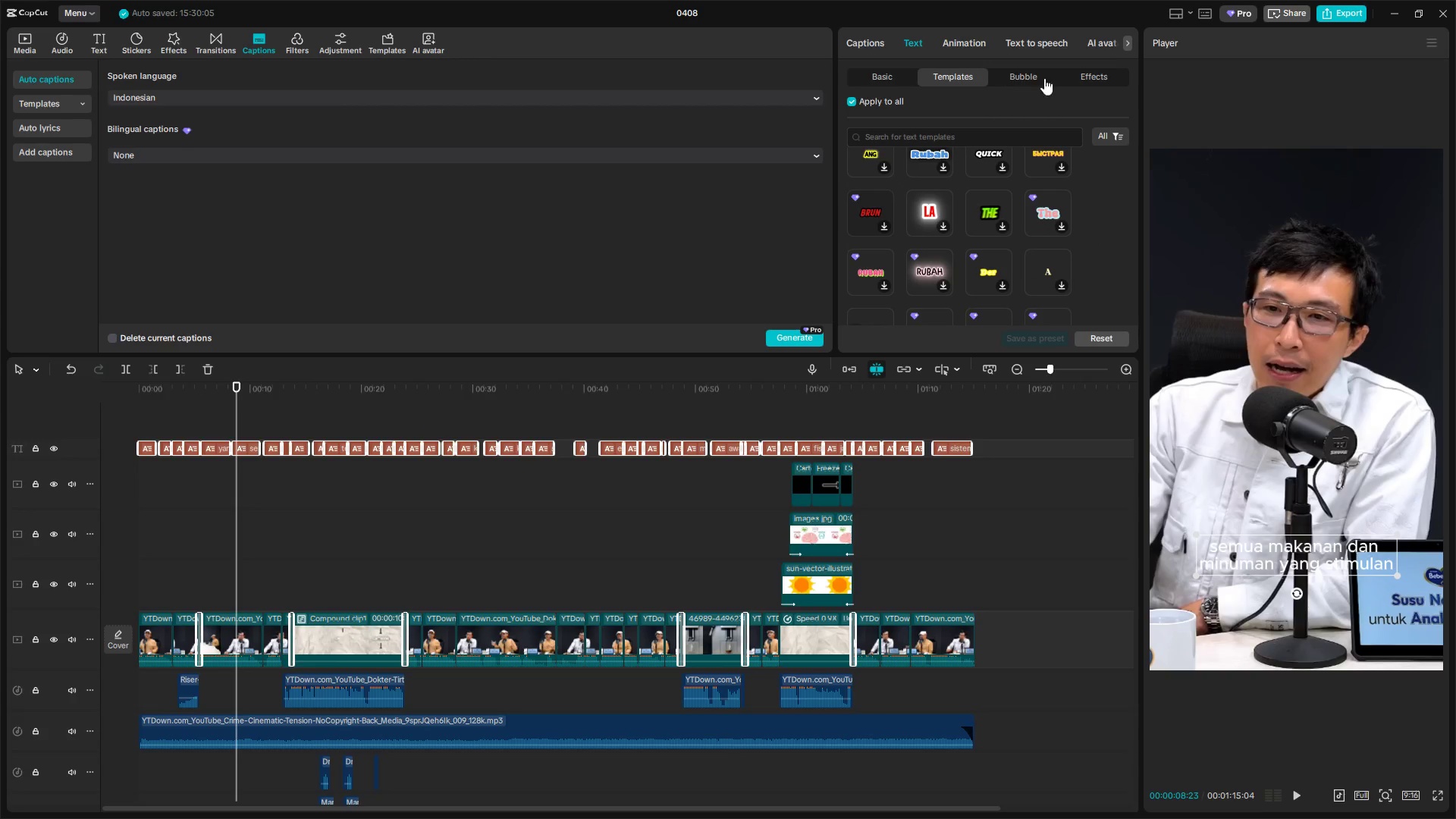 
left_click([974, 46])
 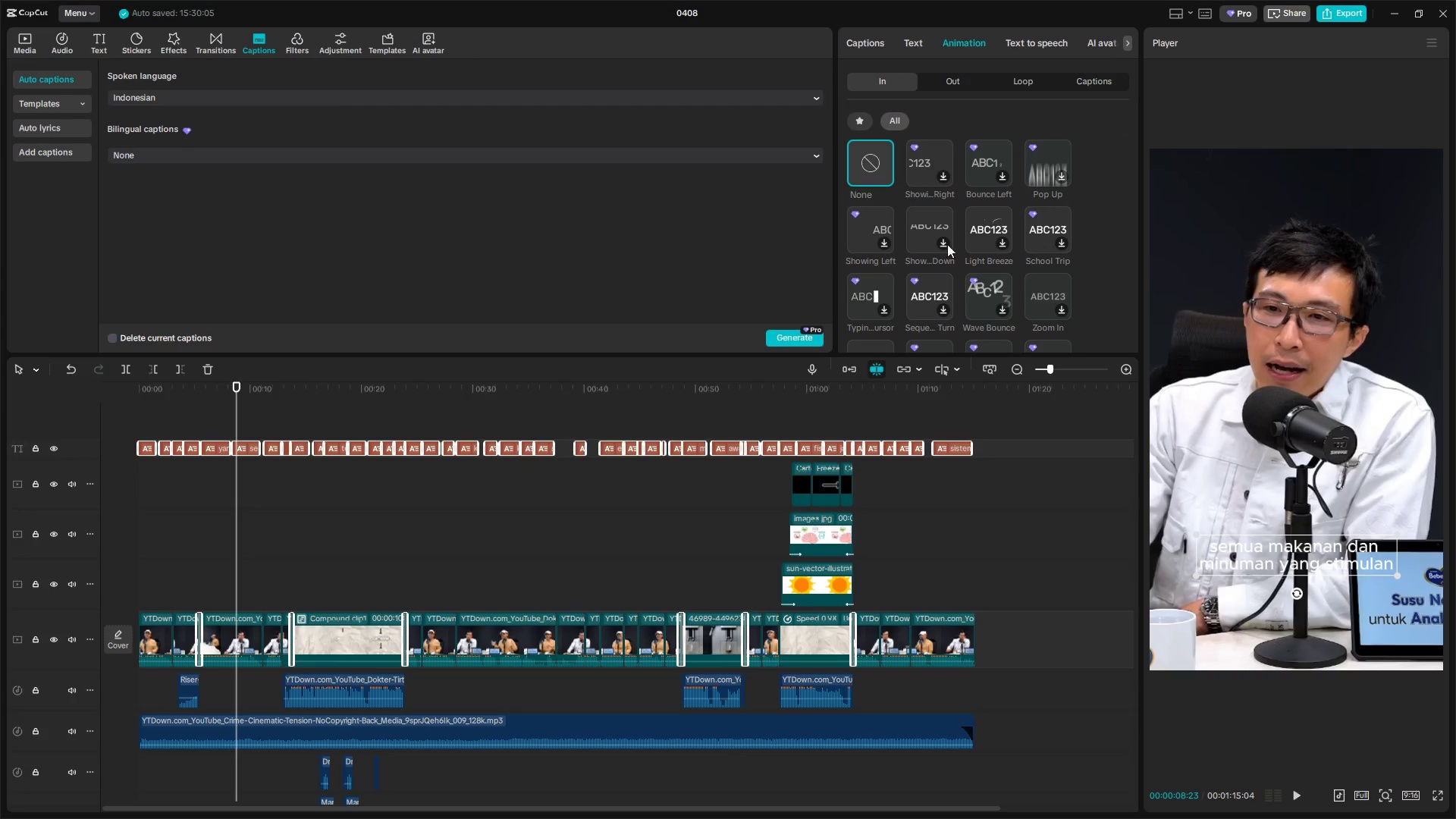 
left_click([1092, 74])
 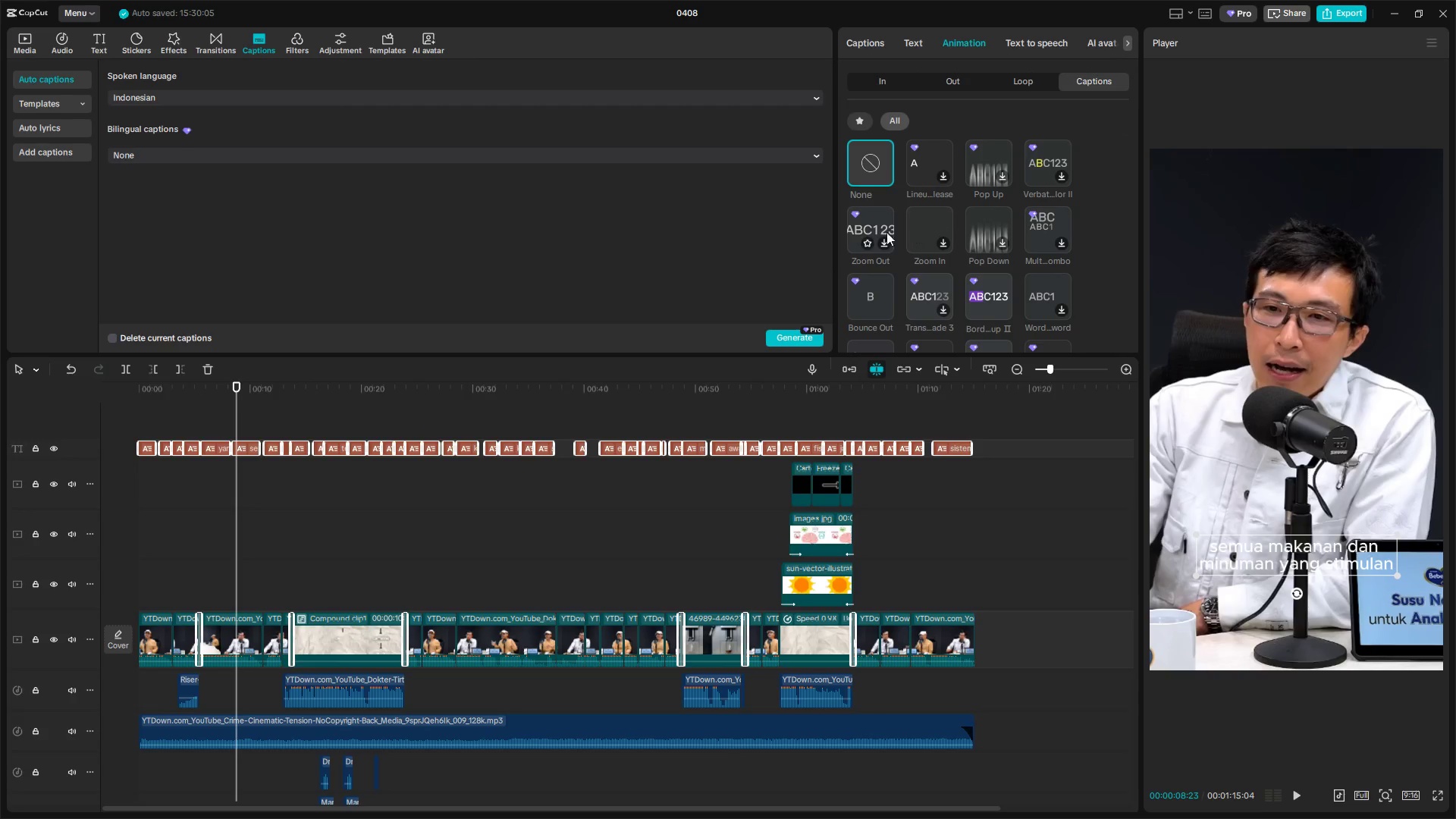 
scroll: coordinate [875, 231], scroll_direction: down, amount: 2.0
 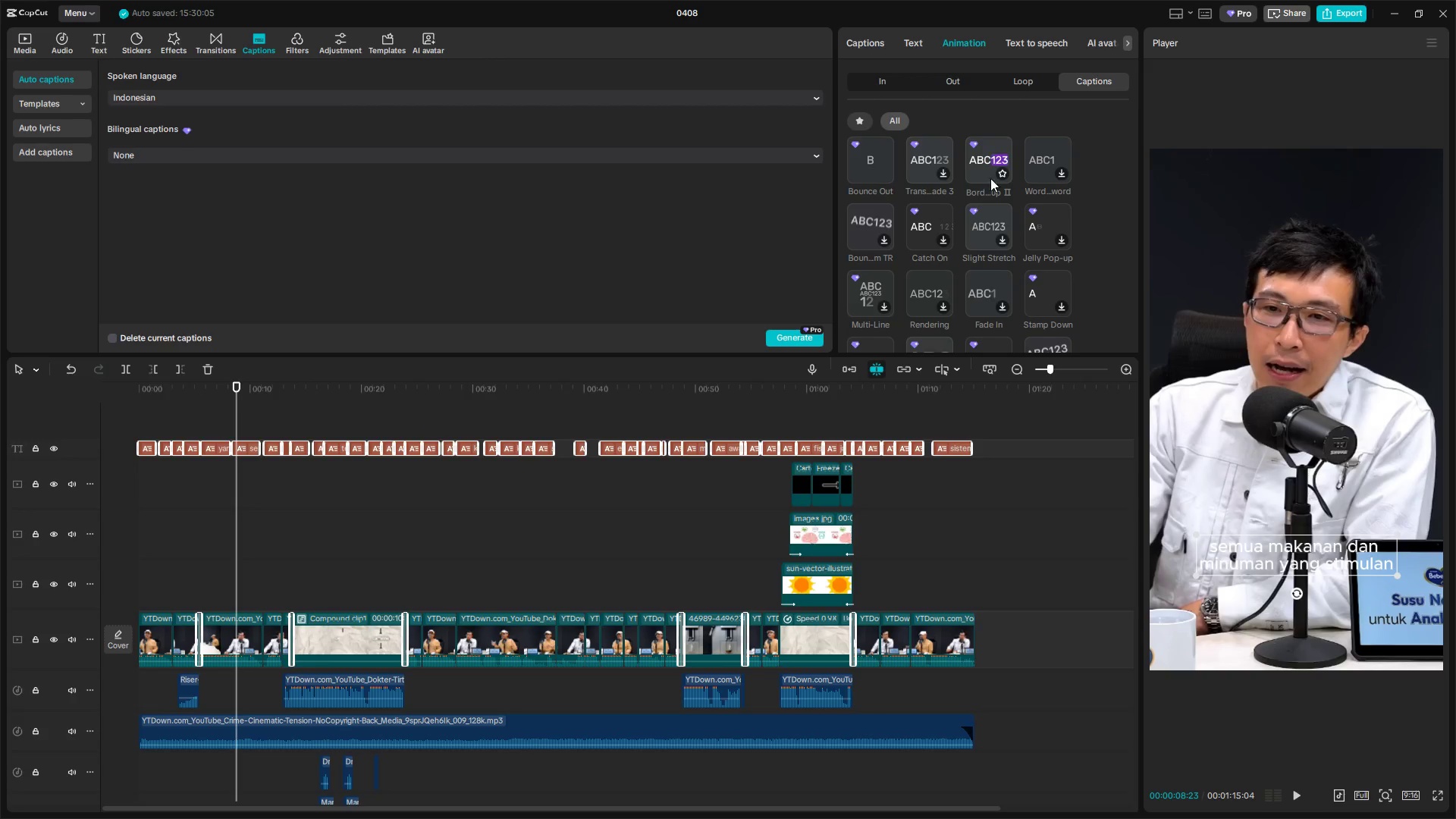 
left_click([996, 155])
 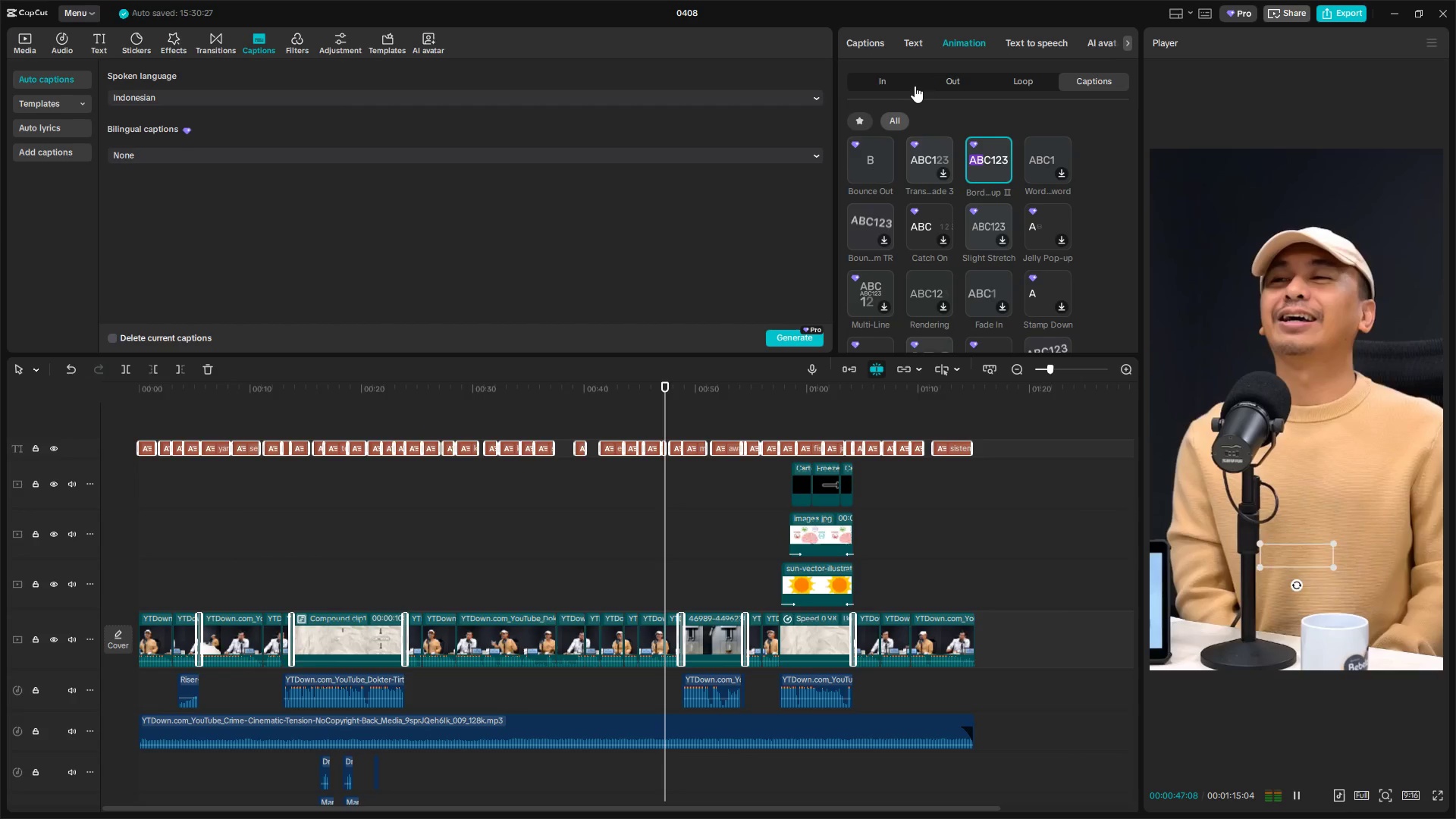 
left_click([908, 44])
 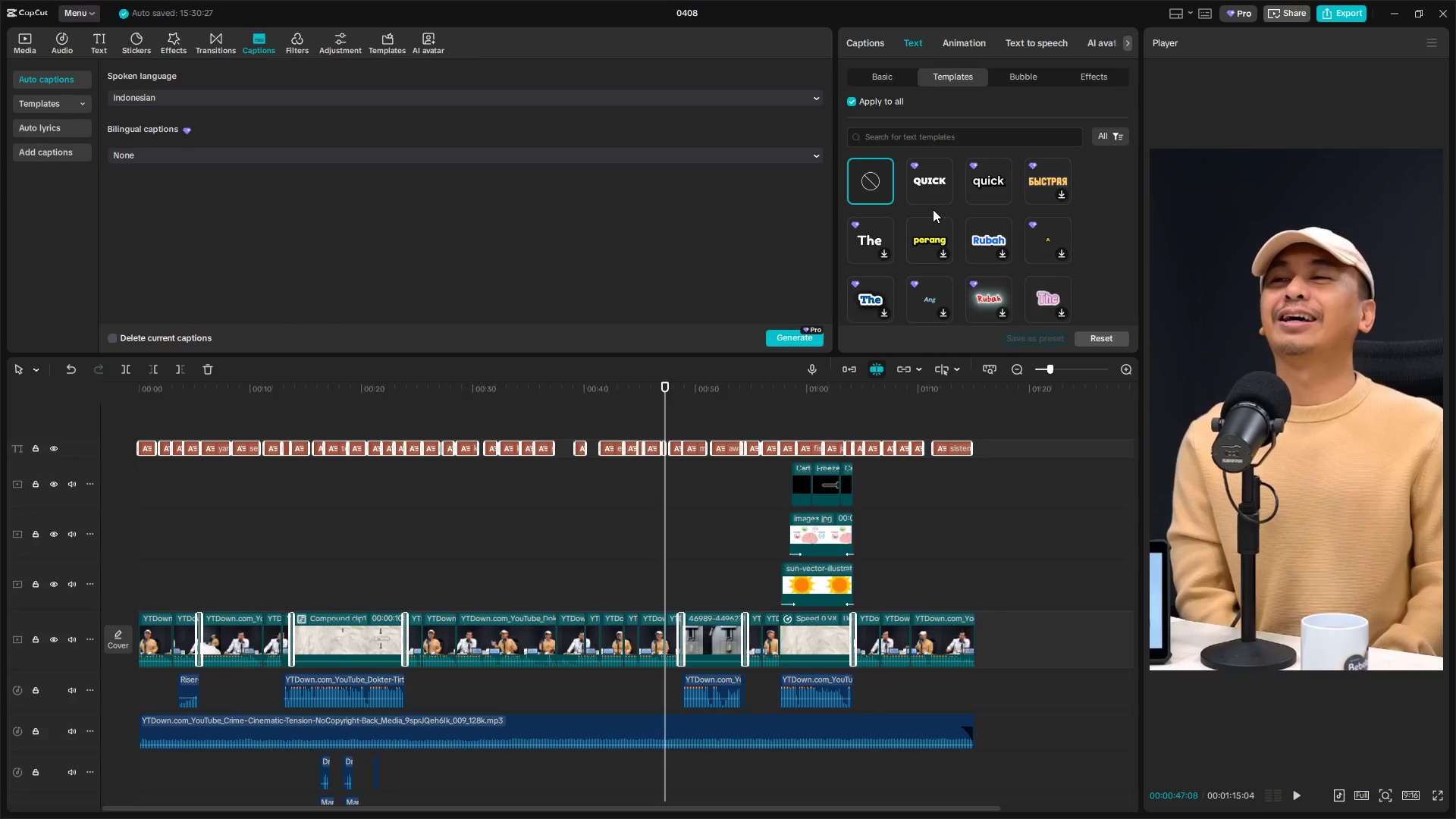 
left_click([886, 73])
 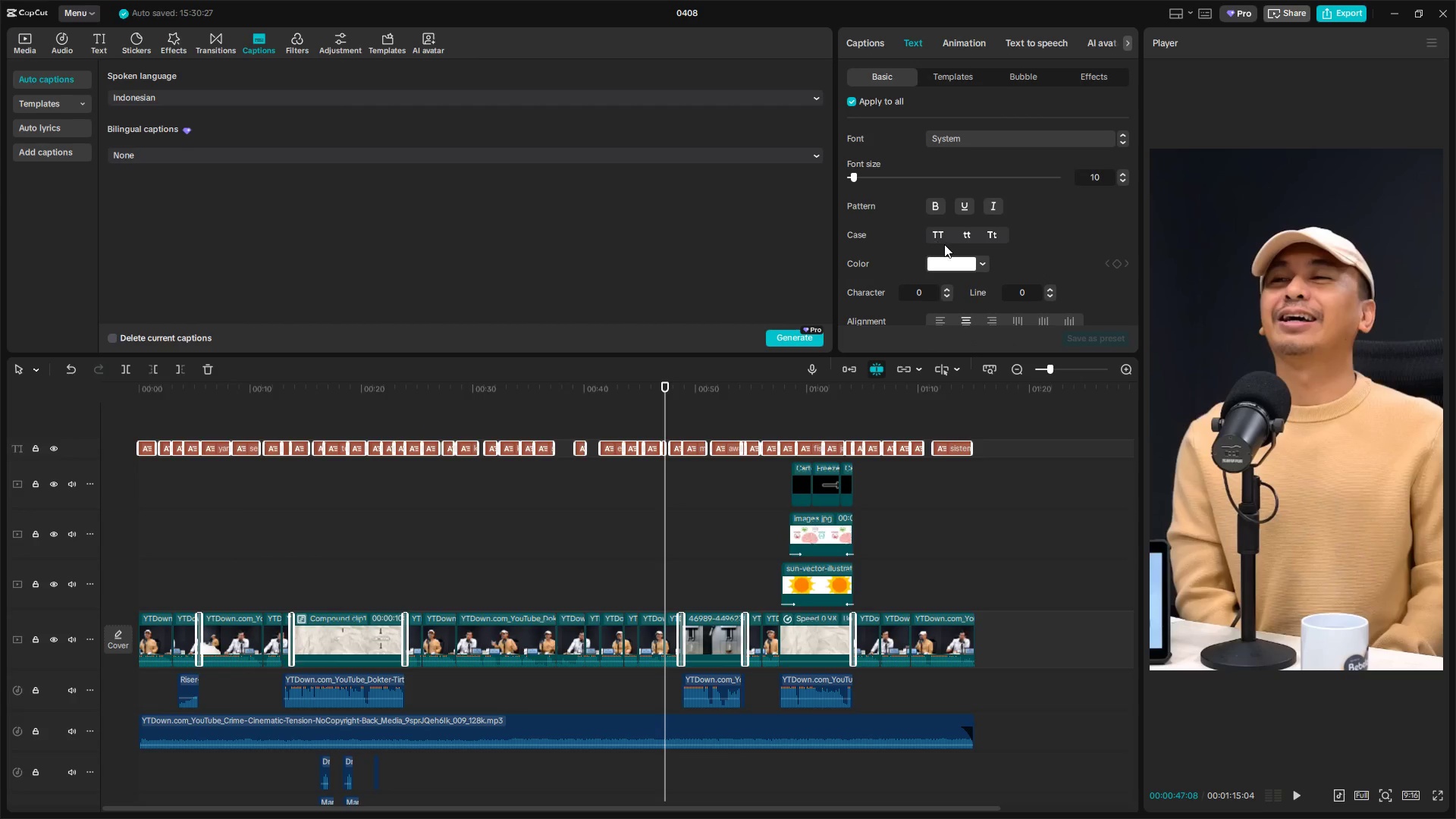 
left_click([850, 262])
 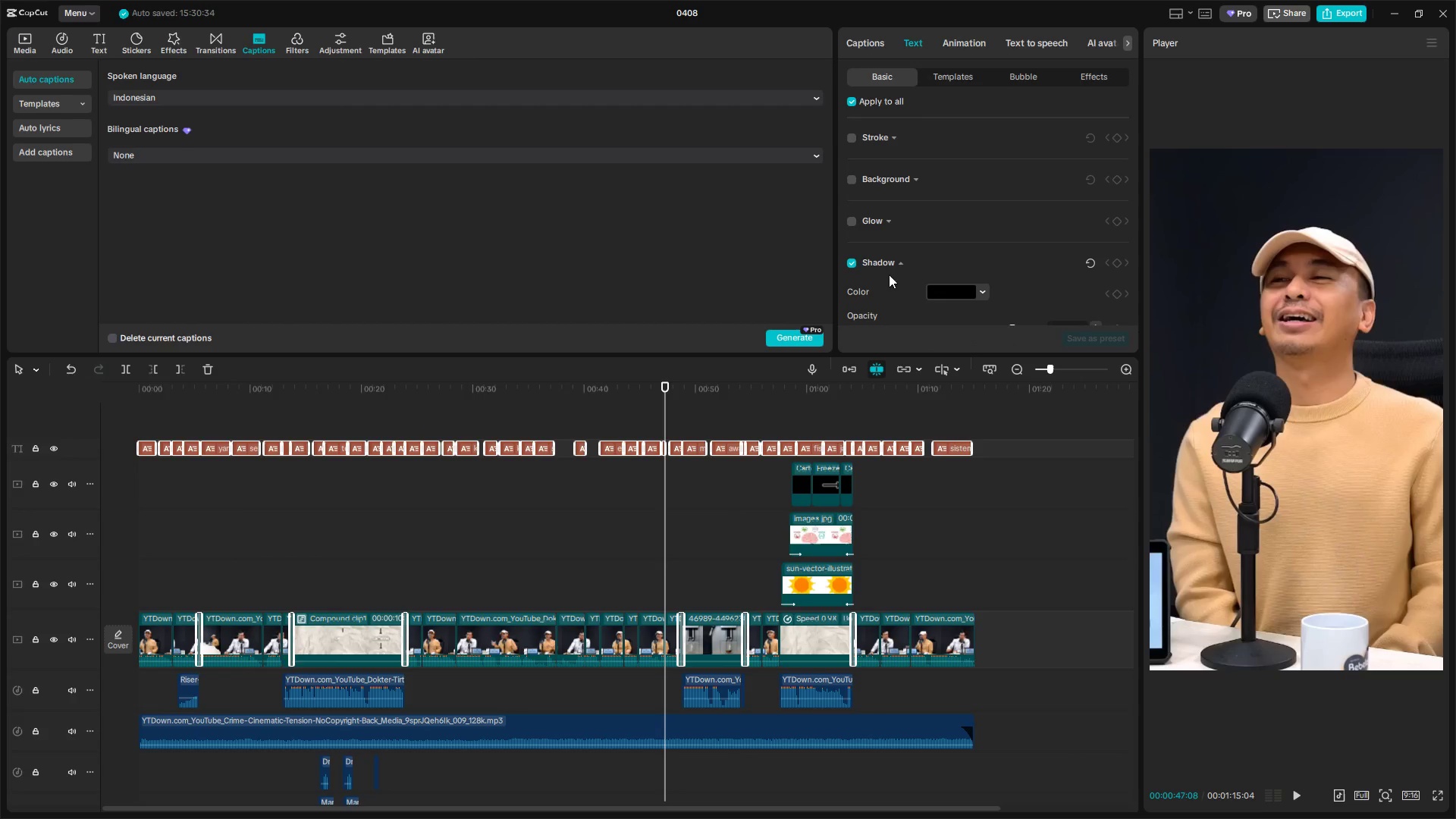 
scroll: coordinate [950, 242], scroll_direction: down, amount: 29.0
 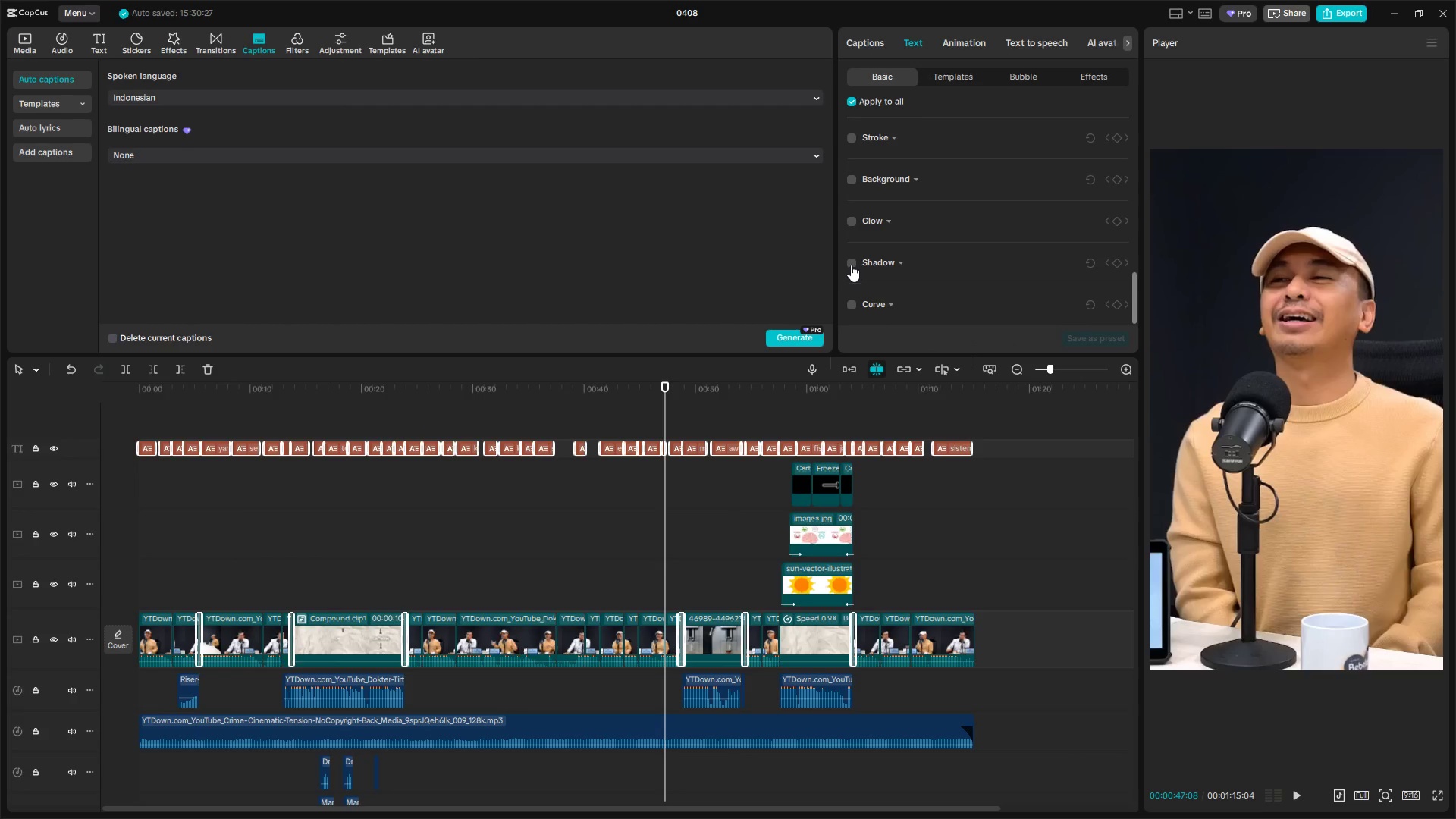 
scroll: coordinate [922, 272], scroll_direction: up, amount: 28.0
 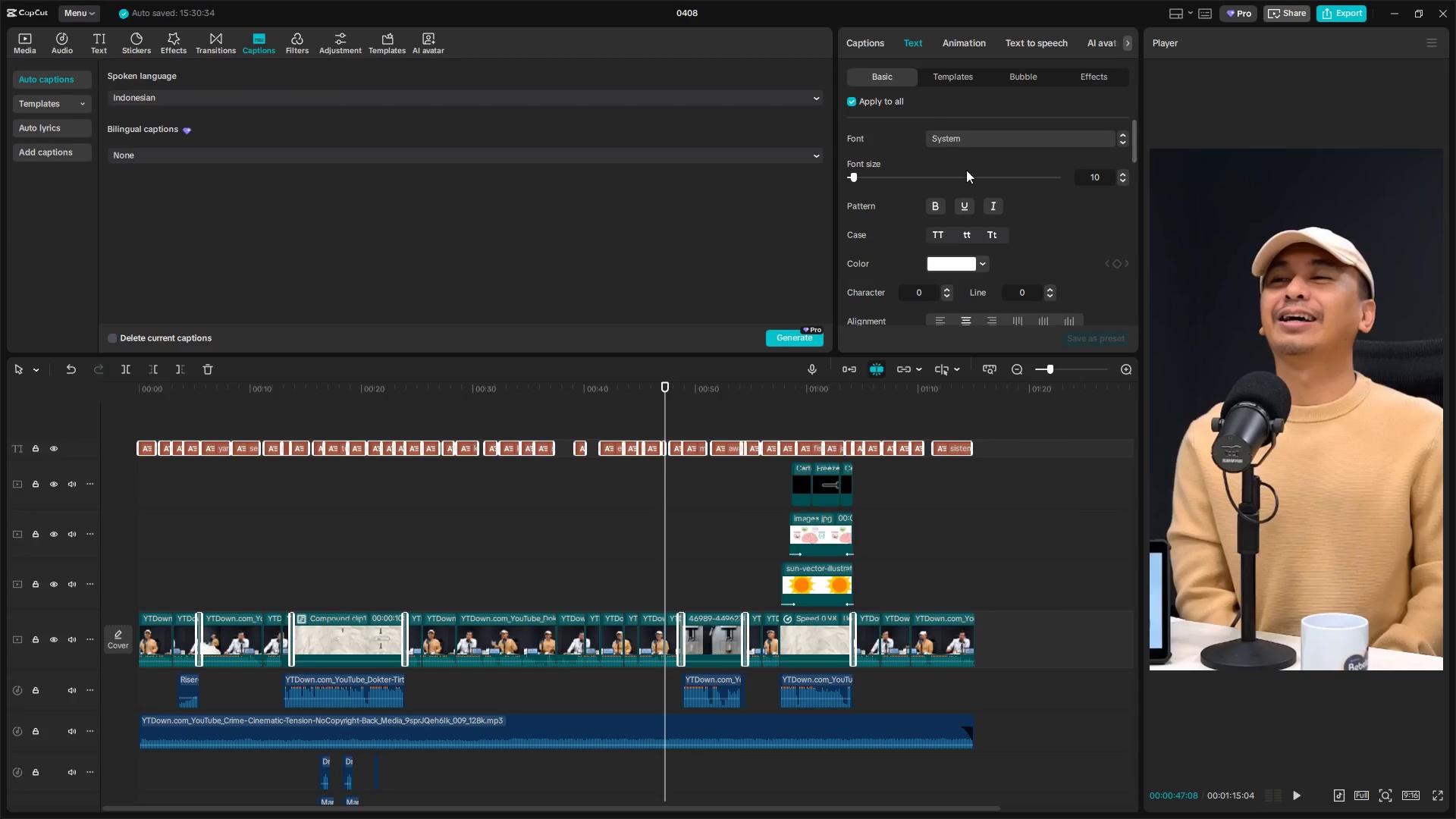 
left_click([966, 133])
 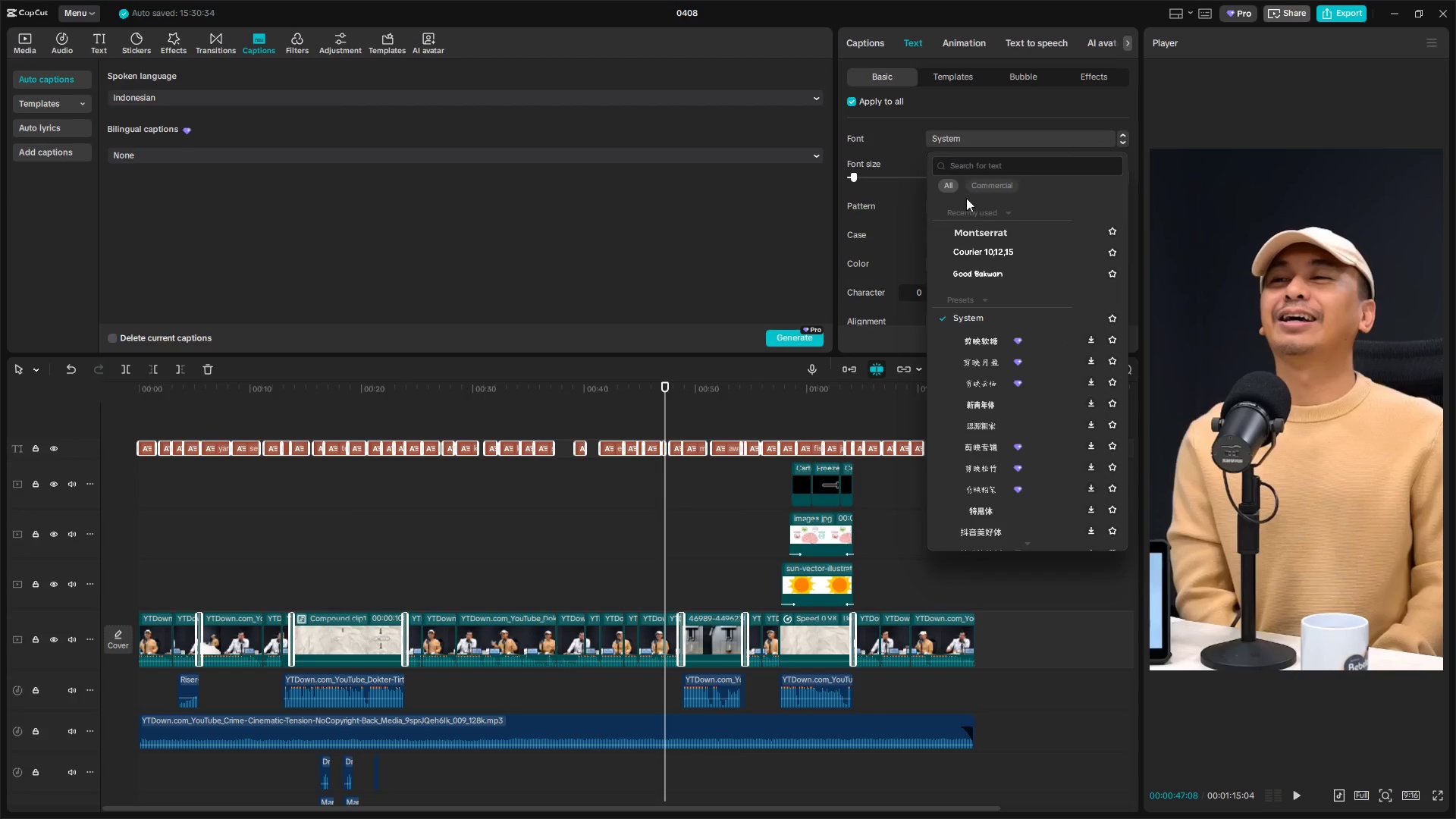 
left_click([970, 232])
 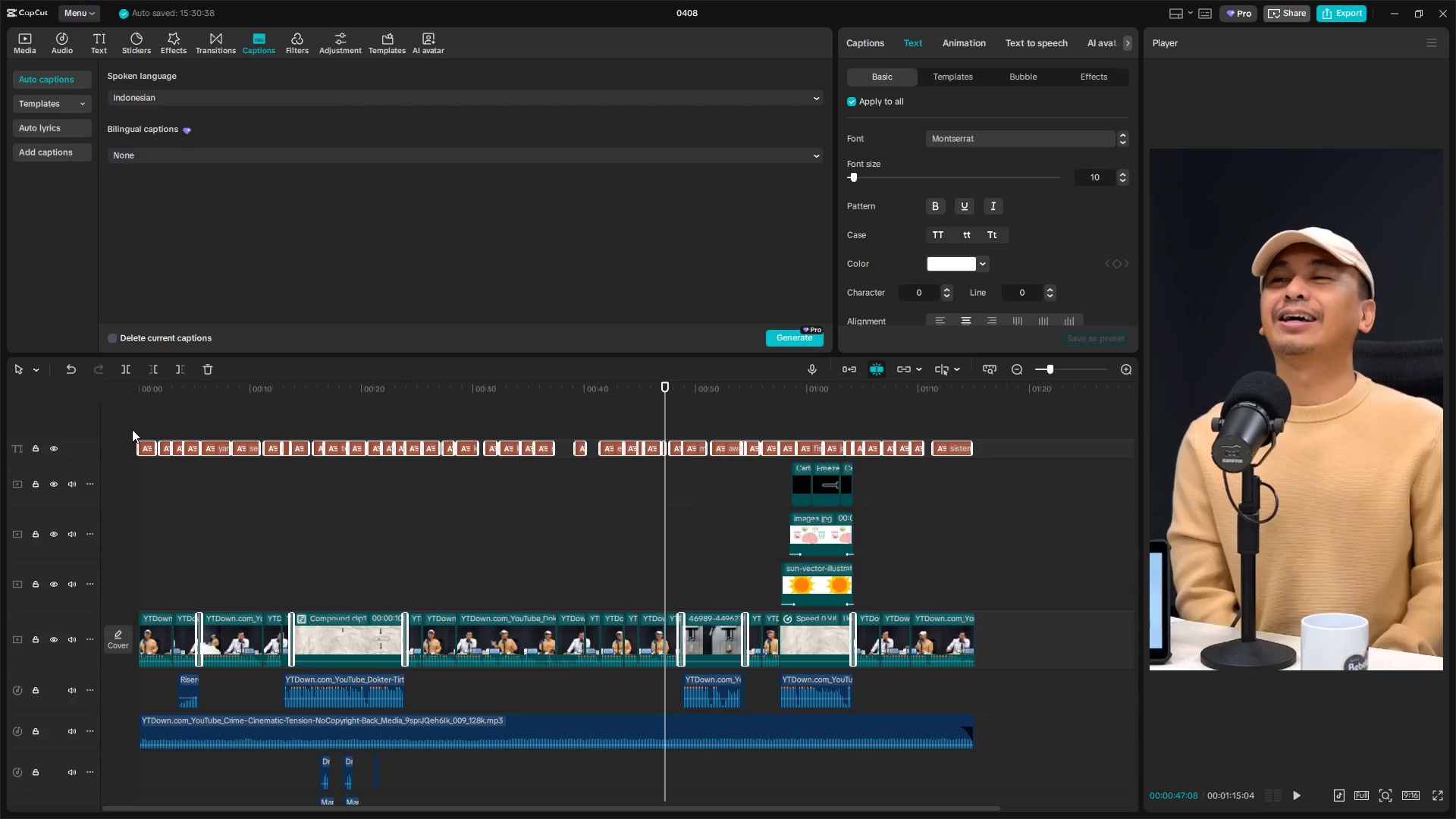 
left_click([136, 427])
 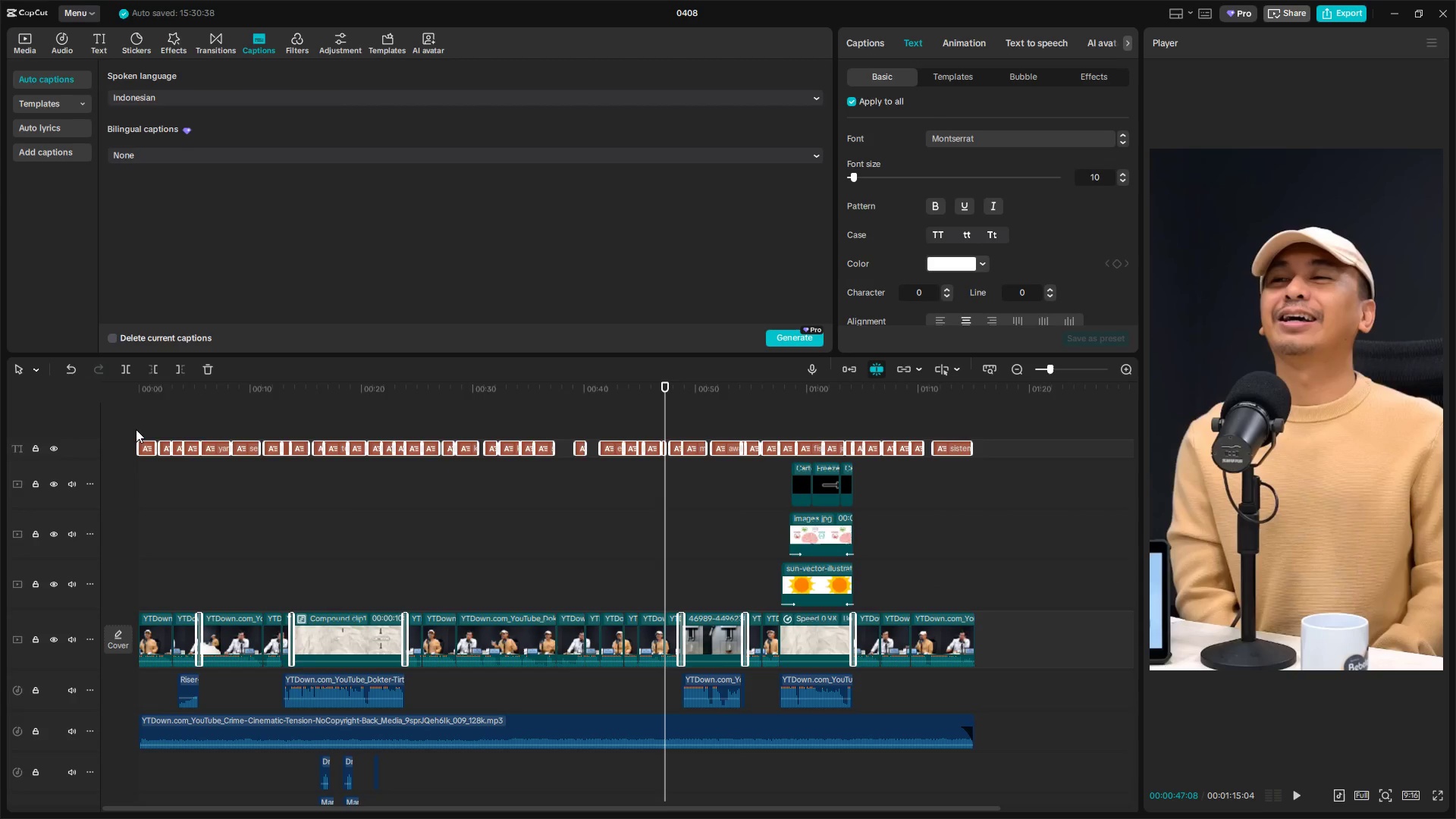 
triple_click([140, 429])
 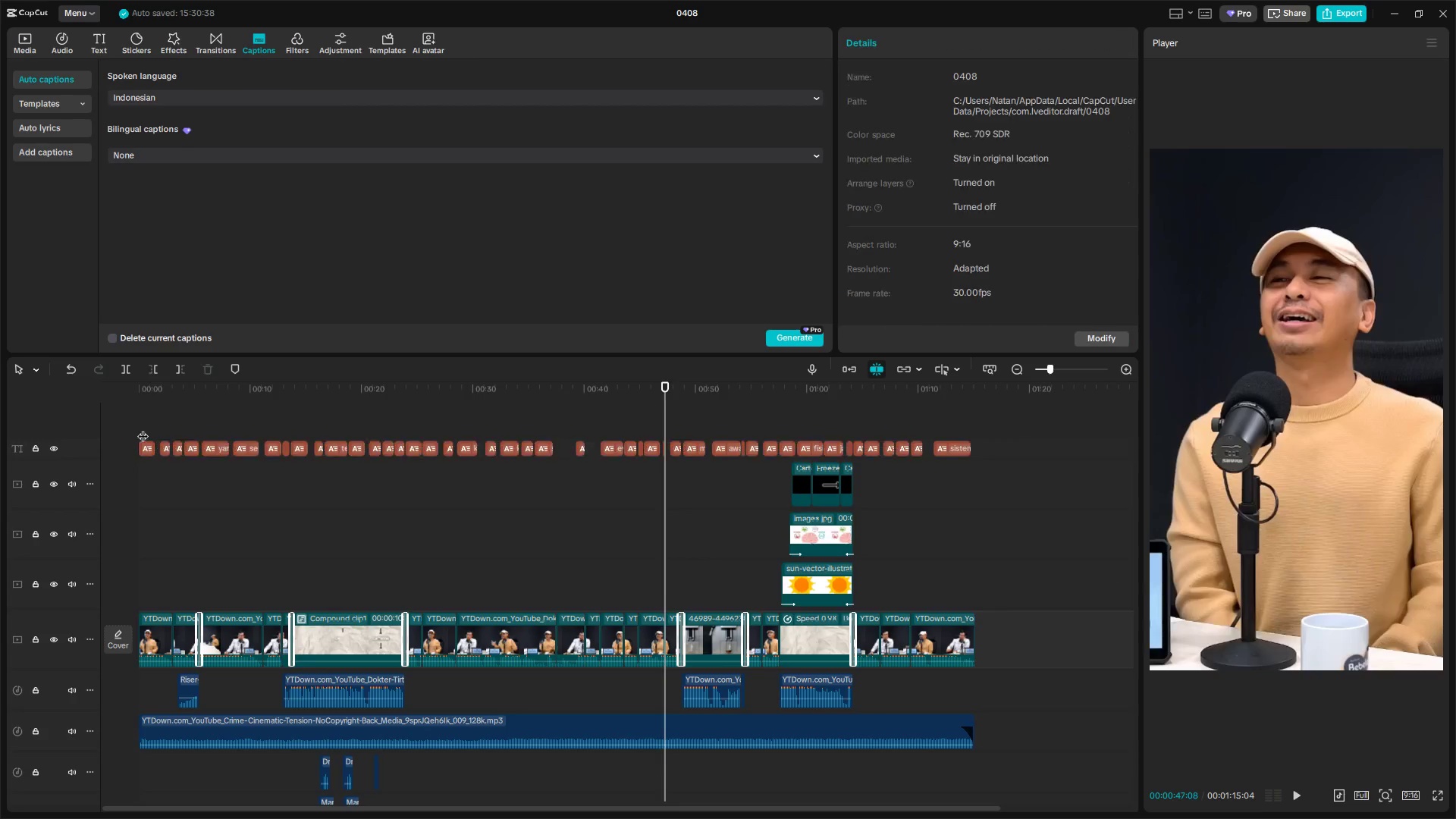 
triple_click([143, 428])
 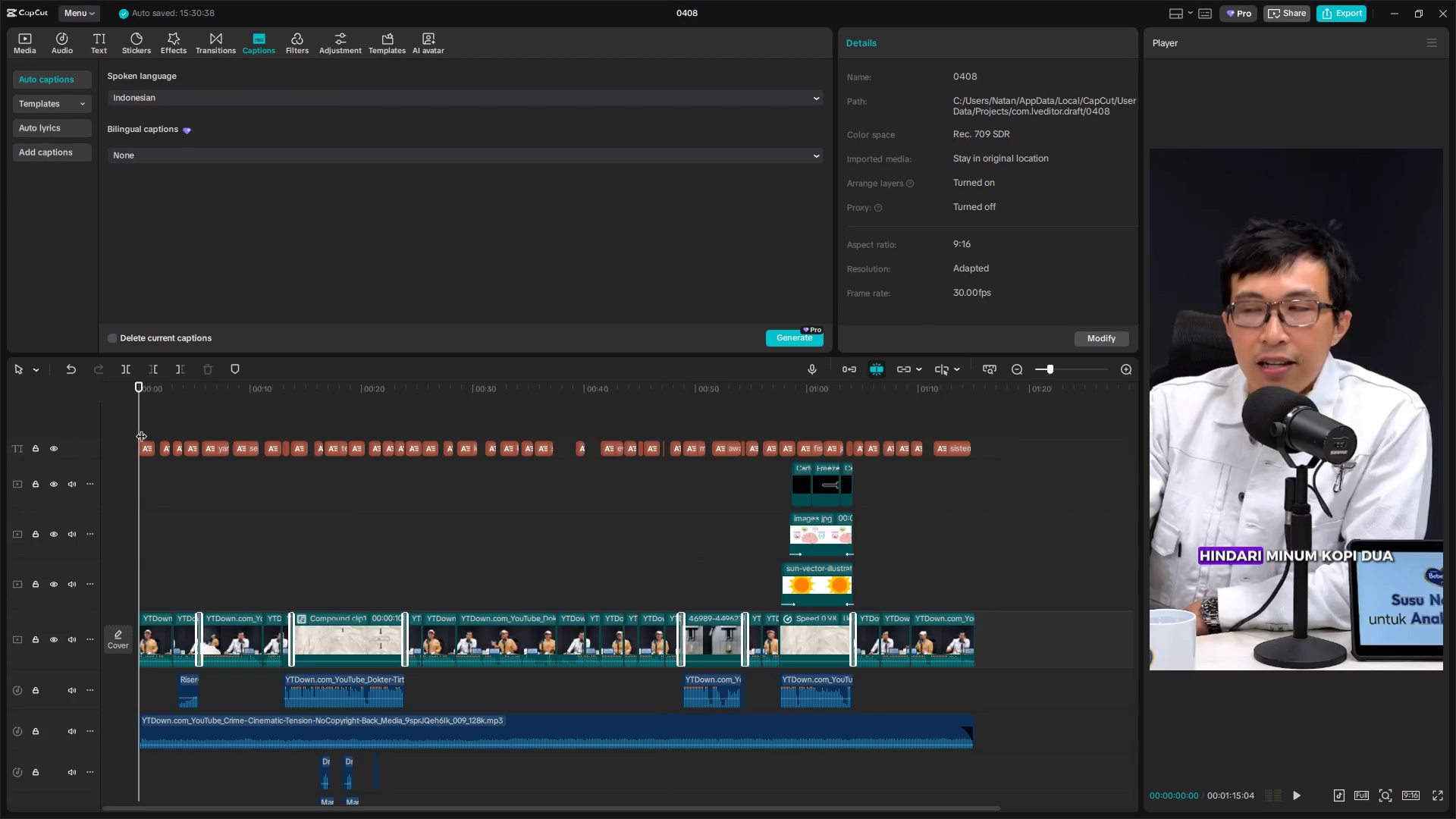 
key(Space)
 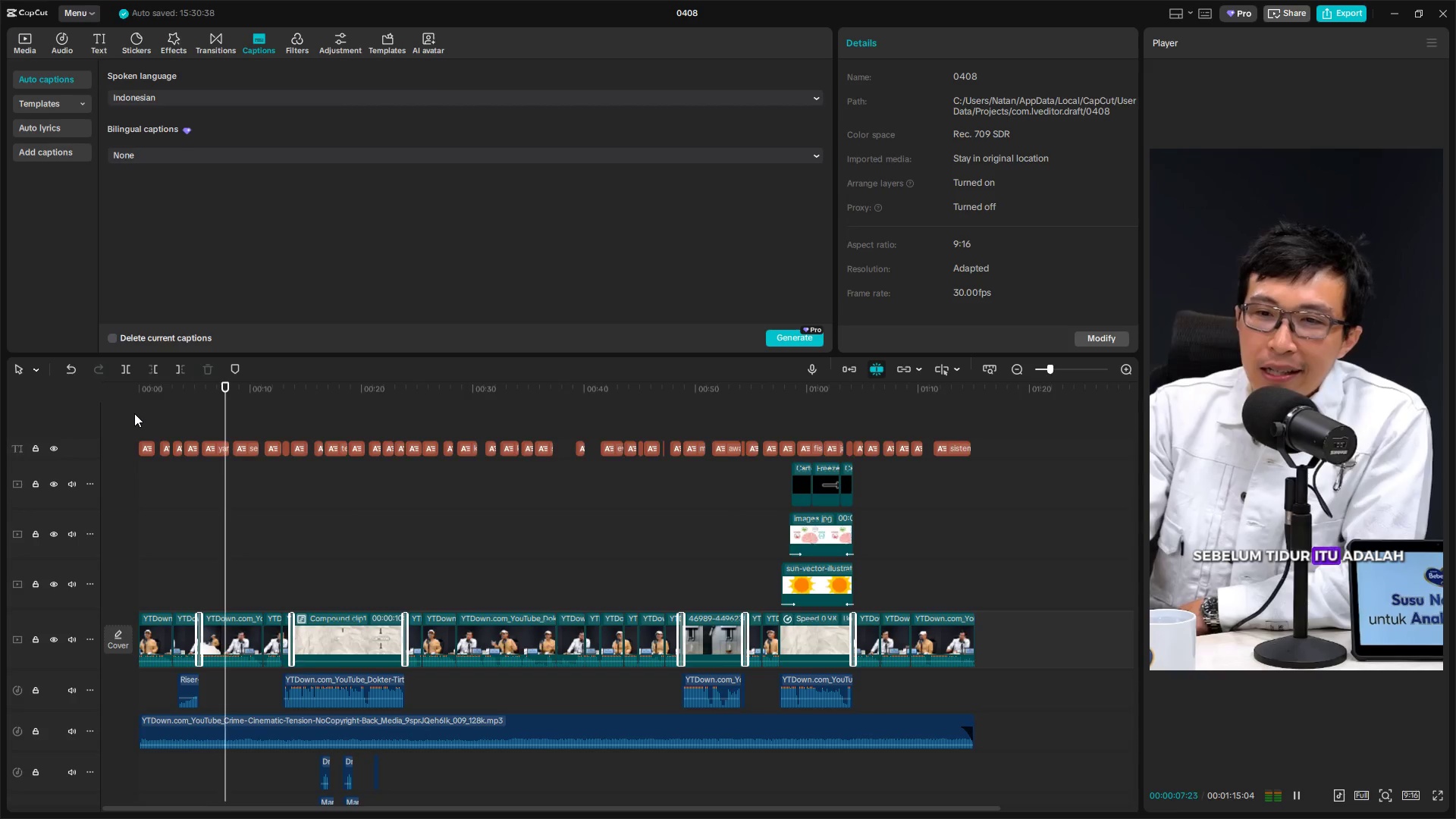 
wait(12.84)
 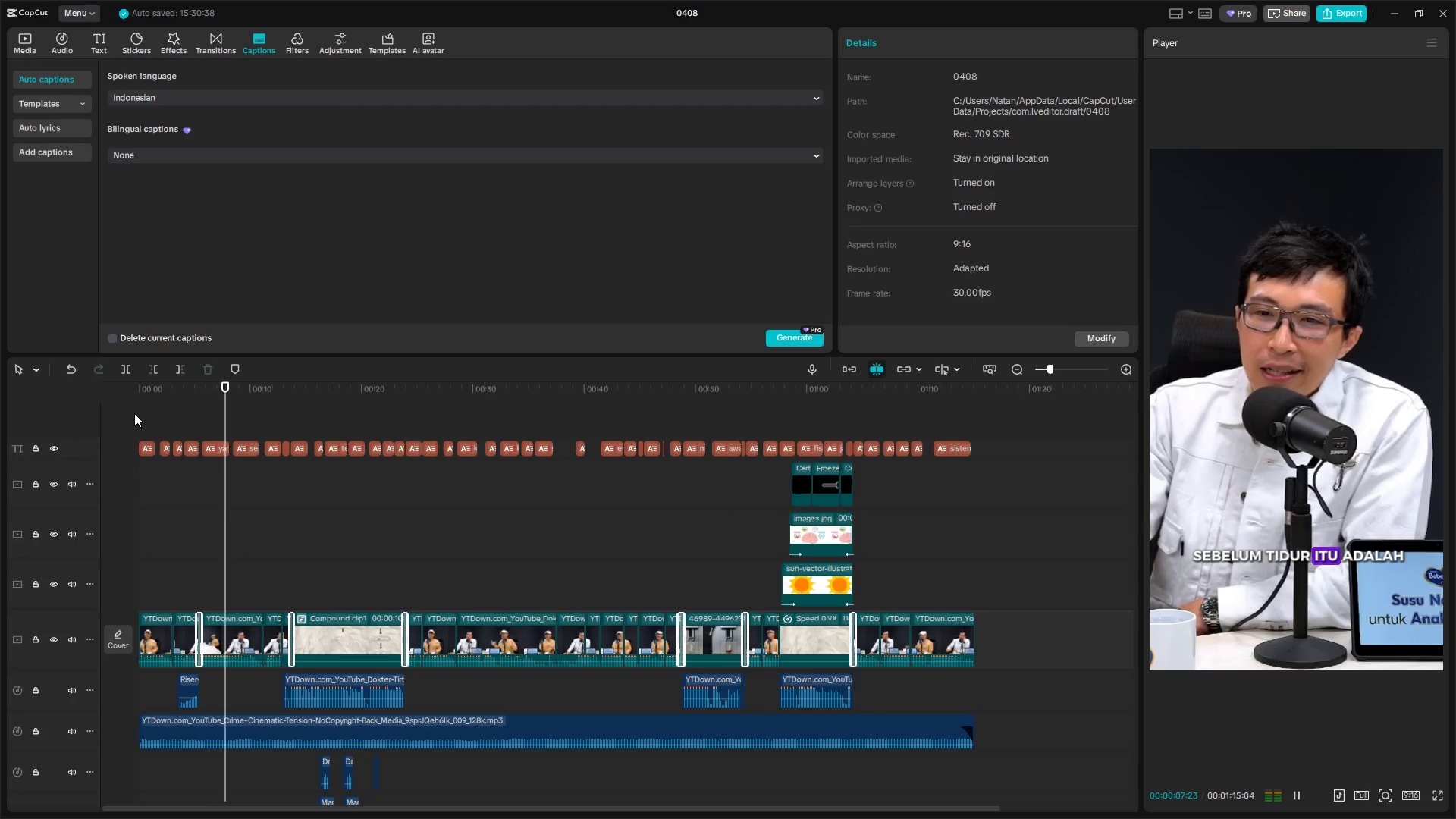 
key(Space)
 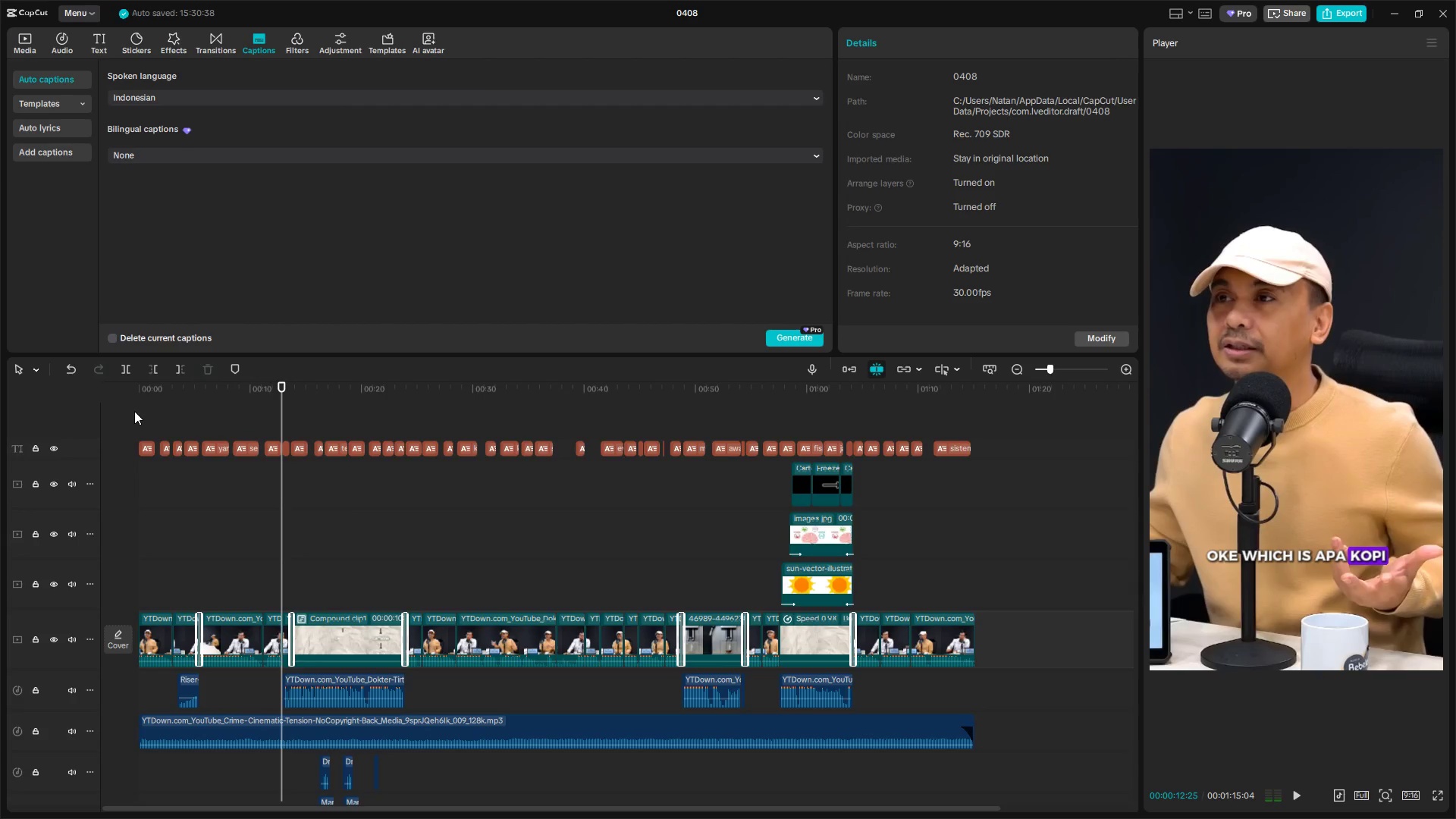 
key(Space)
 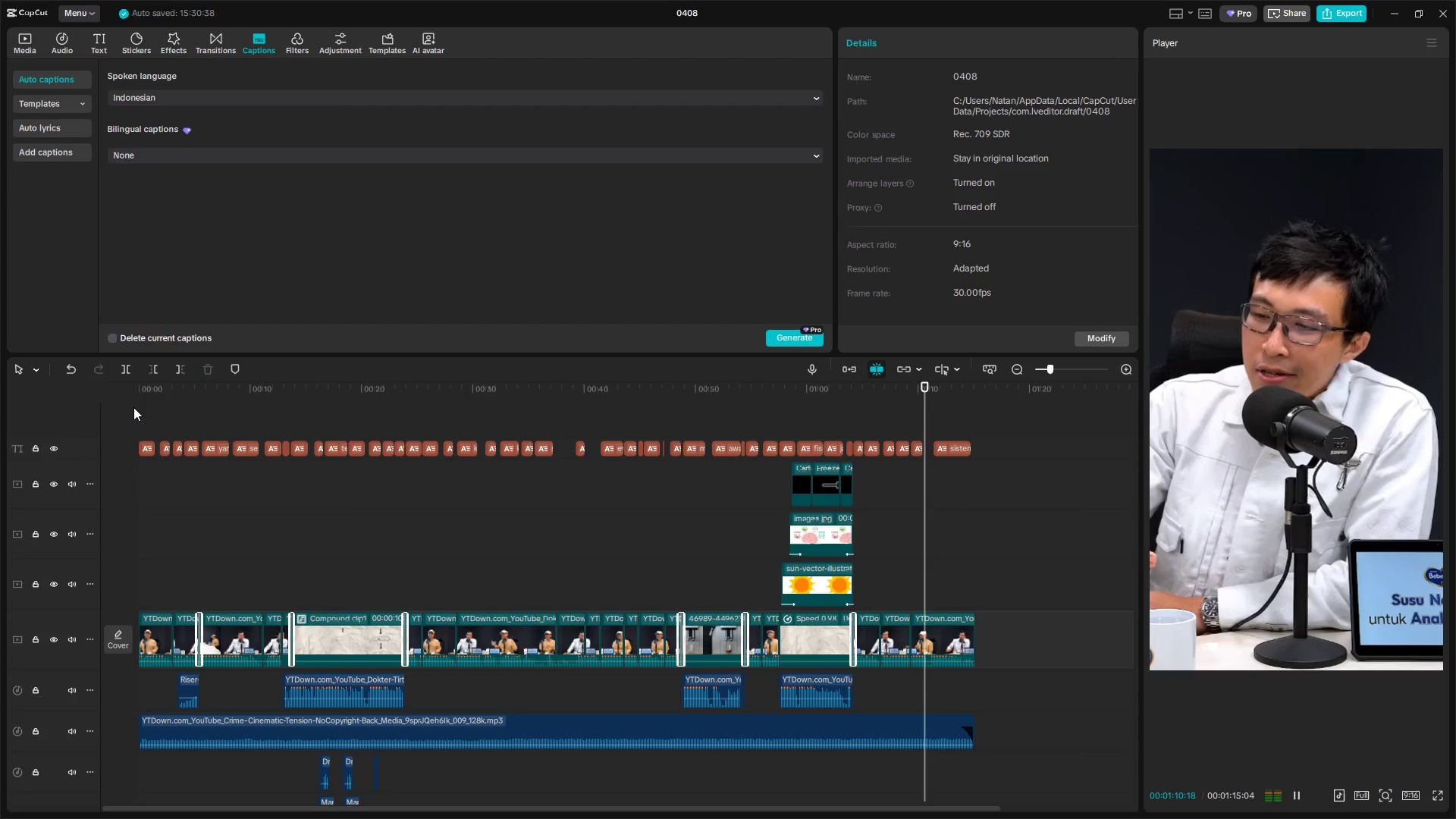 
wait(62.78)
 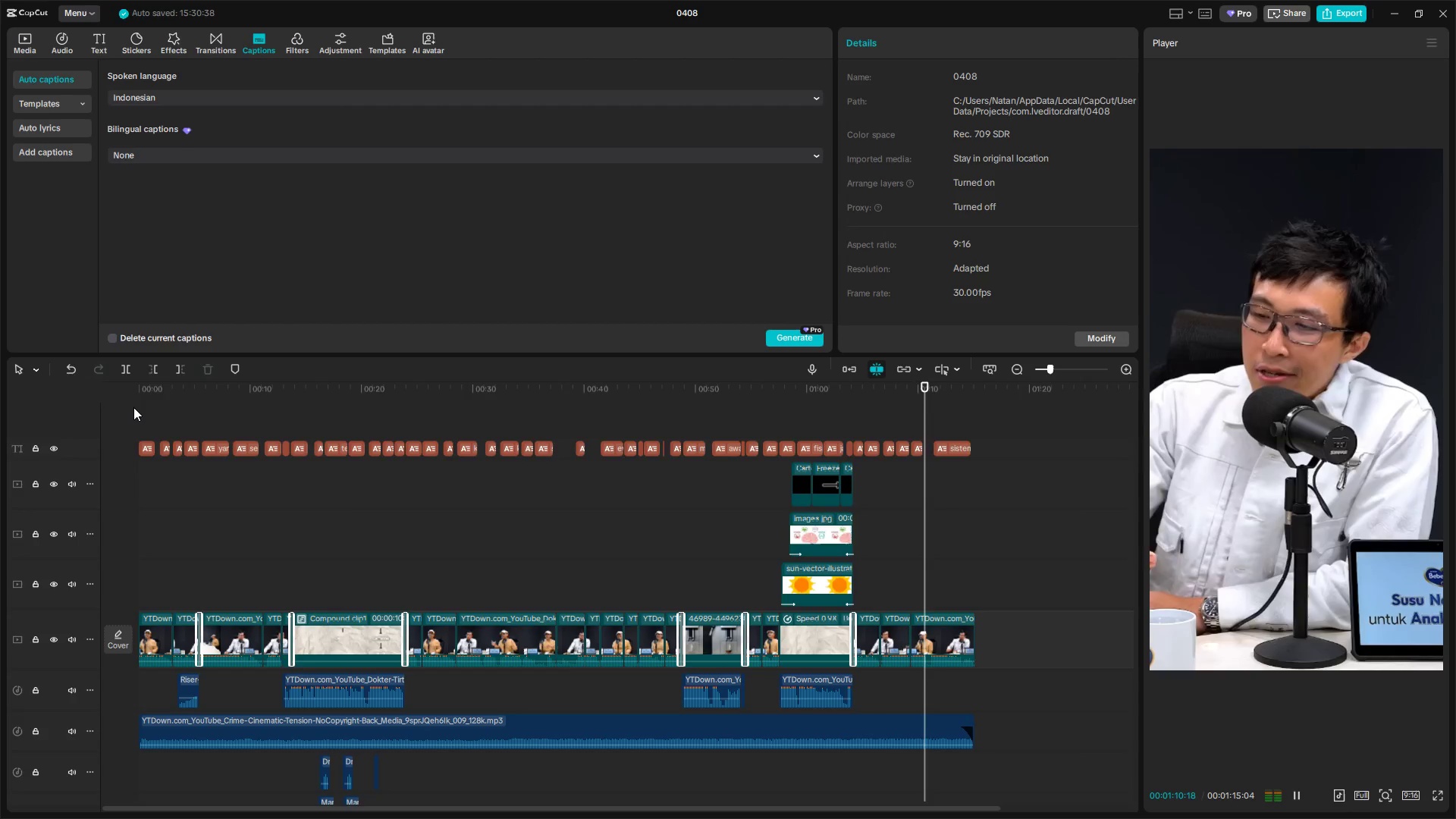 
key(Space)
 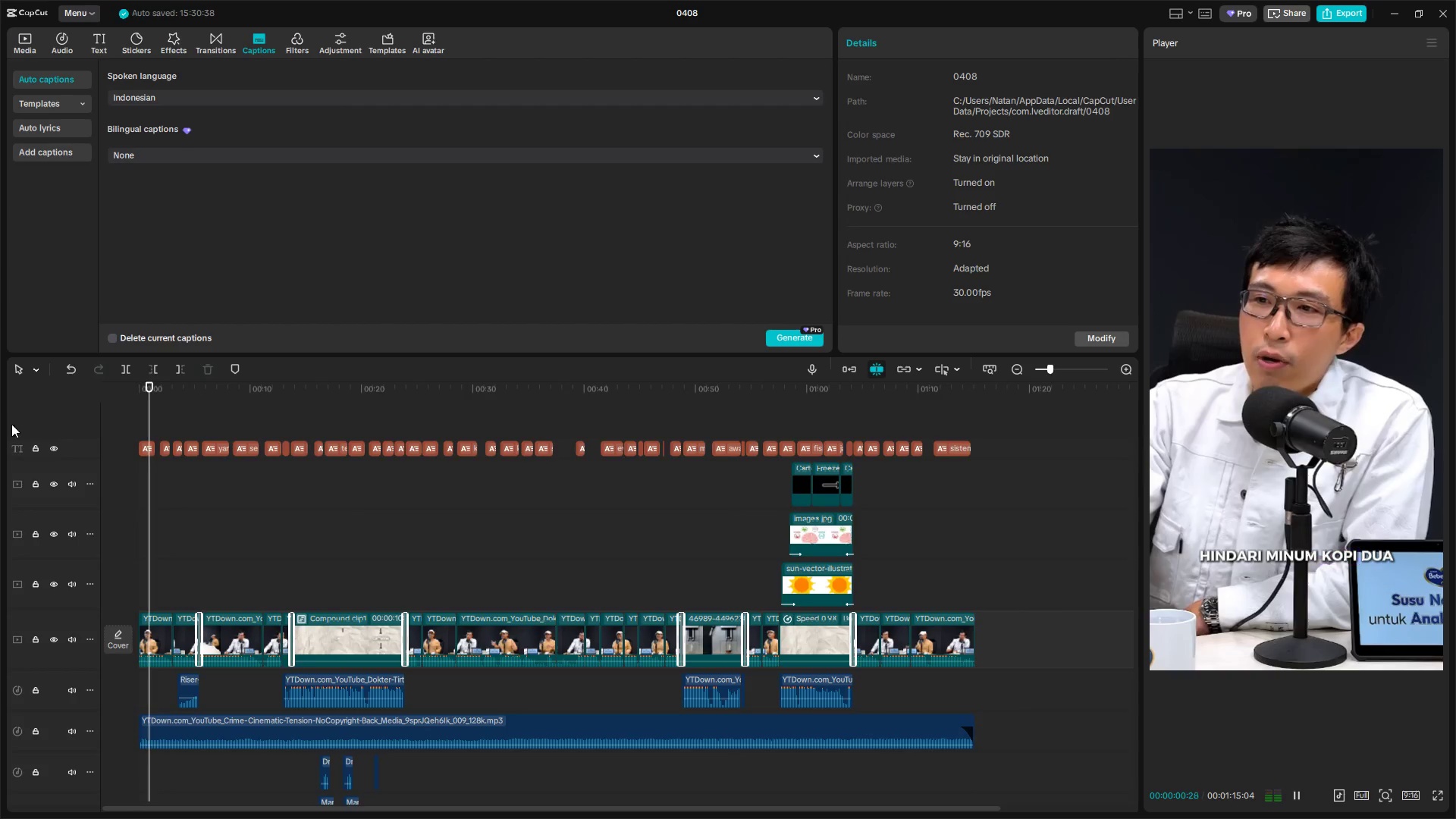 
key(Space)
 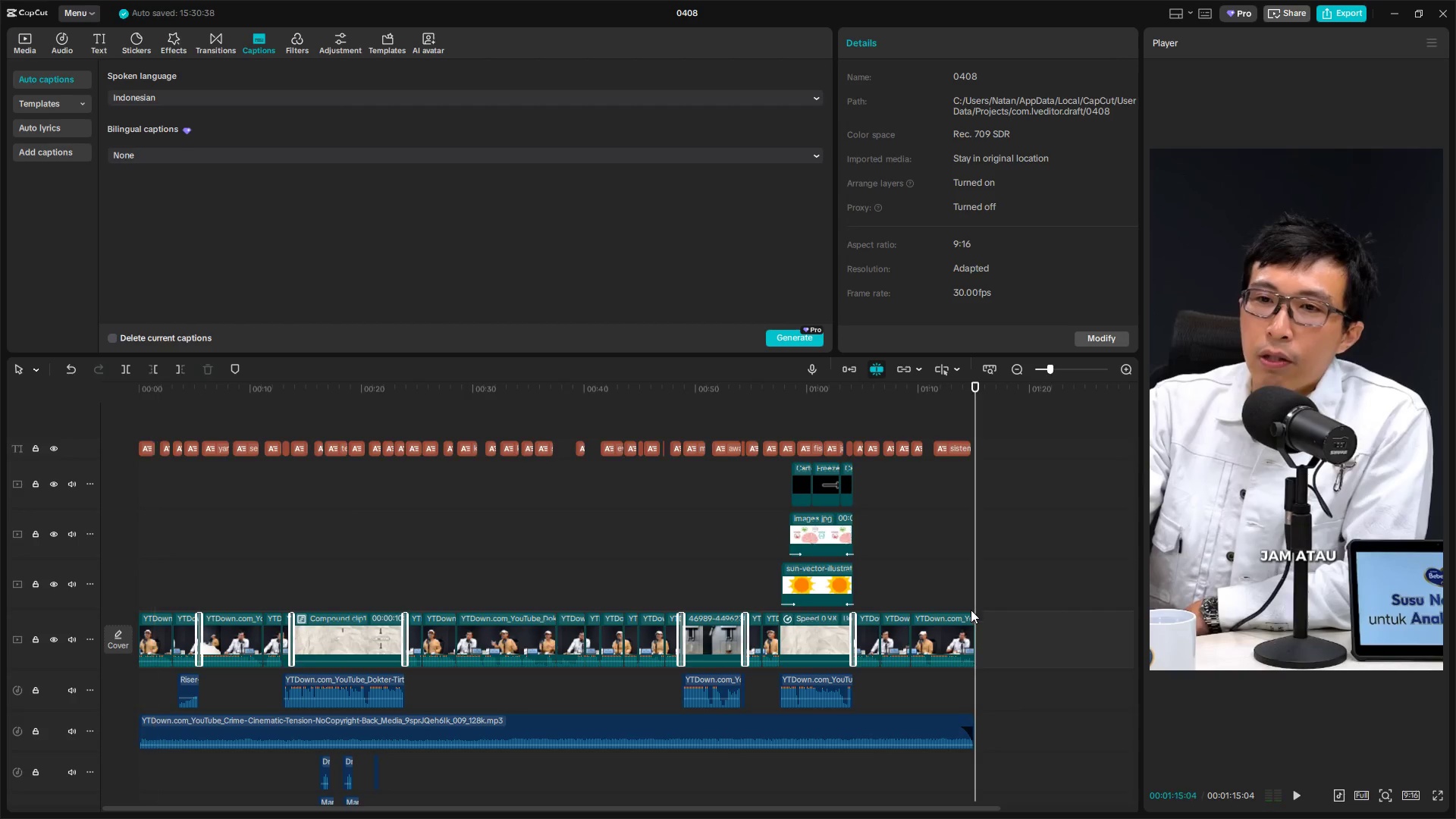 
double_click([965, 620])
 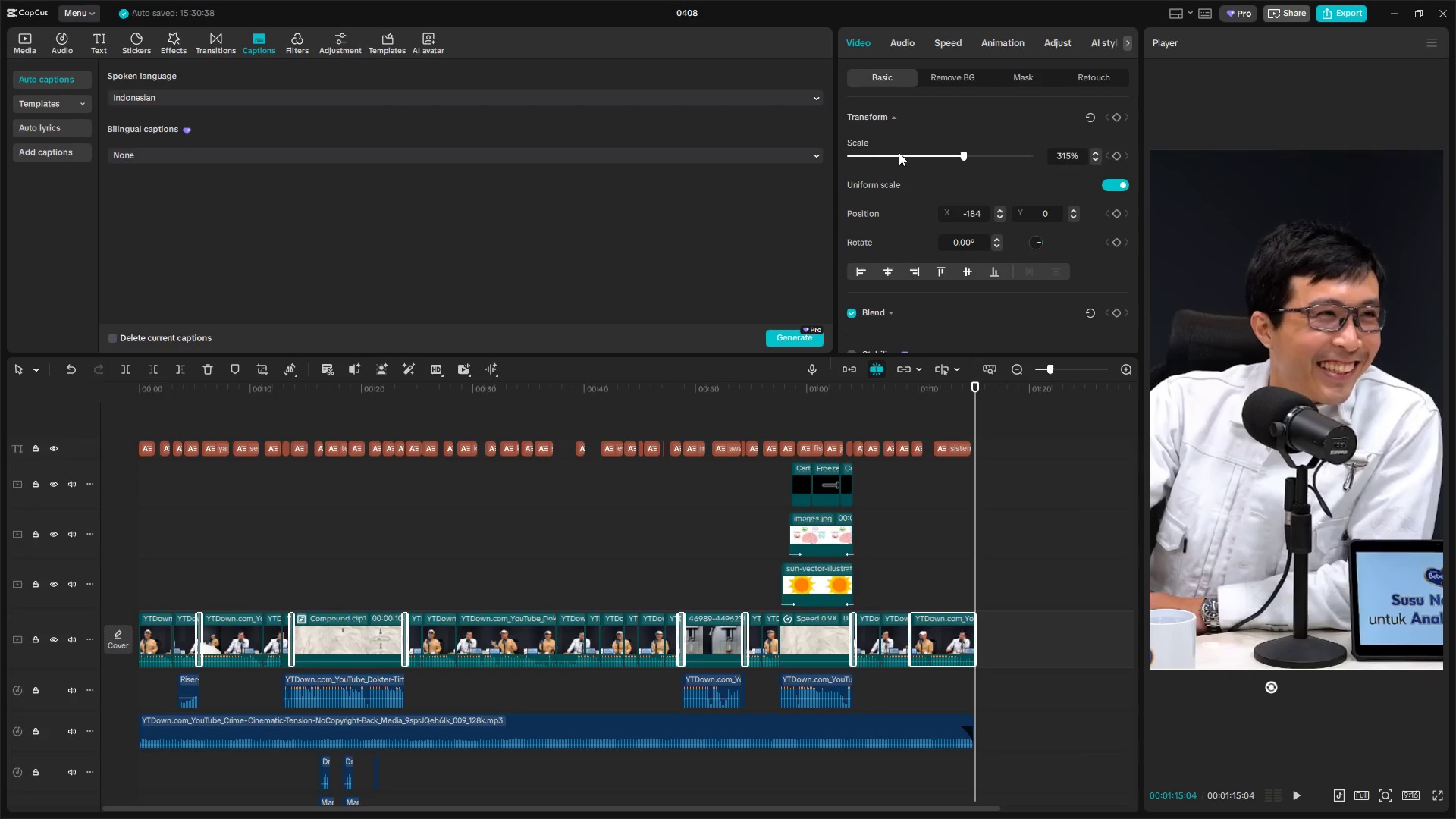 
left_click([944, 36])
 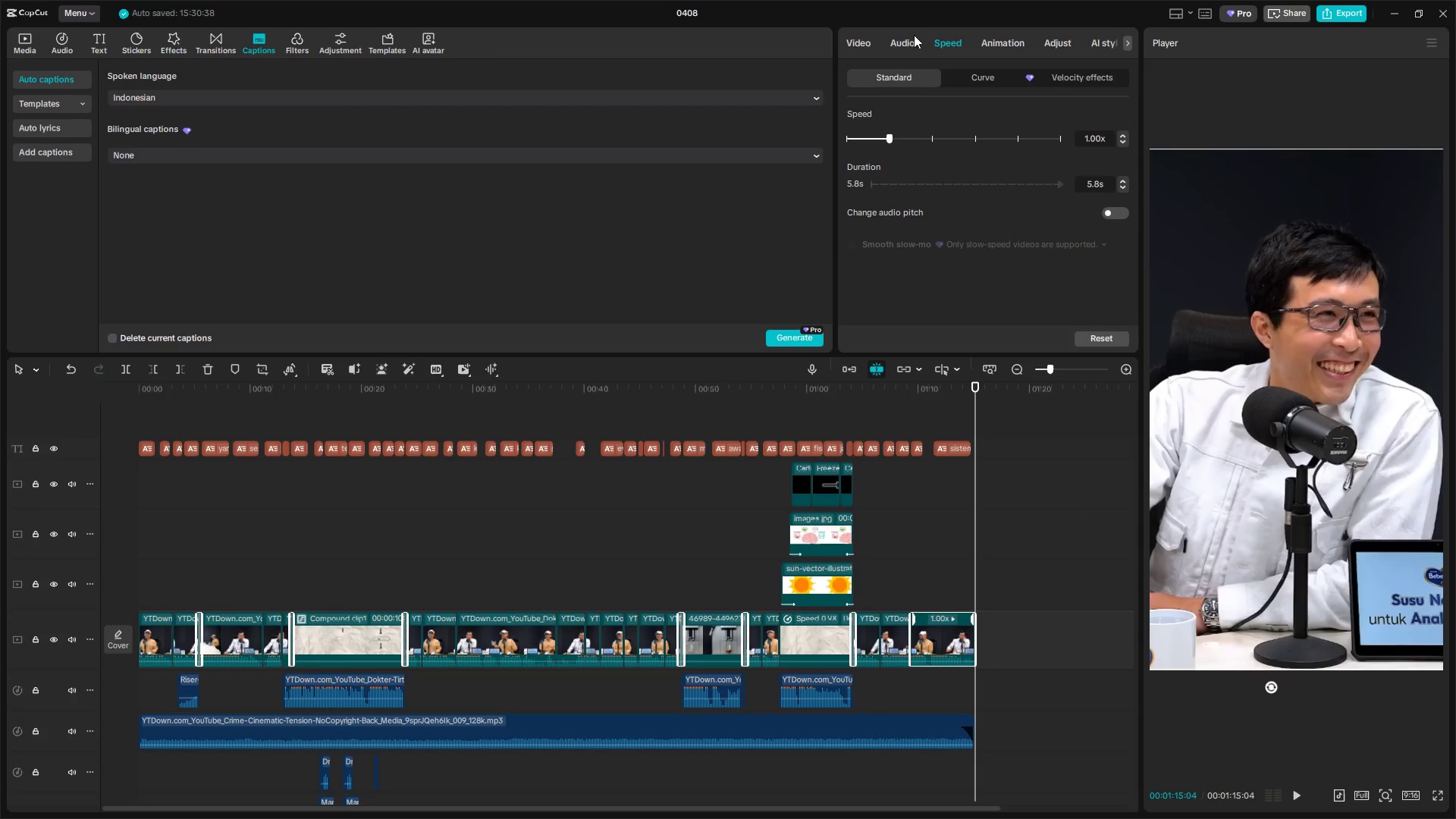 
left_click([902, 36])
 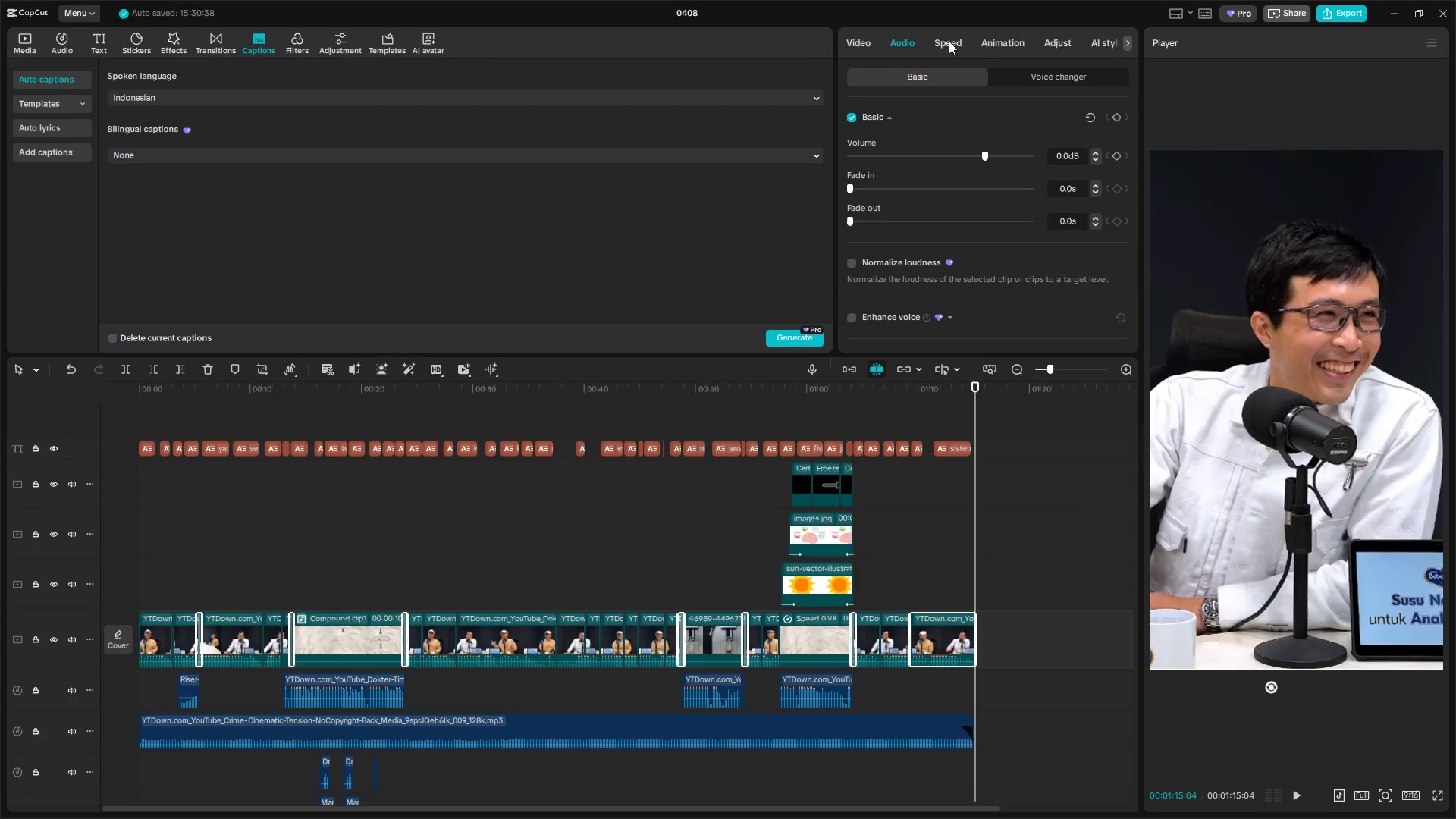 
left_click([1014, 40])
 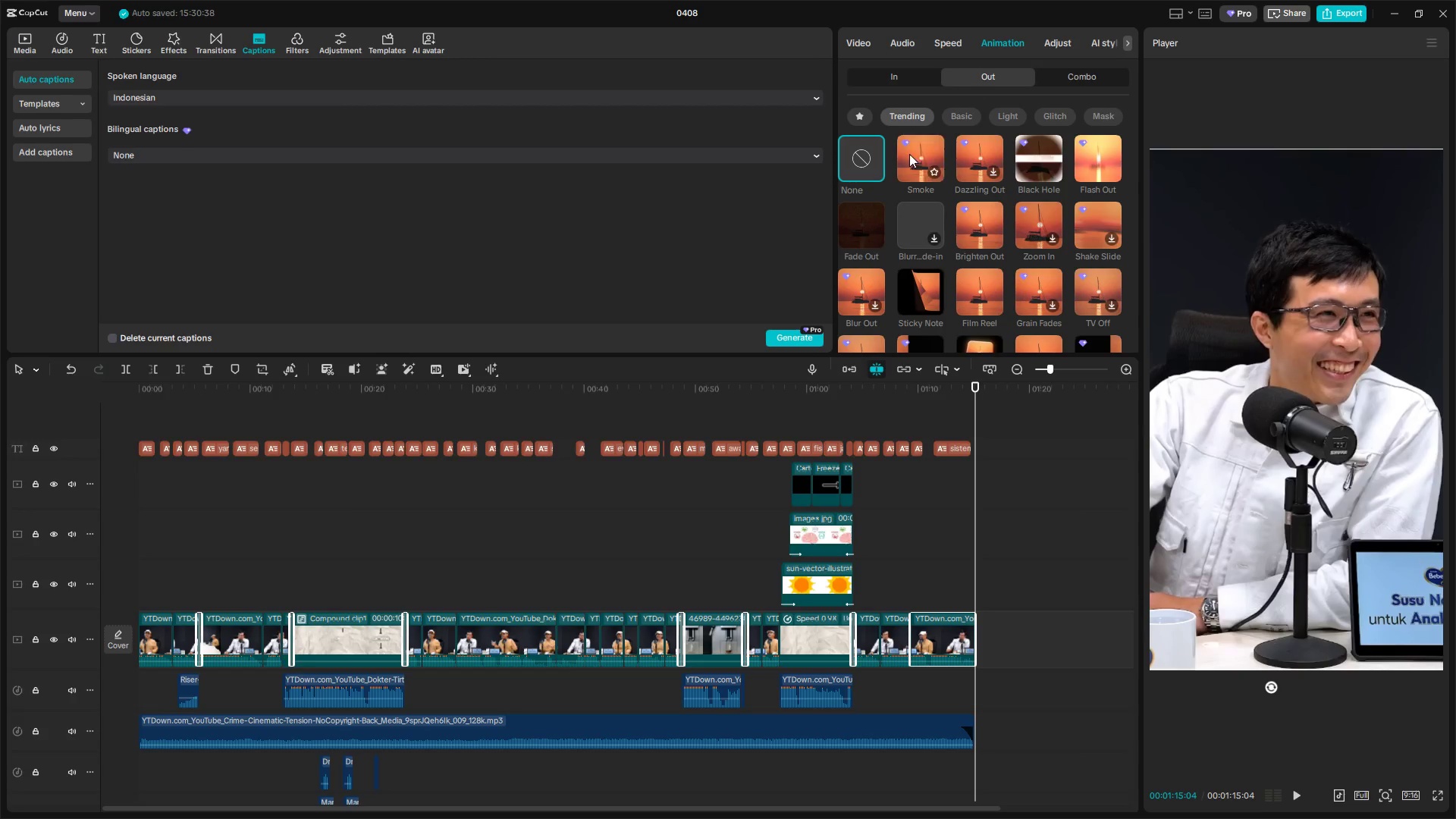 
left_click([856, 230])
 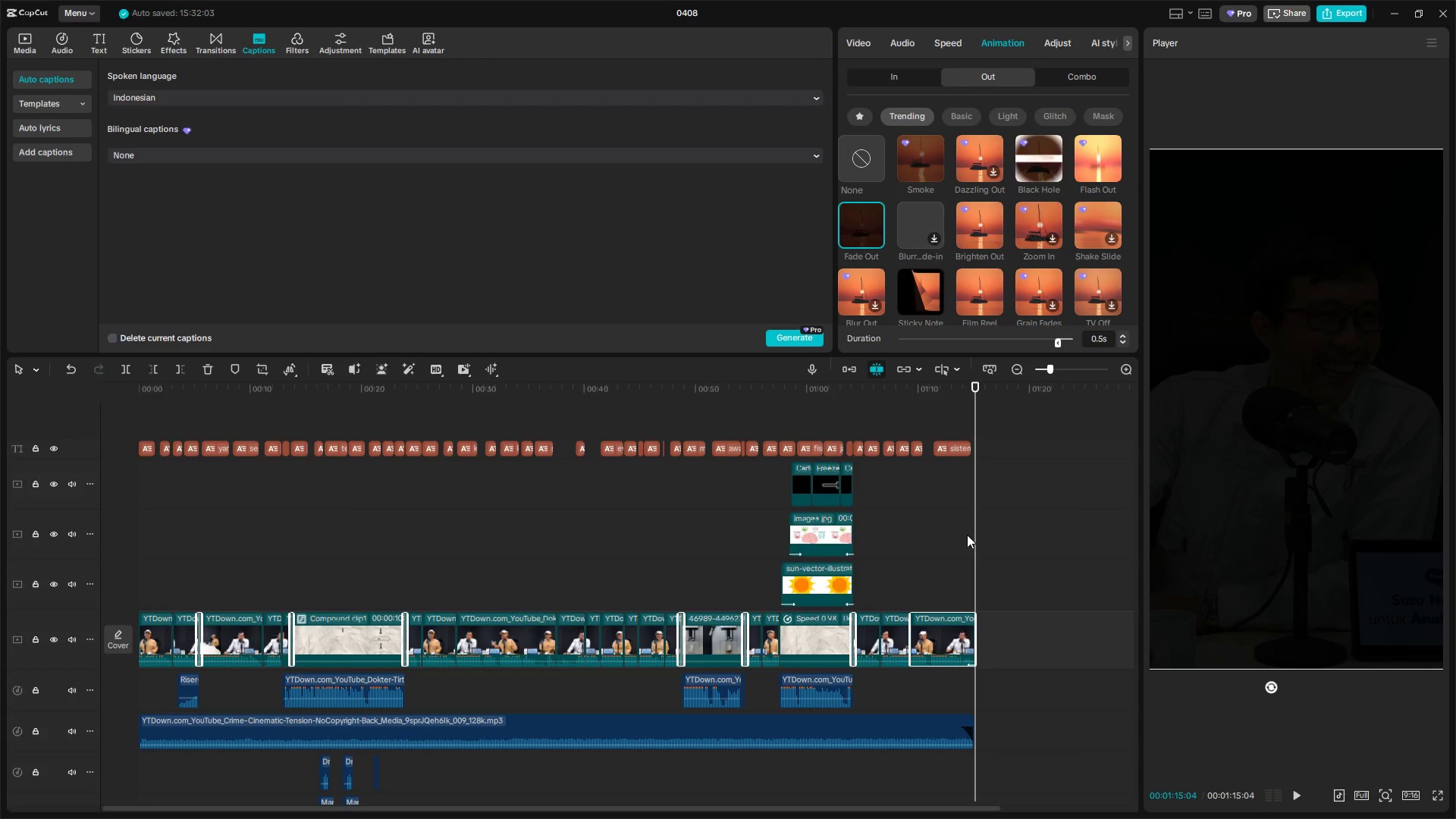 
left_click([951, 576])
 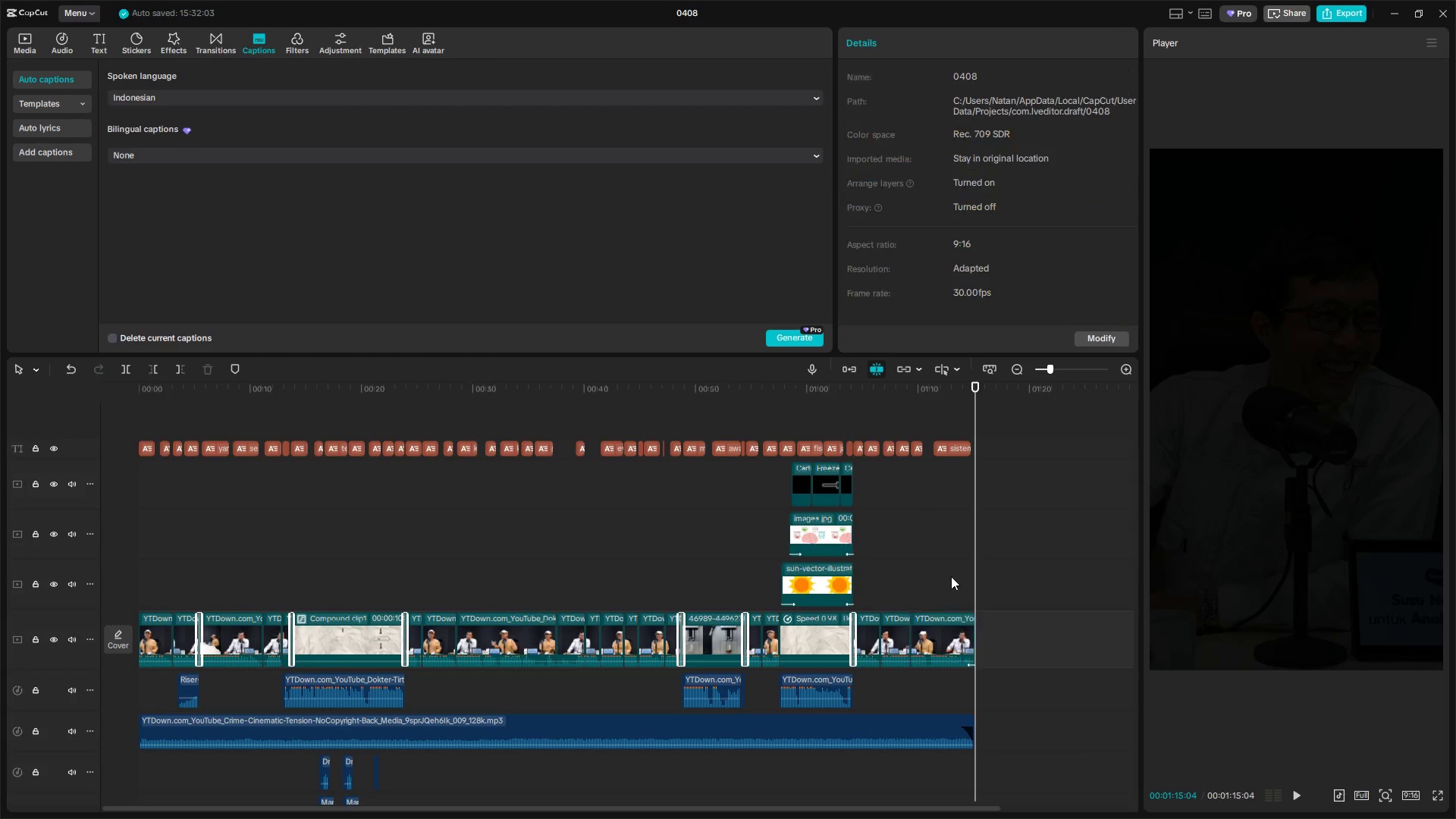 
key(Space)
 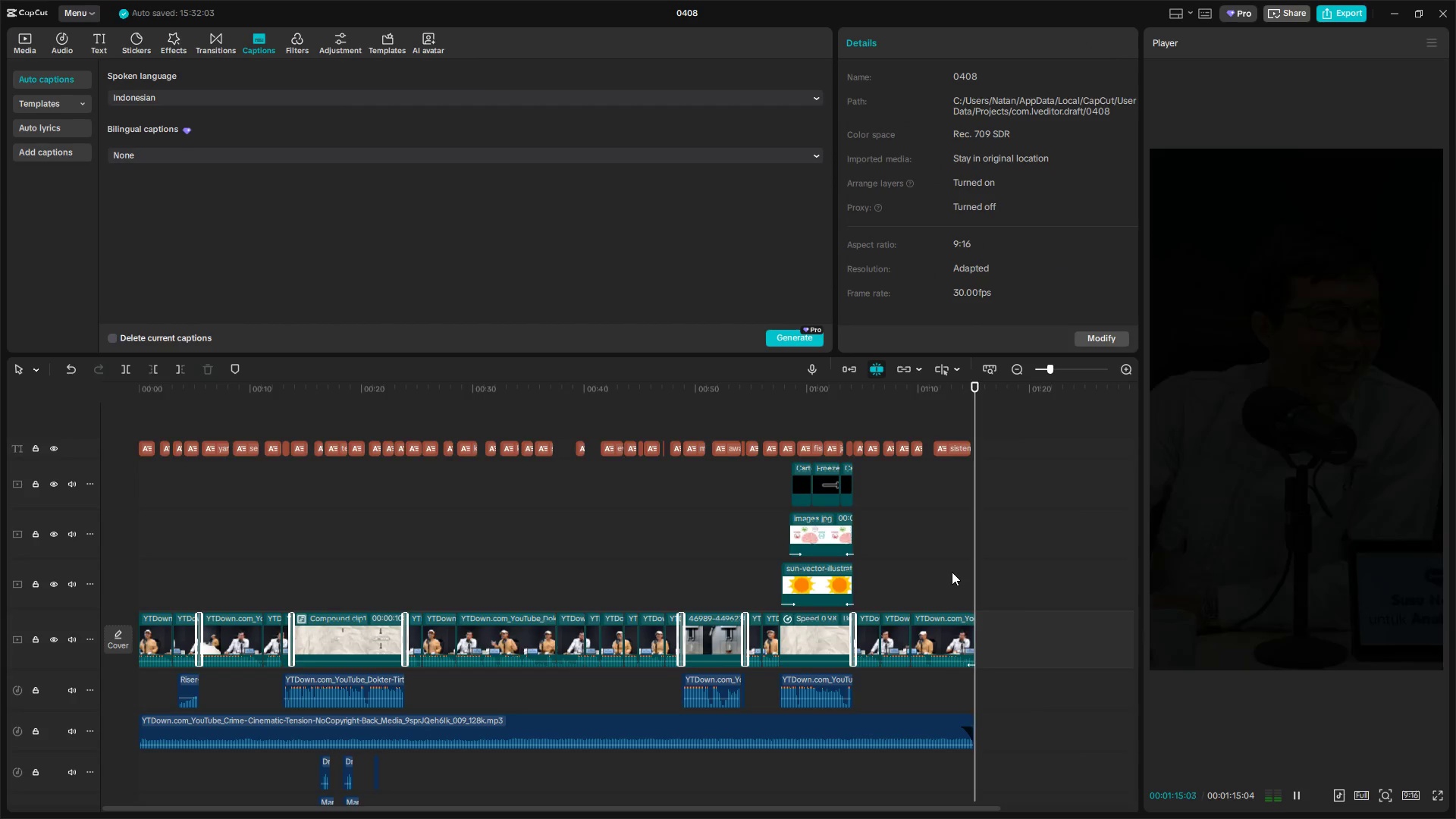 
left_click([209, 538])
 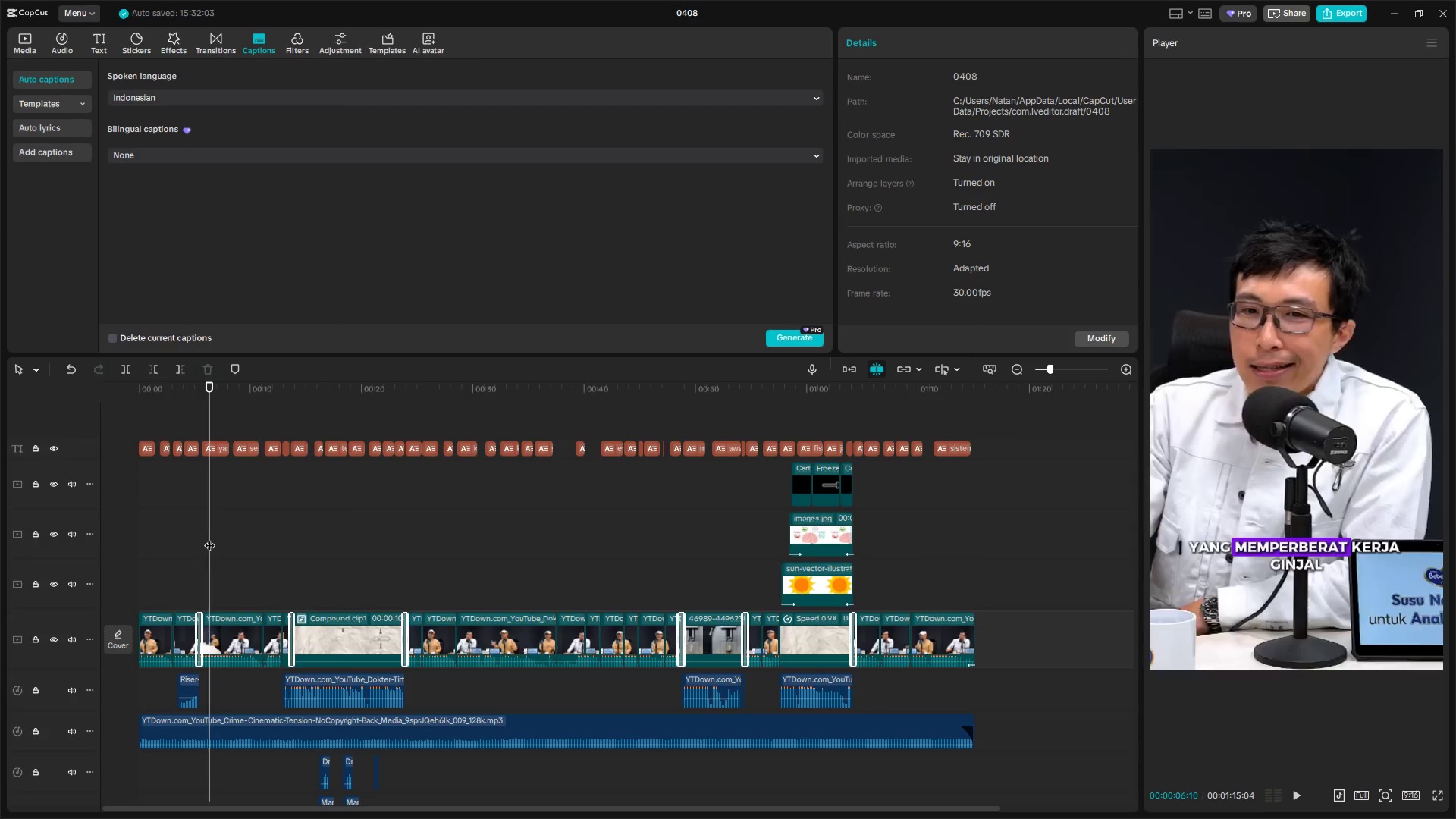 
left_click_drag(start_coordinate=[207, 538], to_coordinate=[25, 529])
 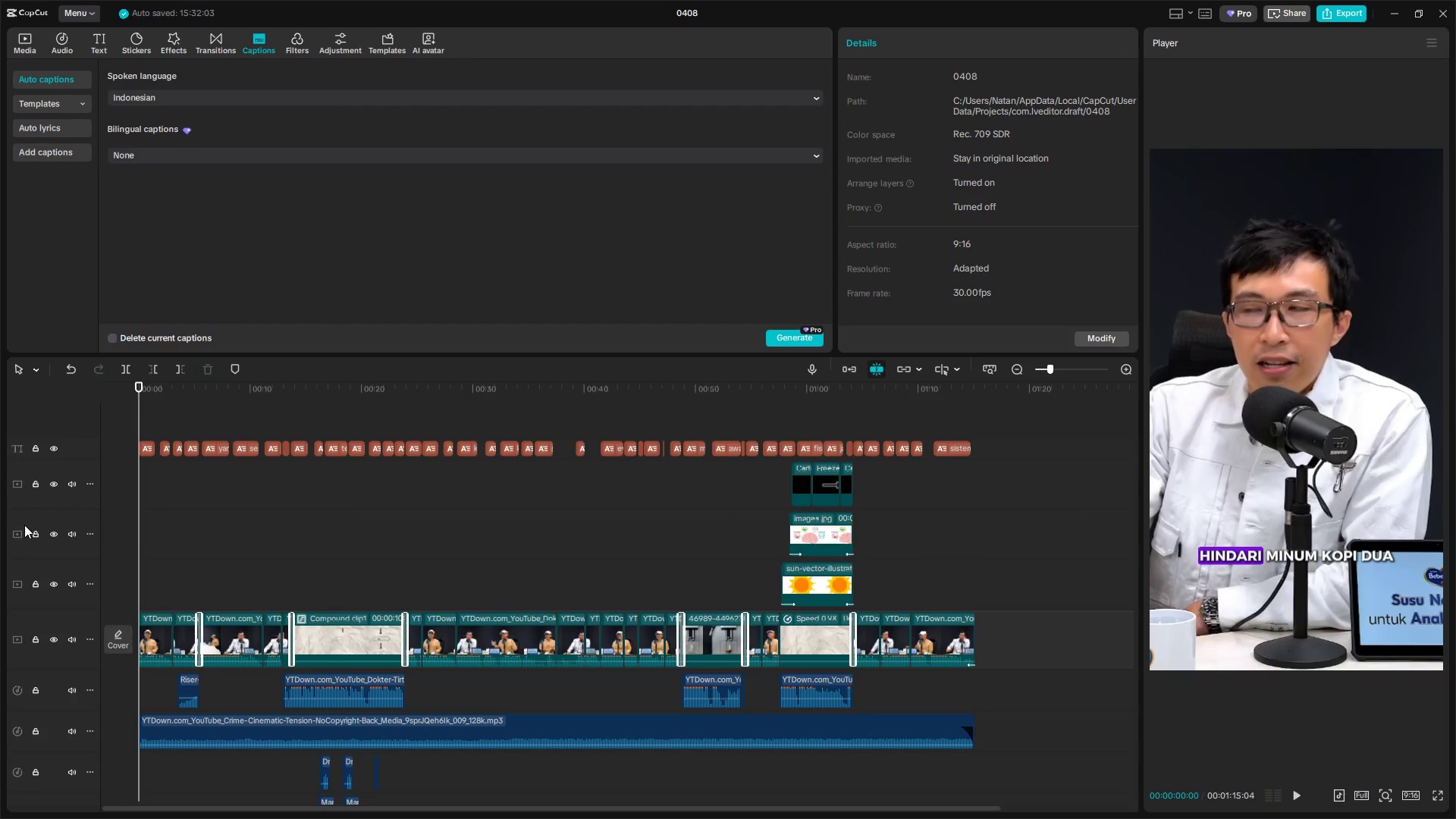 
hold_key(key=ControlLeft, duration=0.44)
 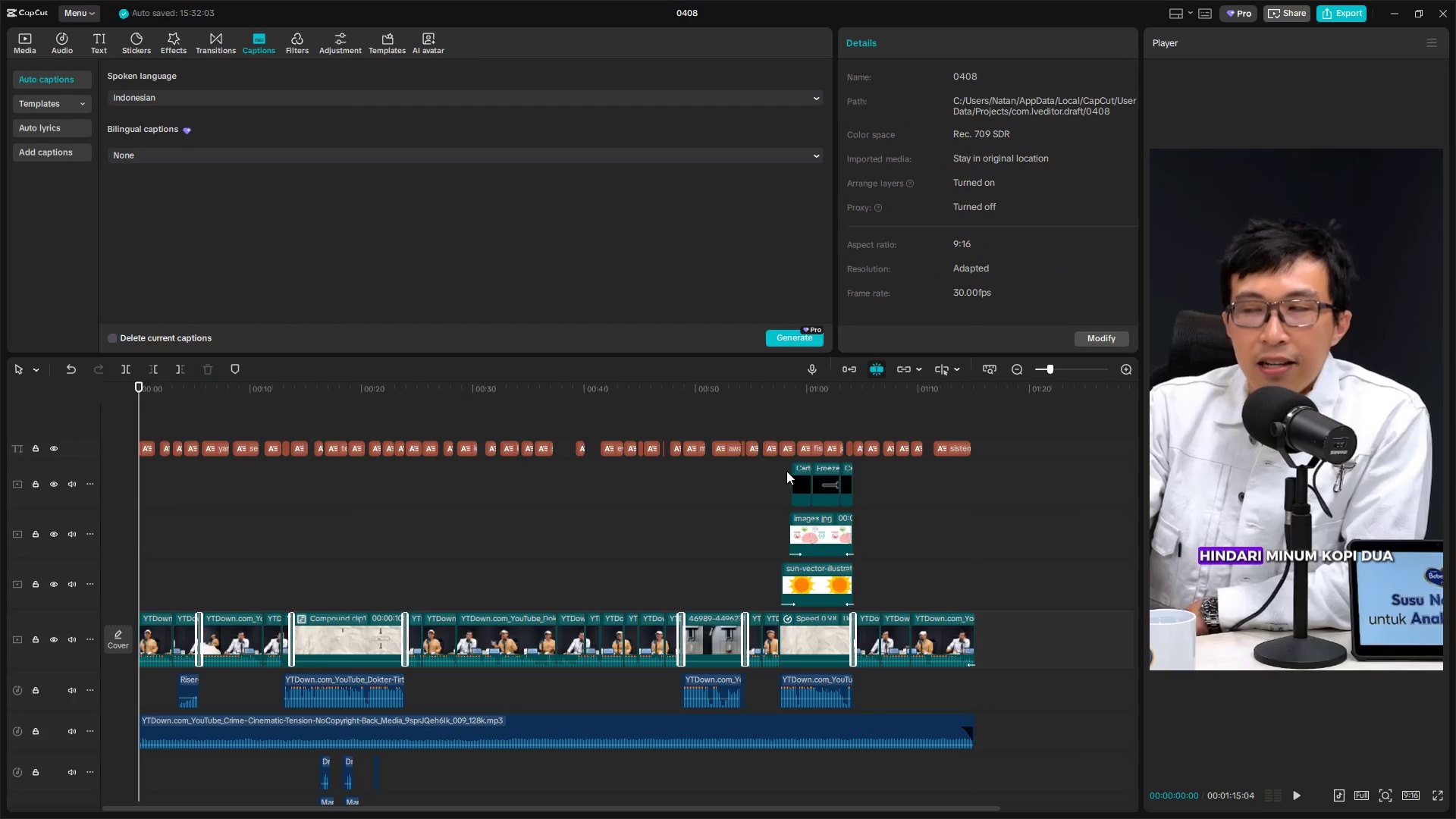 
left_click_drag(start_coordinate=[780, 475], to_coordinate=[845, 623])
 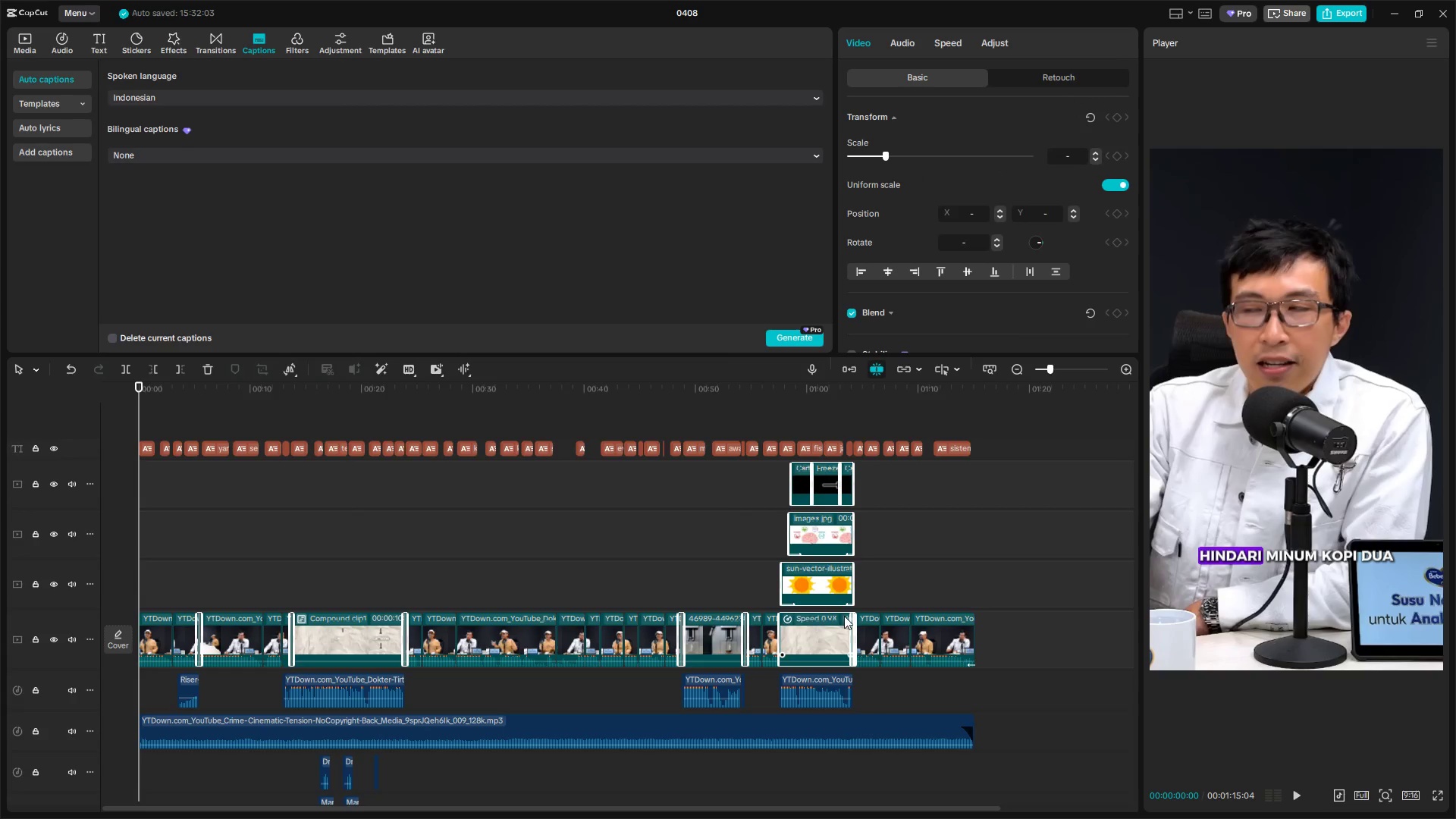 
scroll: coordinate [846, 615], scroll_direction: down, amount: 3.0
 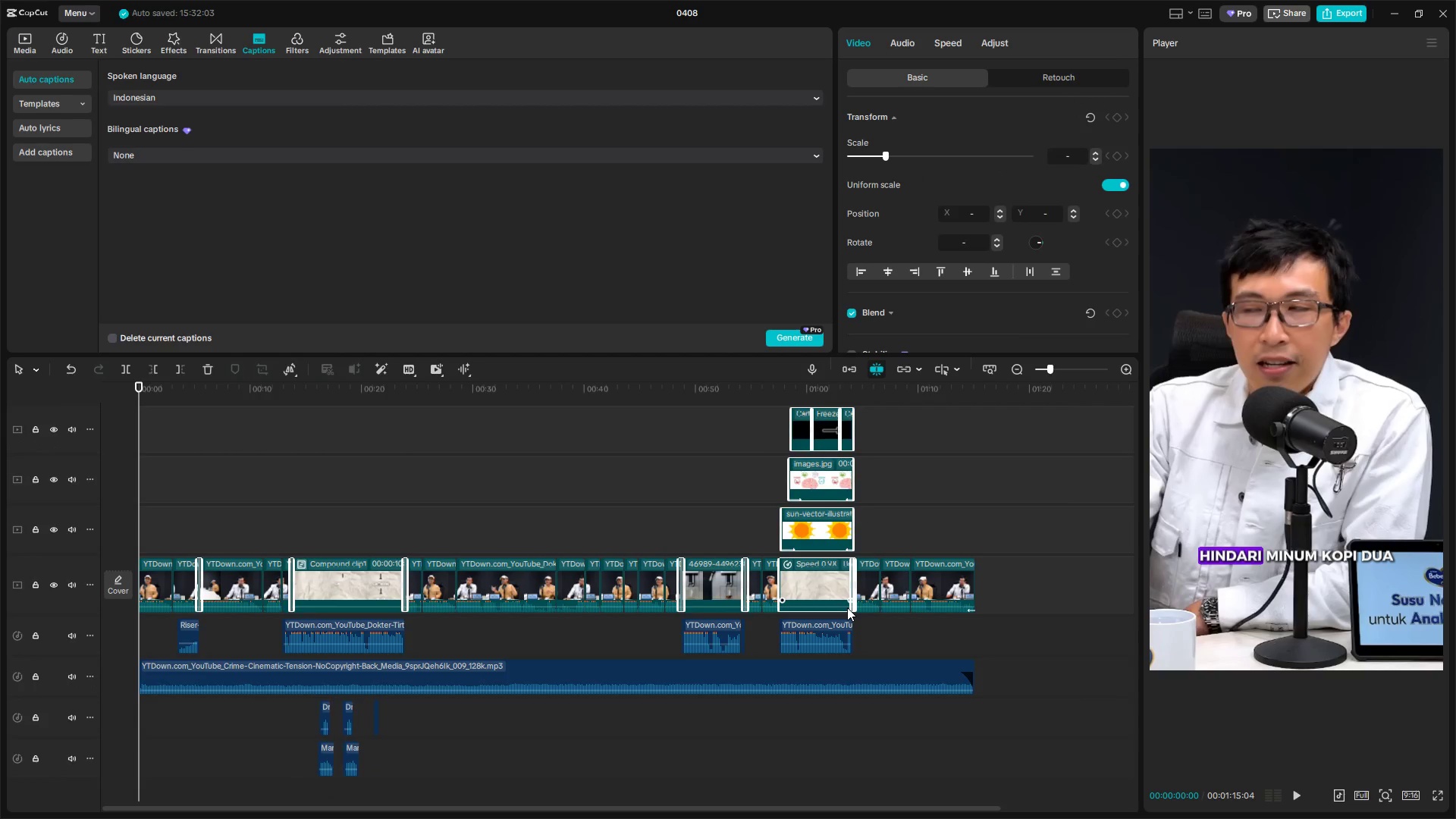 
key(Alt+G)
 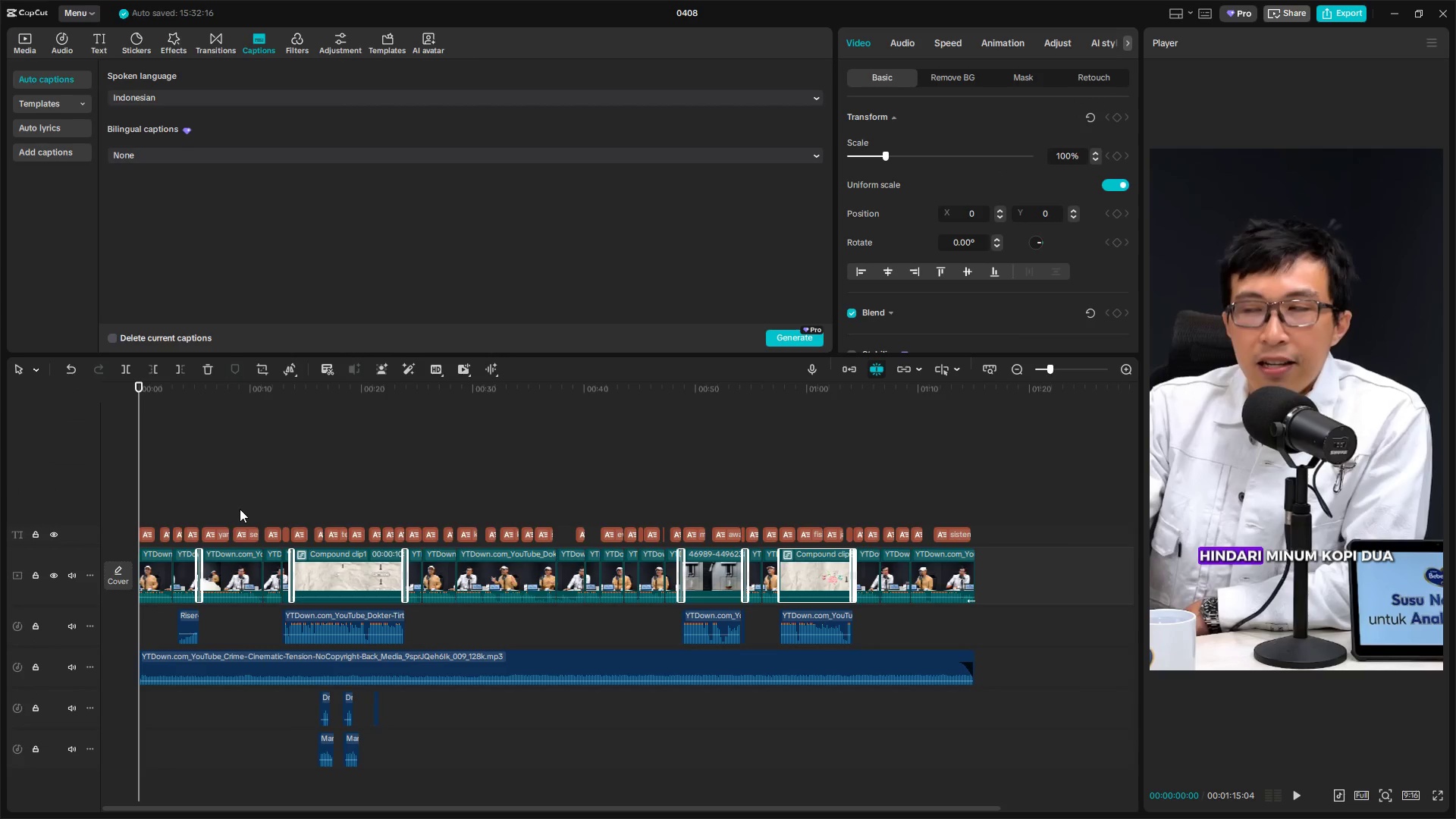 
left_click([150, 579])
 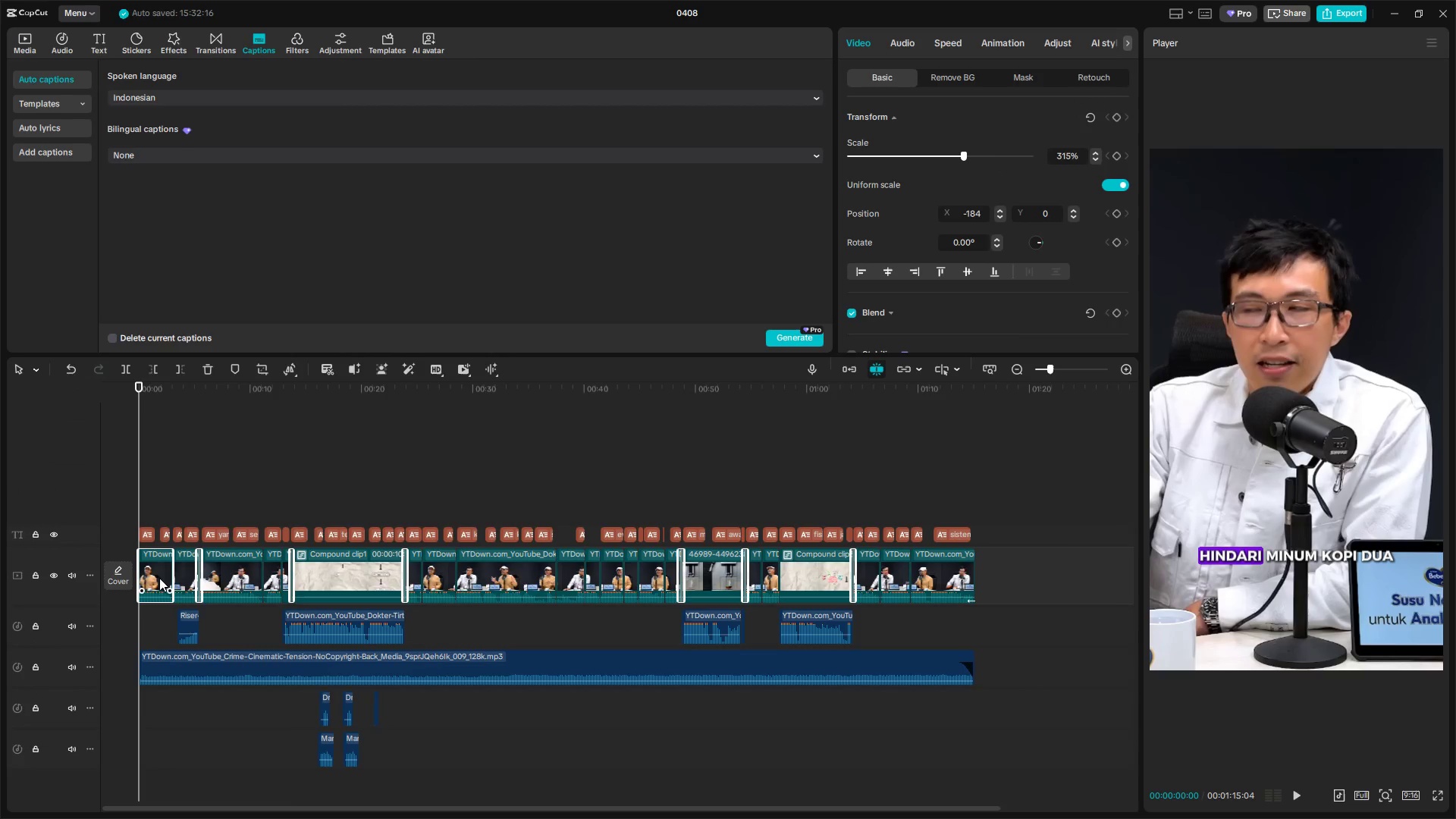 
hold_key(key=ControlLeft, duration=0.91)
scroll: coordinate [219, 562], scroll_direction: up, amount: 10.0
 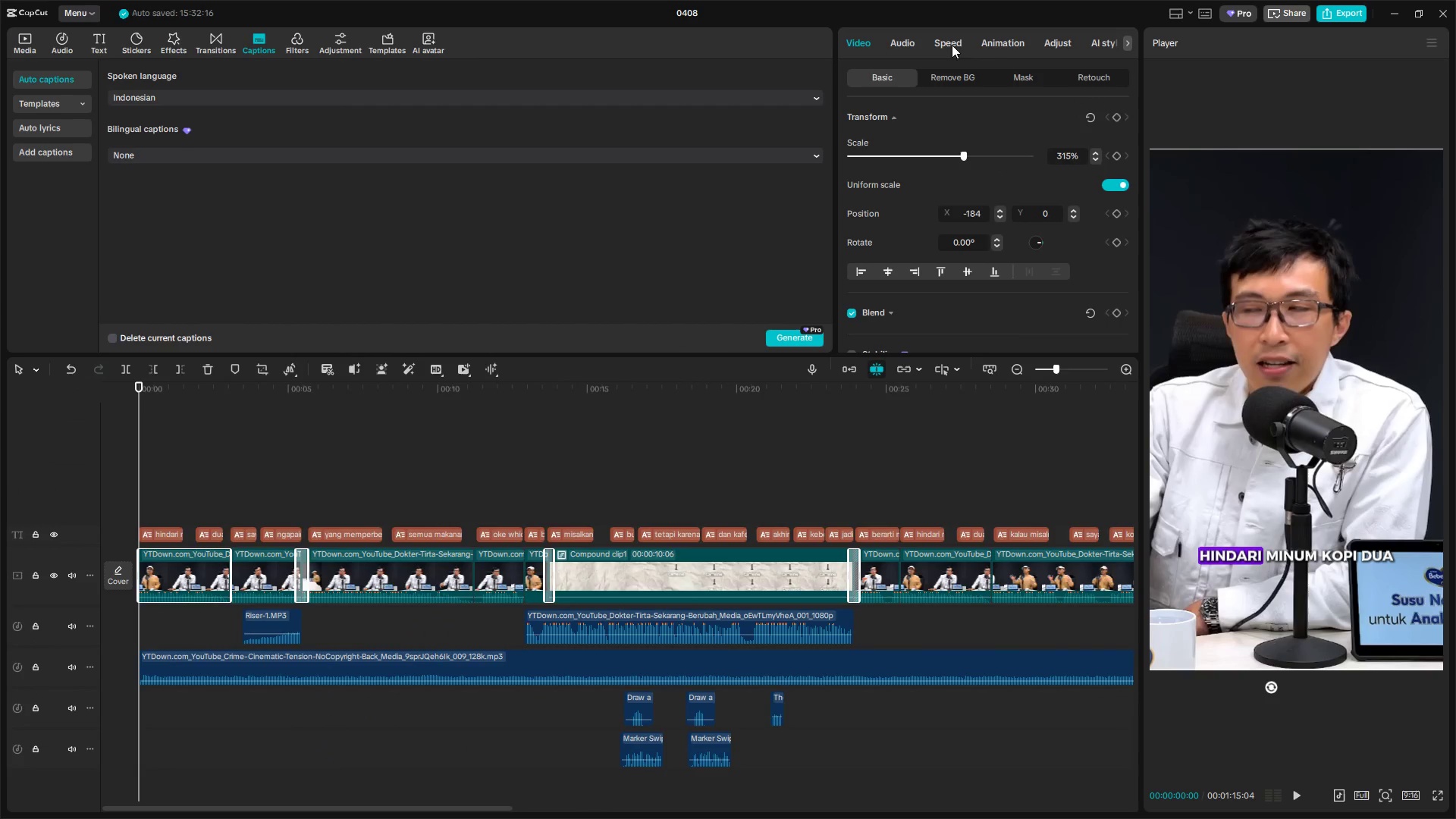 
left_click([999, 41])
 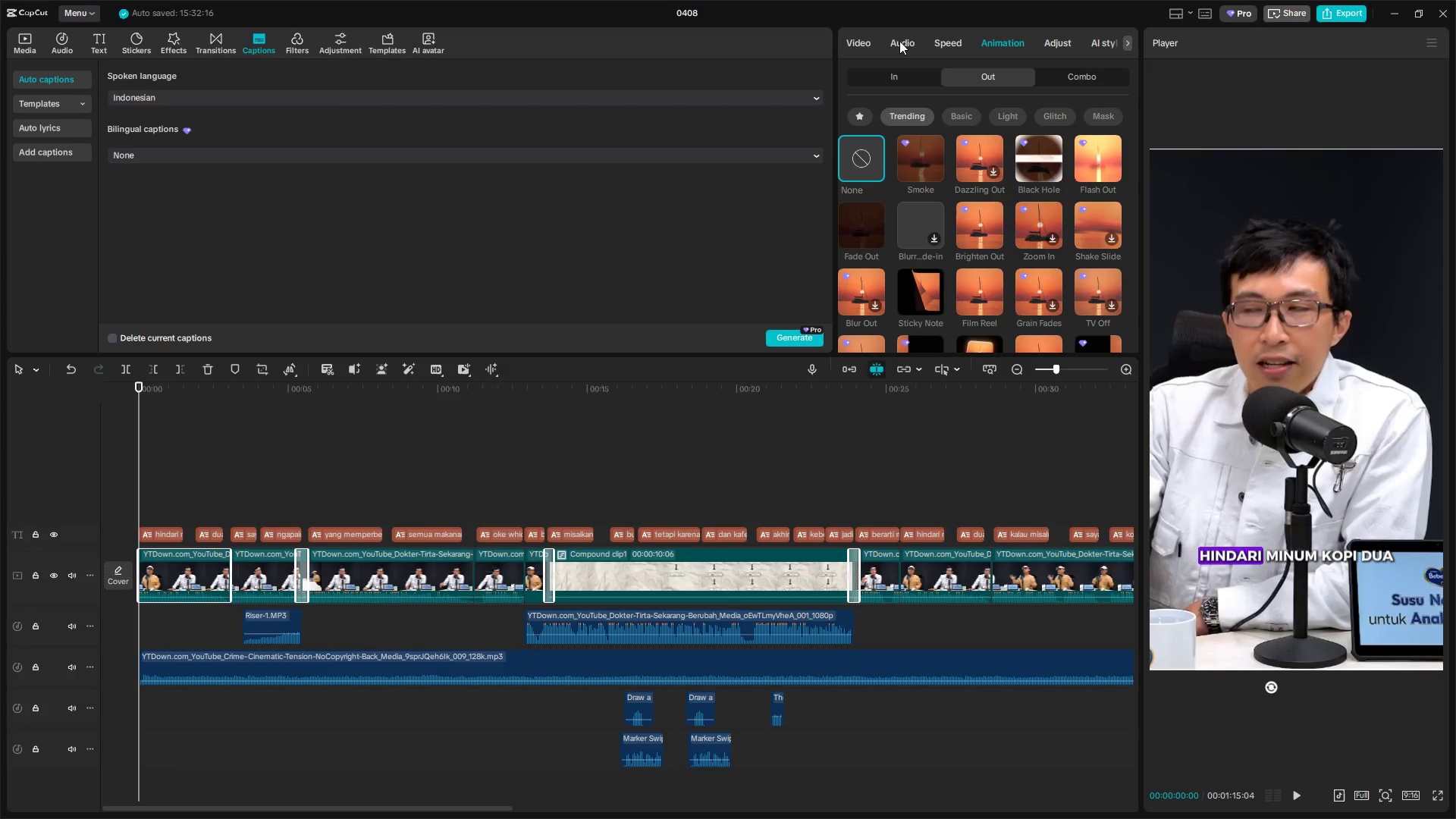 
double_click([856, 39])
 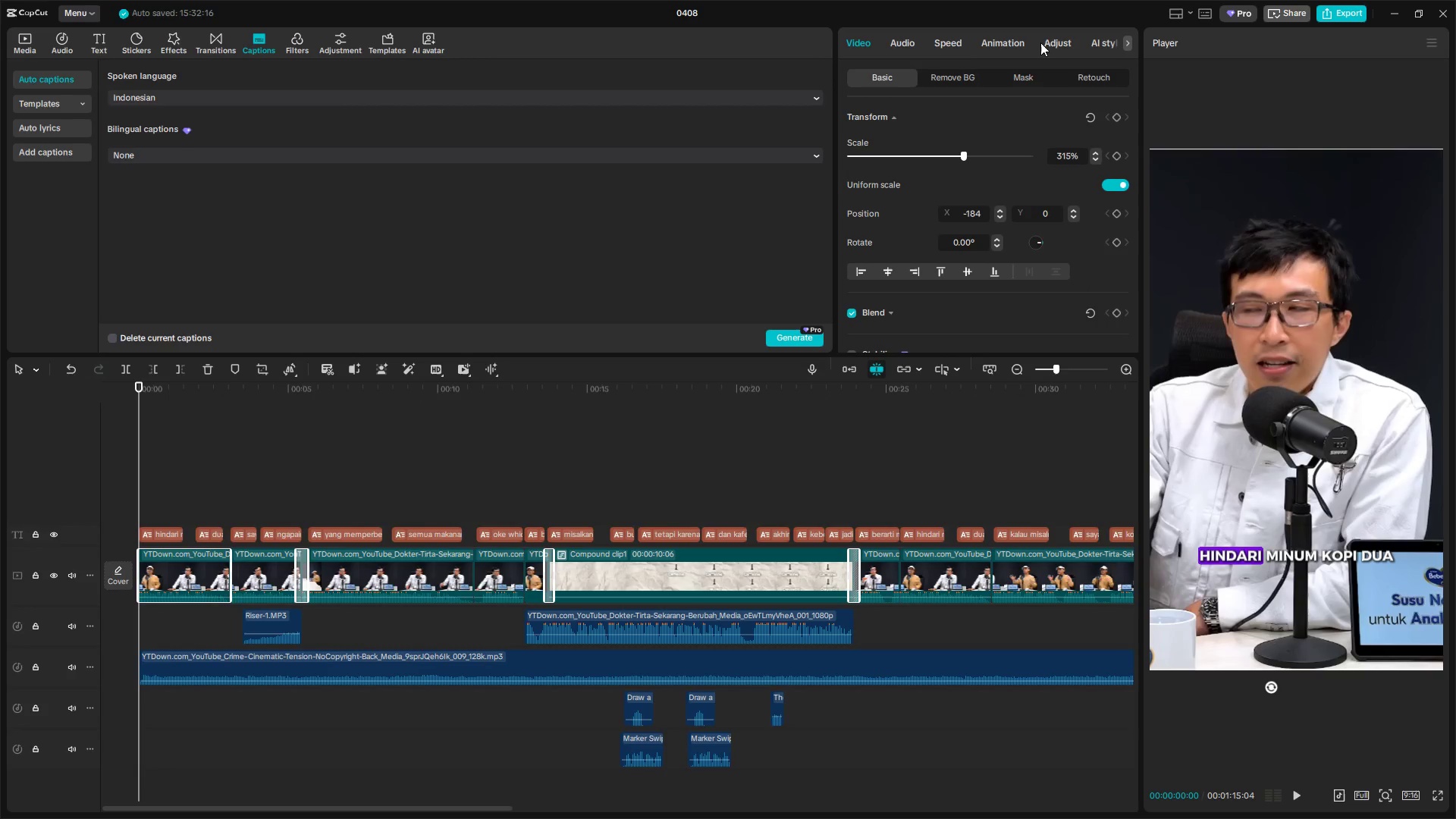 
left_click([1054, 44])
 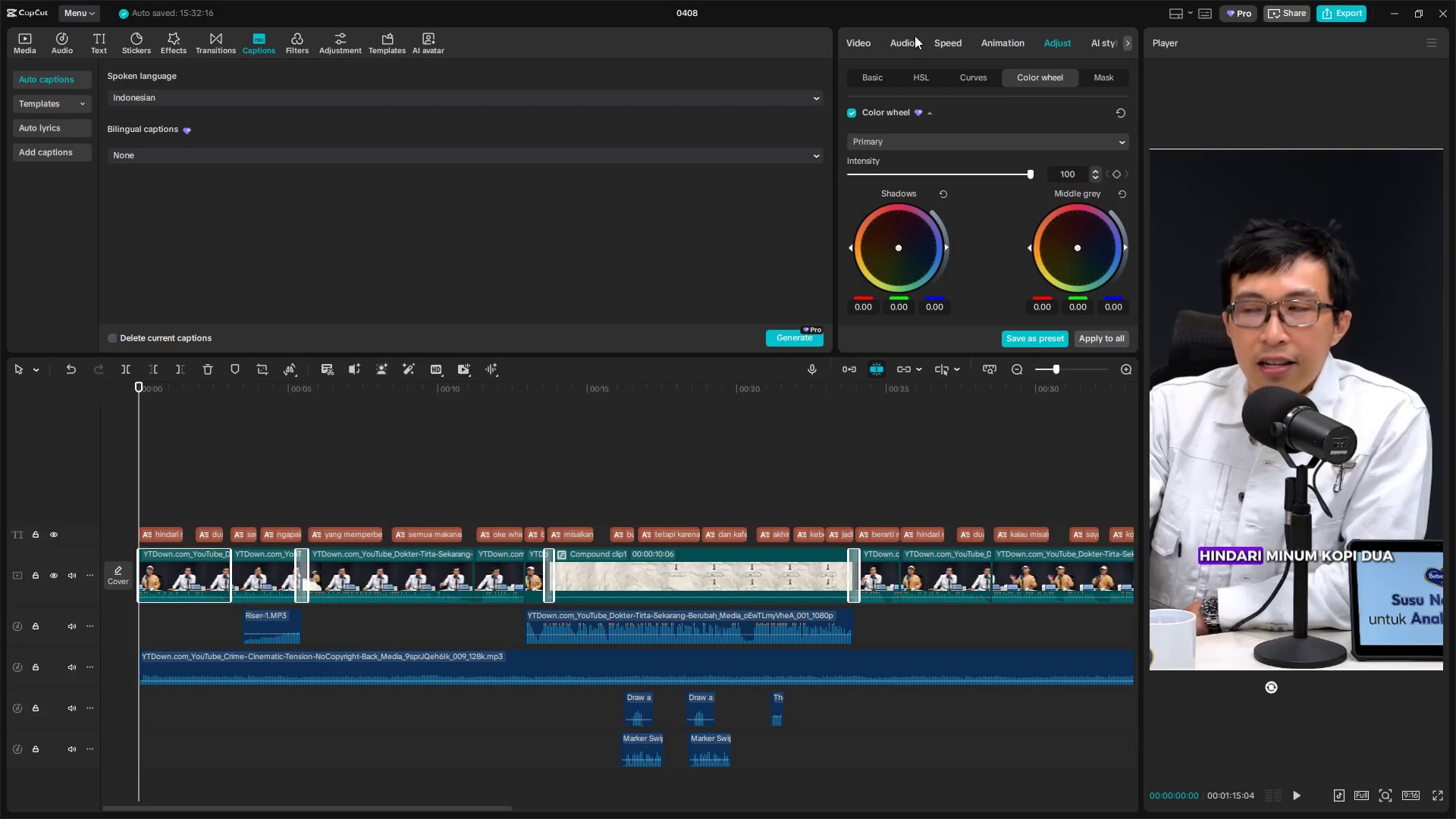 
left_click([843, 36])
 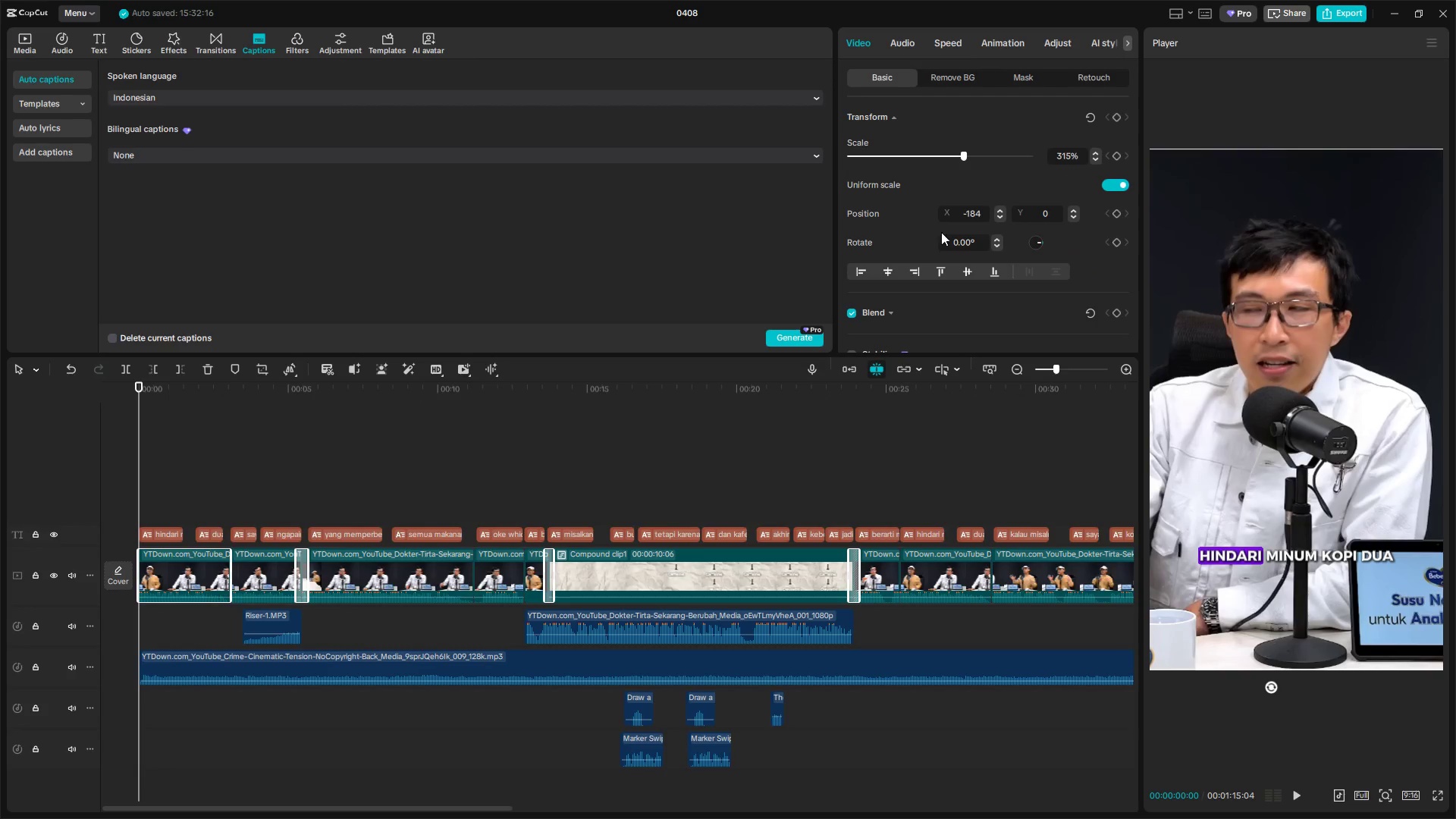 
scroll: coordinate [949, 257], scroll_direction: down, amount: 35.0
 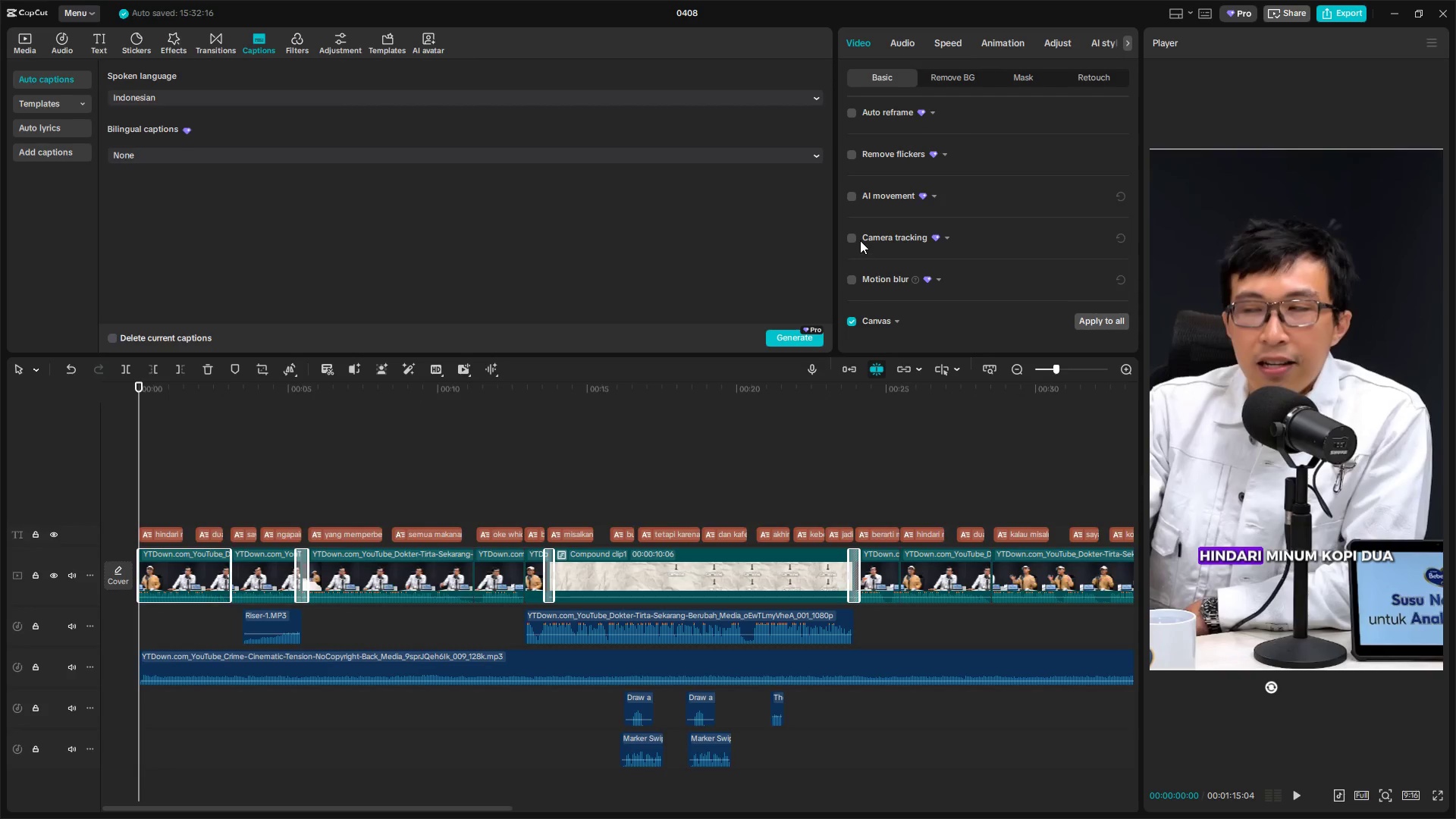 
left_click([852, 234])
 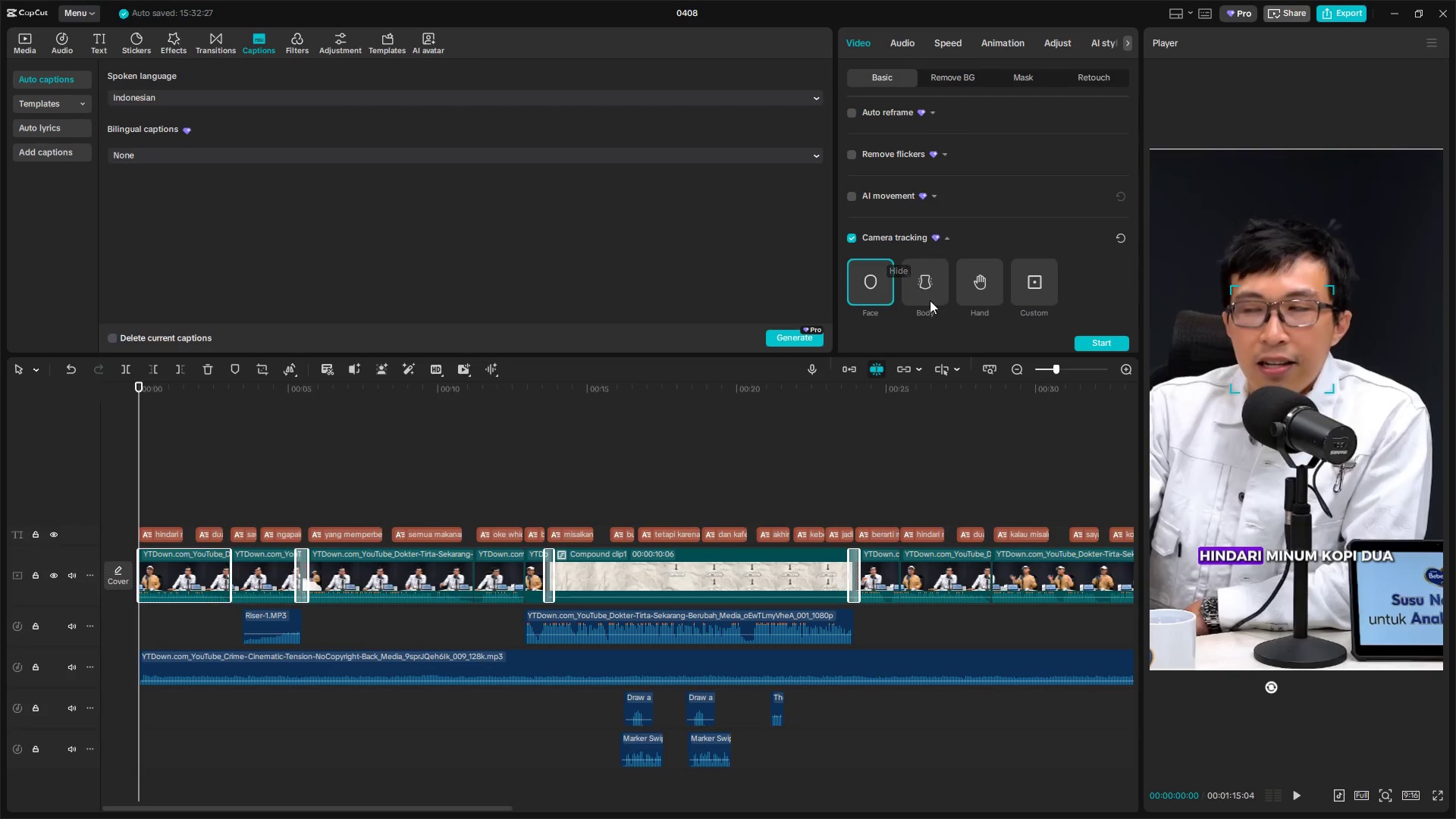 
left_click([1120, 341])
 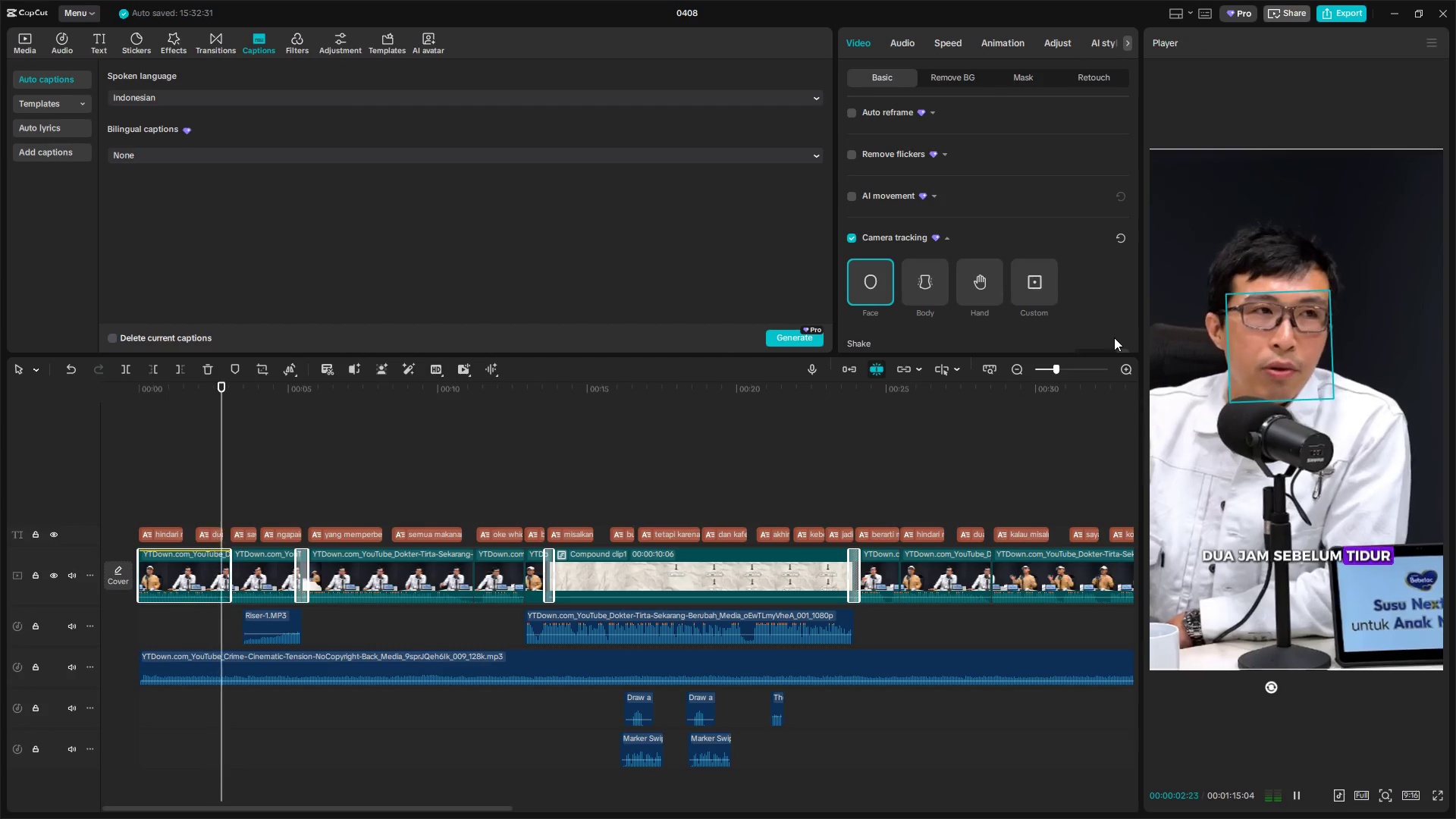 
wait(7.67)
 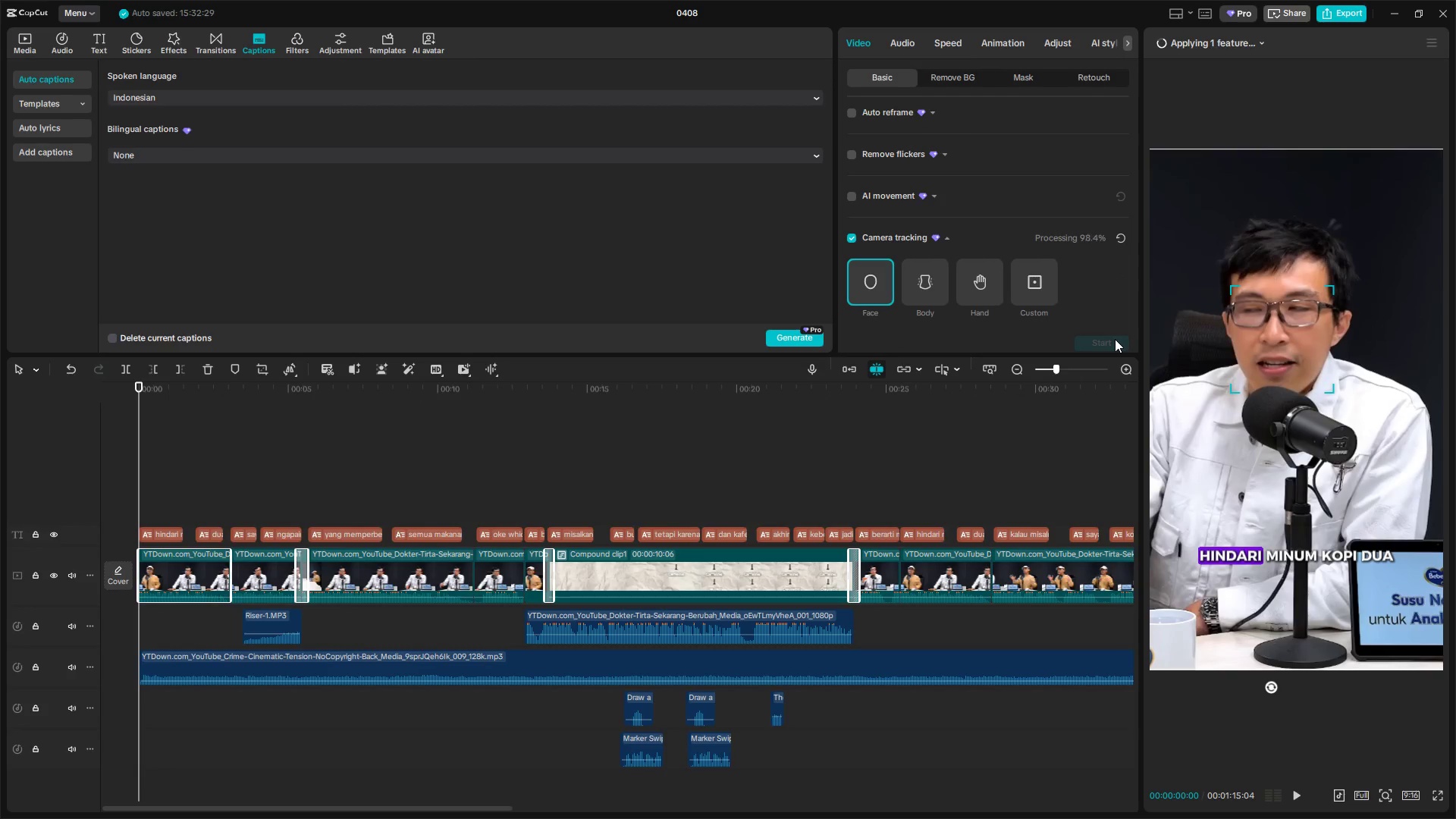 
scroll: coordinate [1037, 328], scroll_direction: down, amount: 4.0
 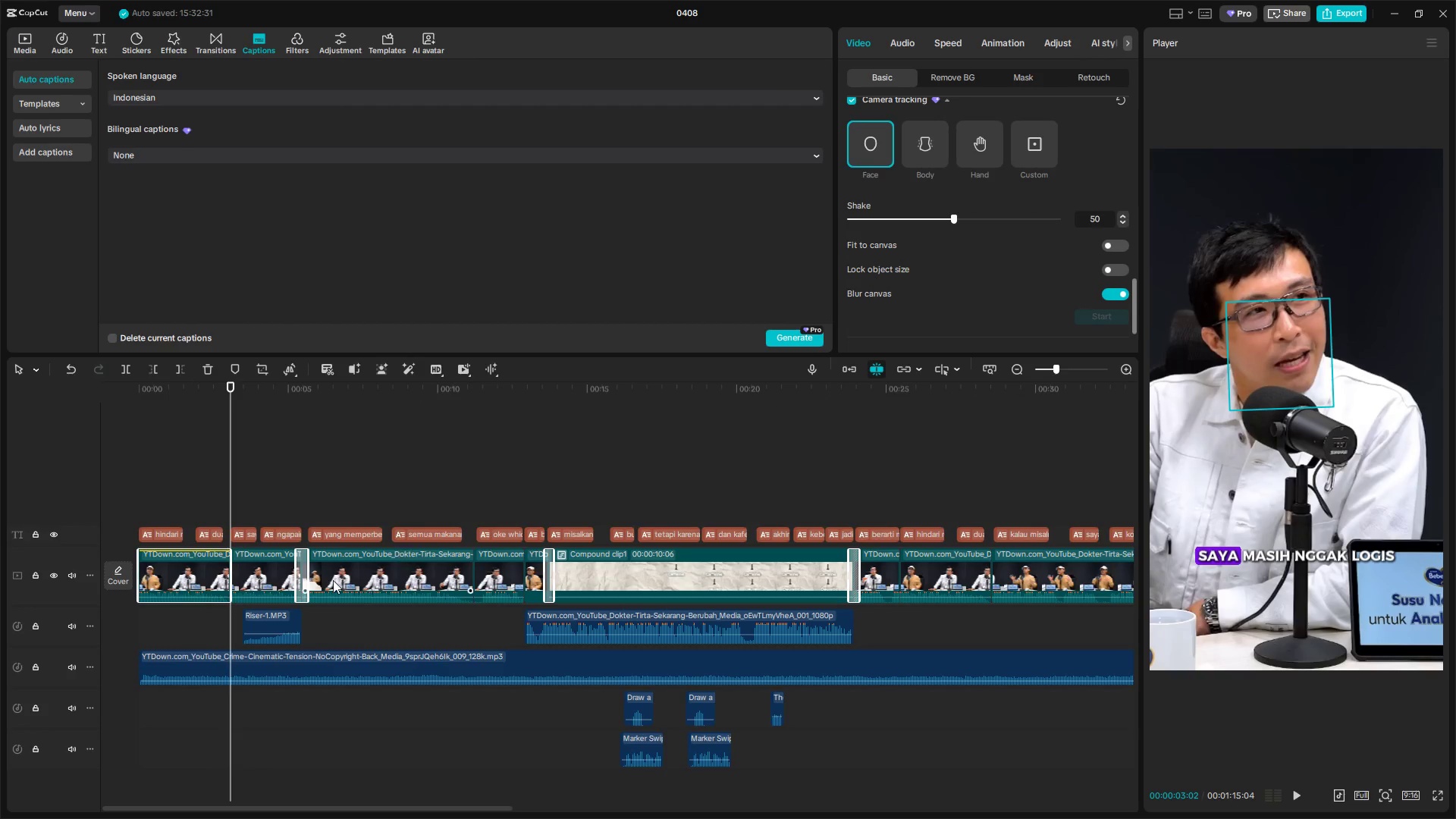 
left_click([266, 563])
 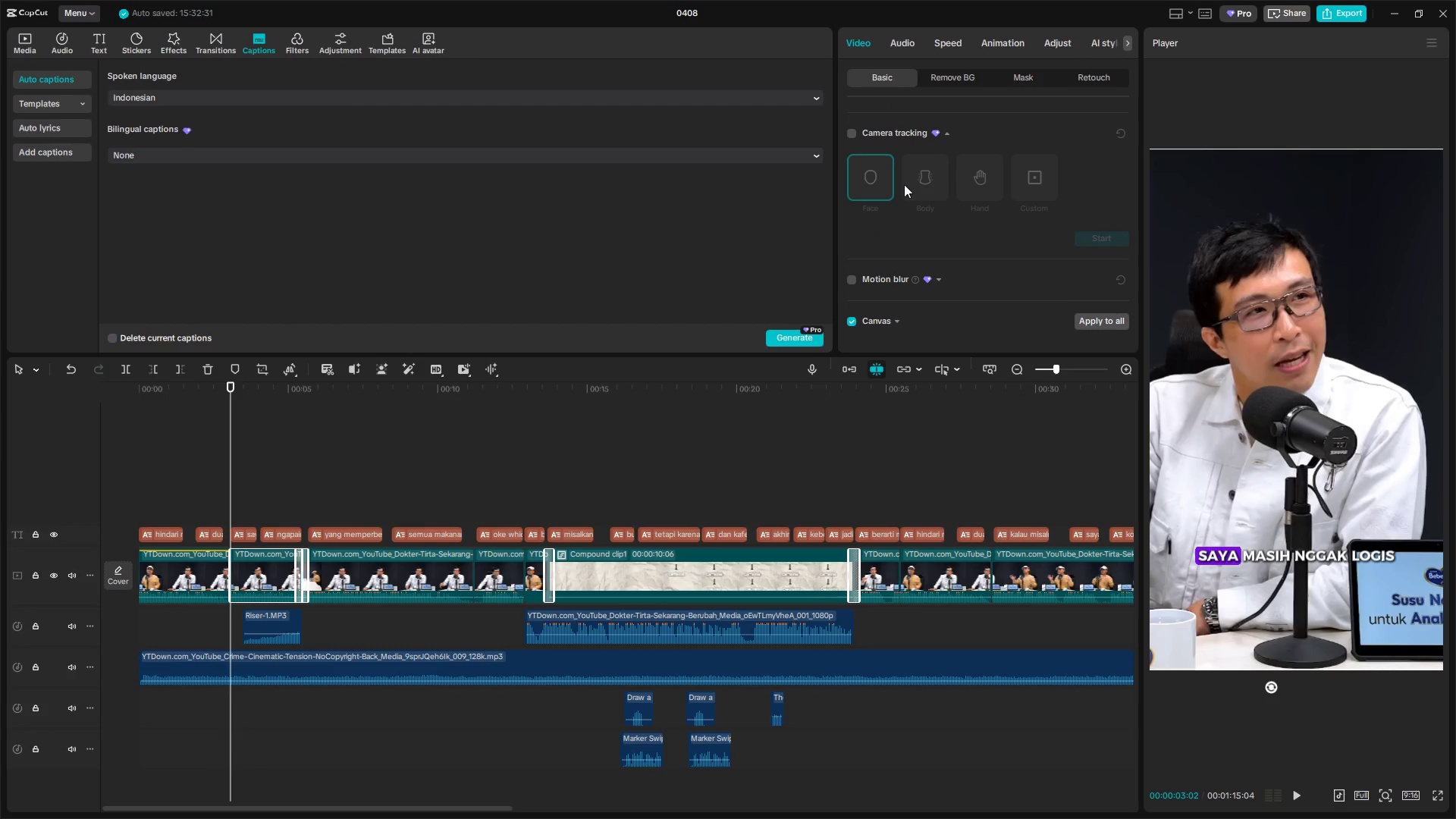 
left_click([855, 131])
 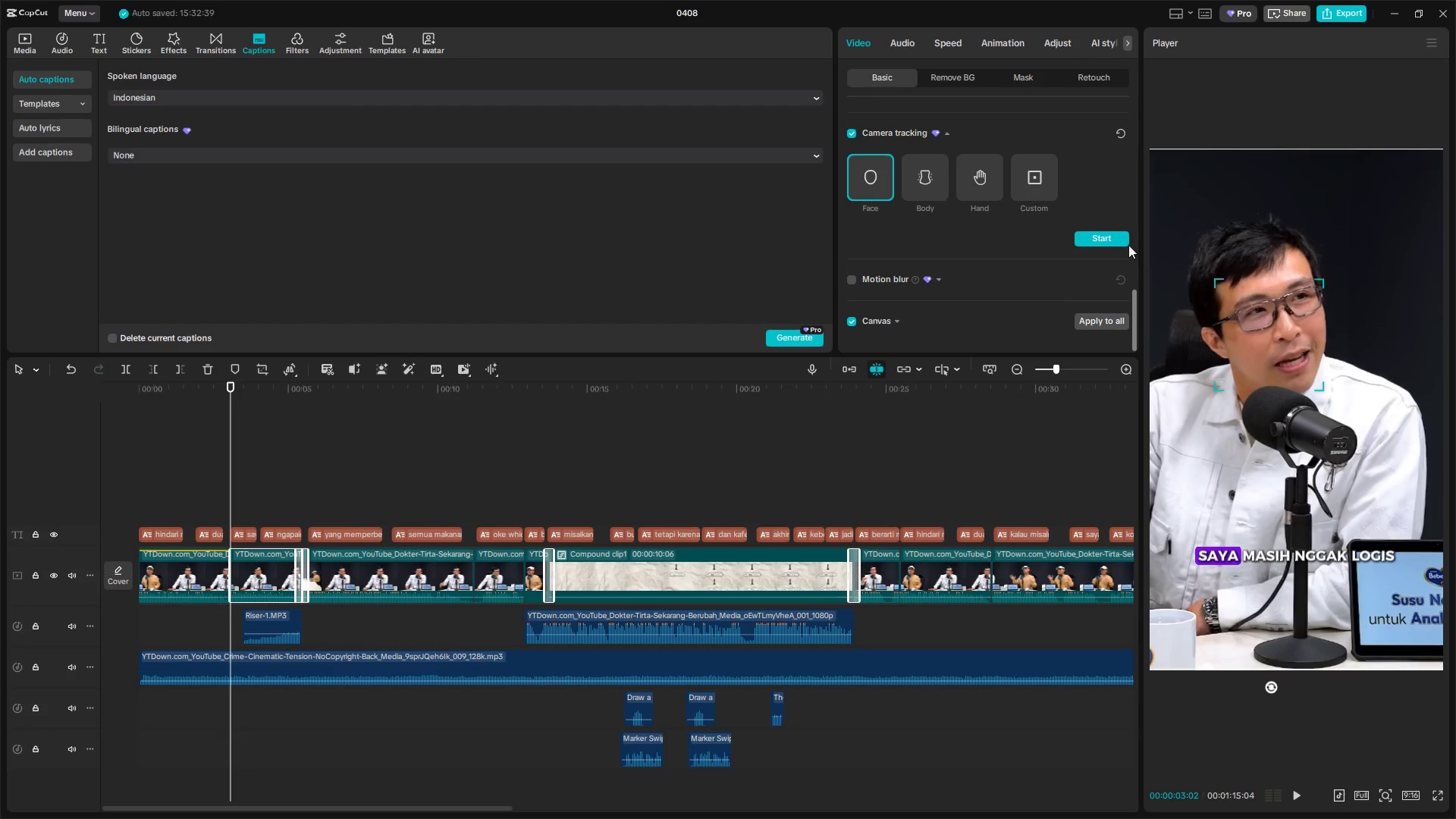 
left_click([1113, 235])
 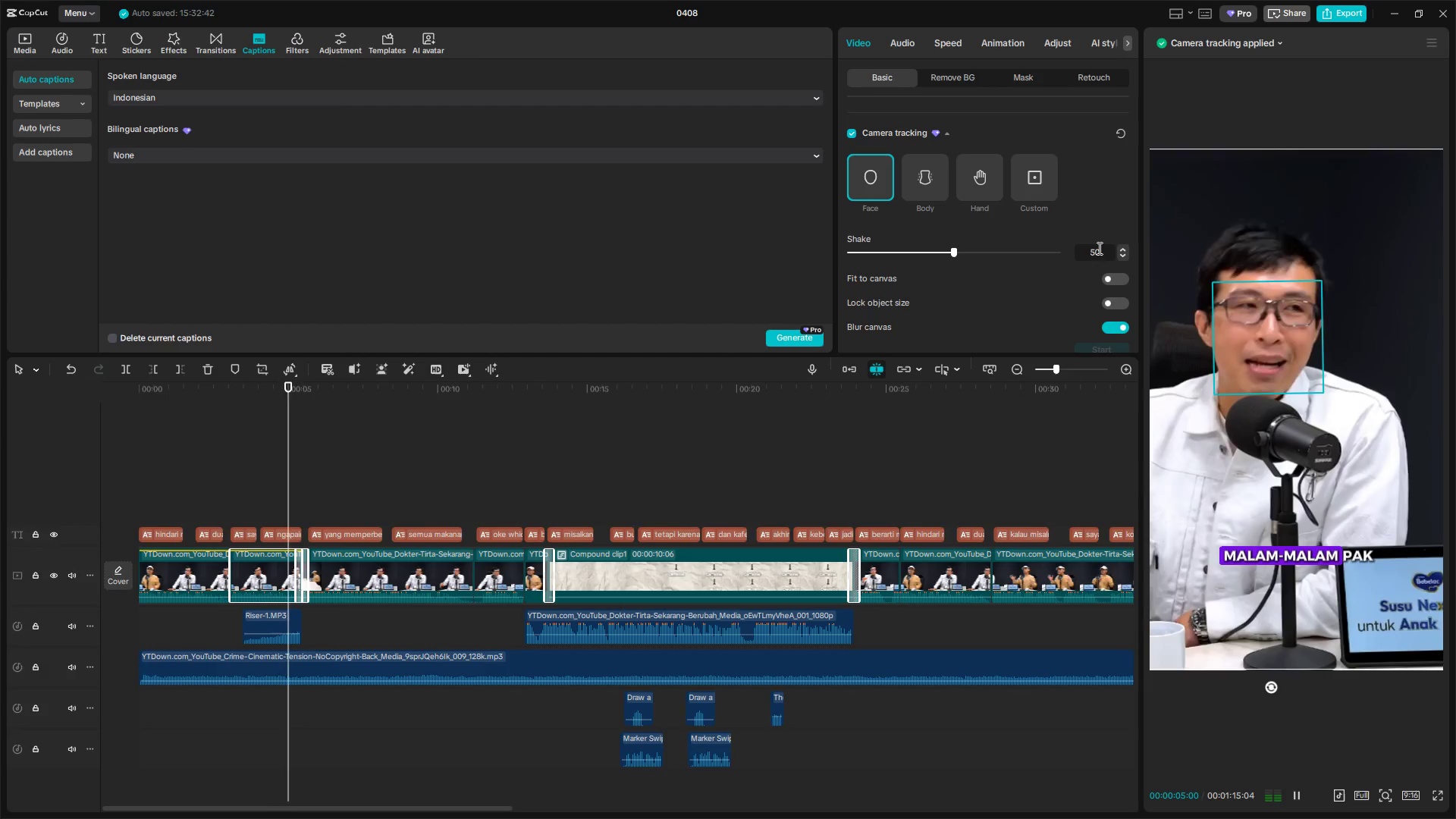 
wait(6.47)
 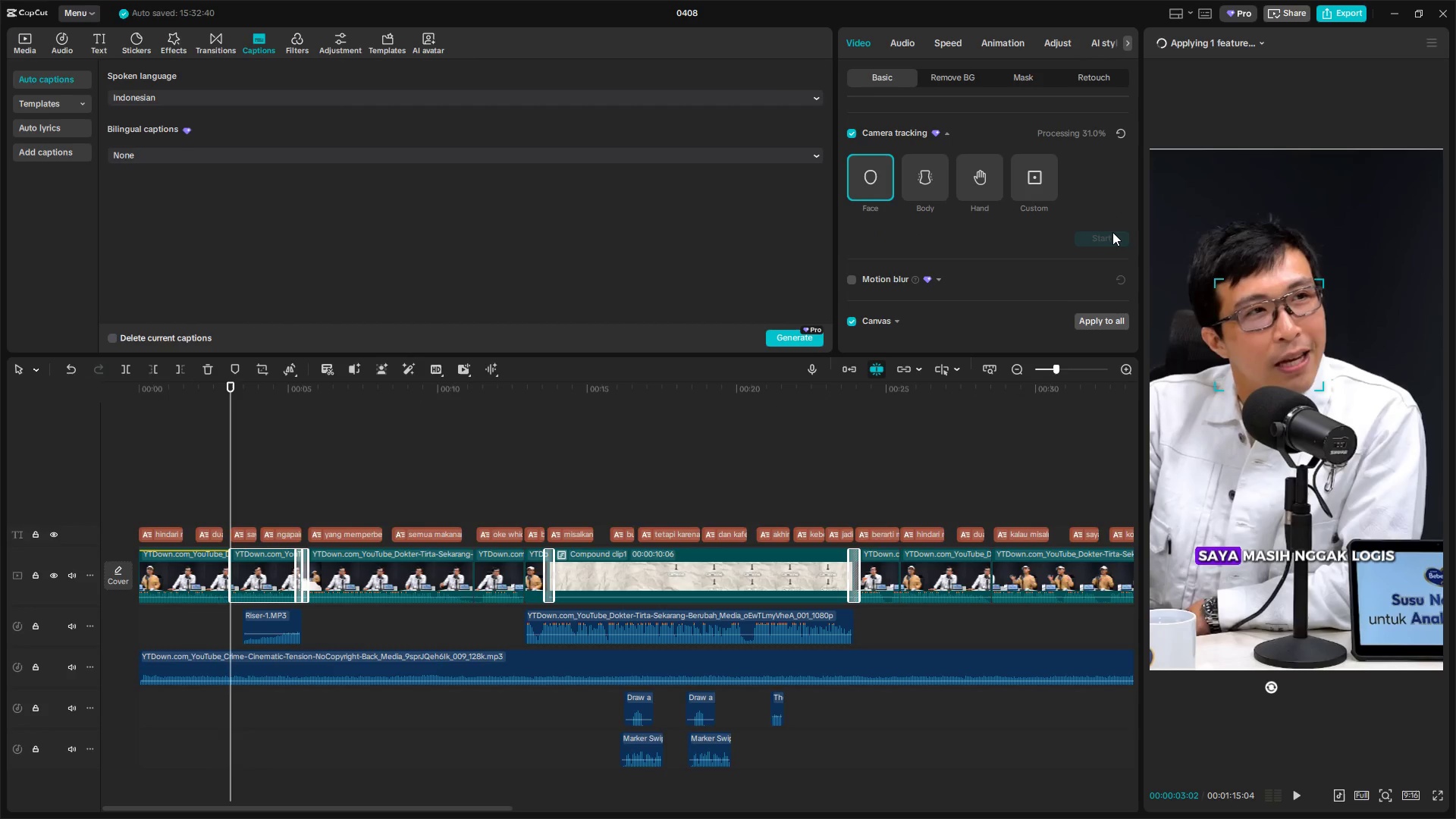 
left_click([416, 562])
 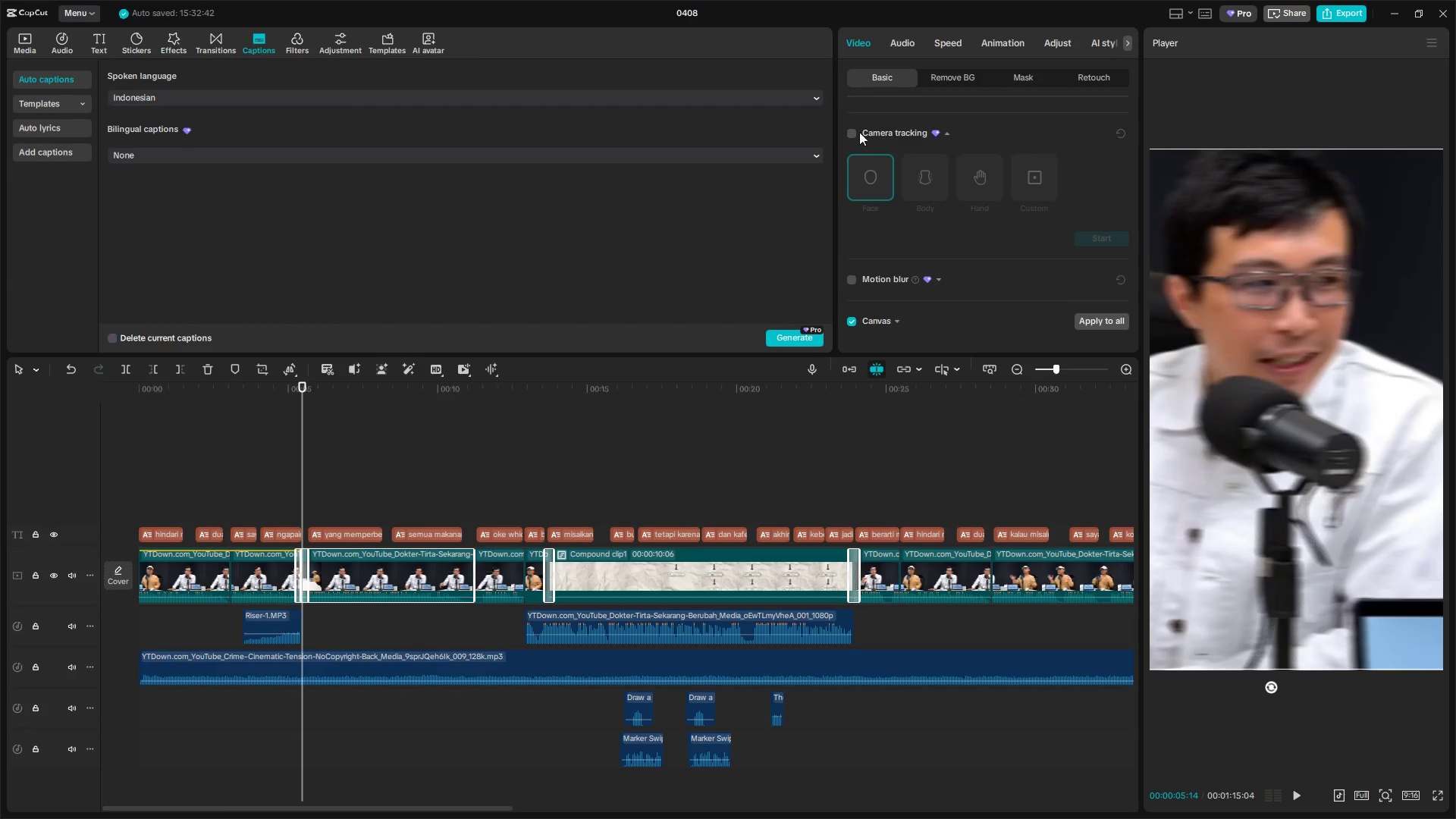 
double_click([852, 132])
 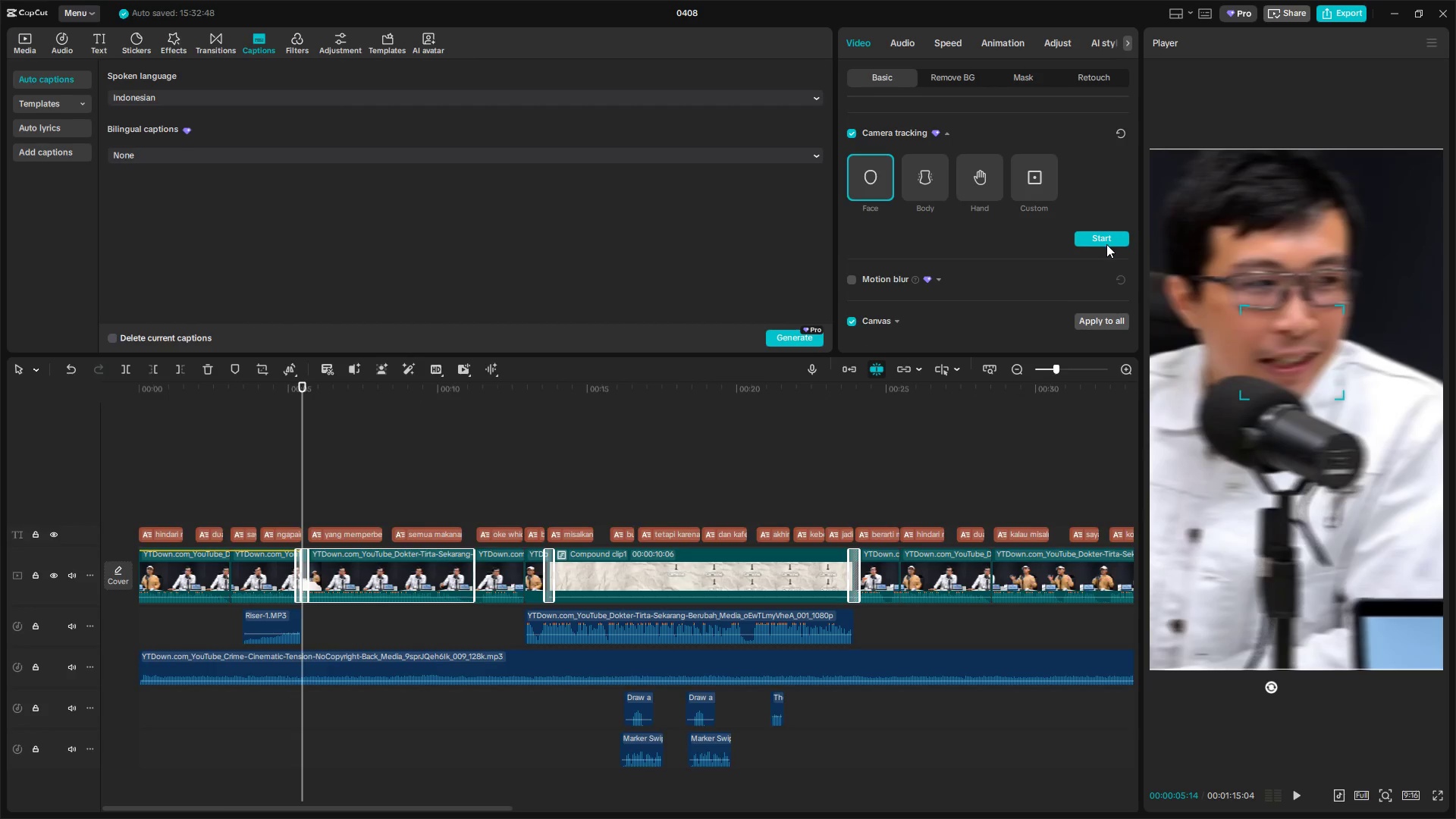 
left_click([1112, 240])
 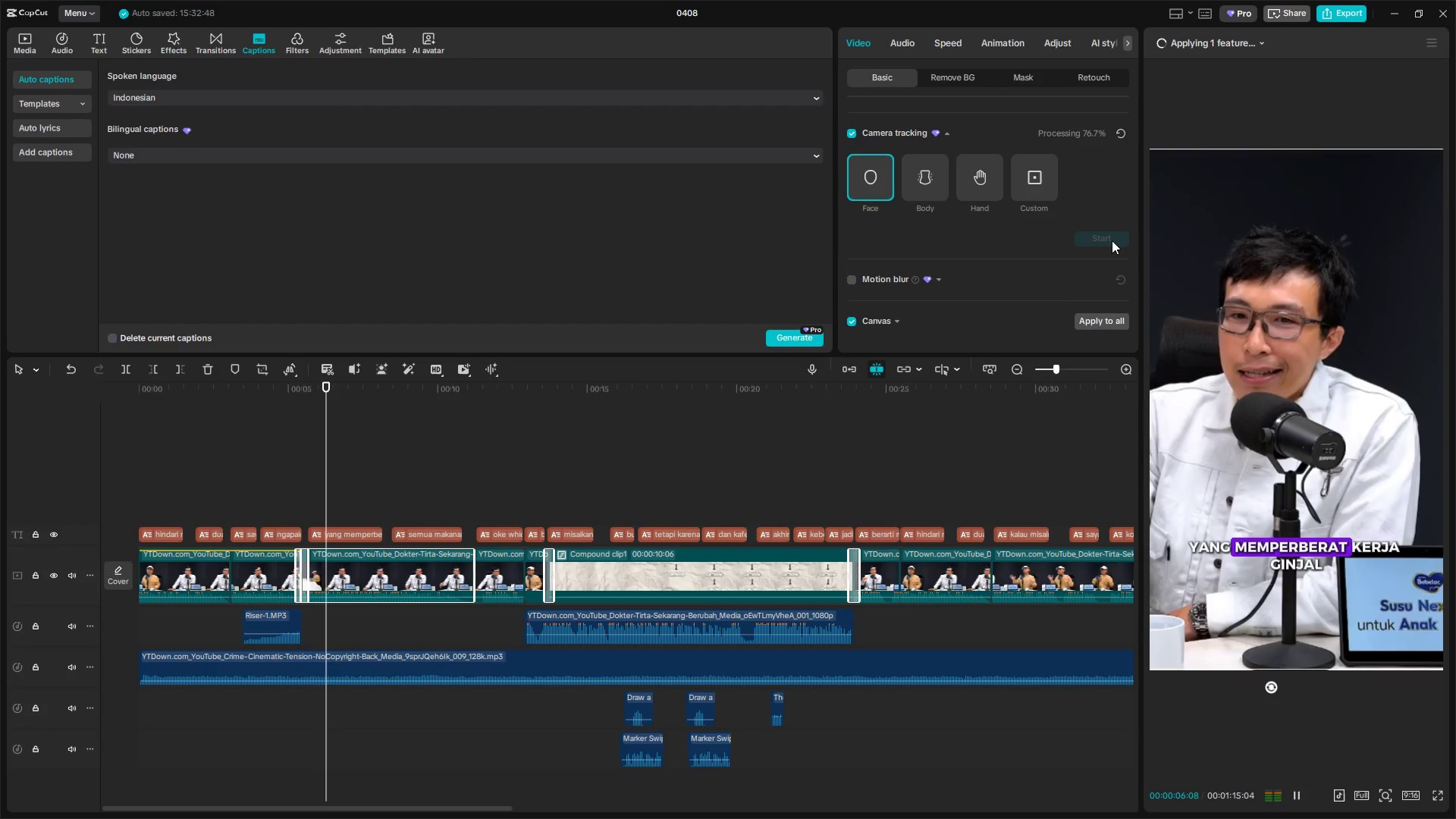 
wait(5.05)
 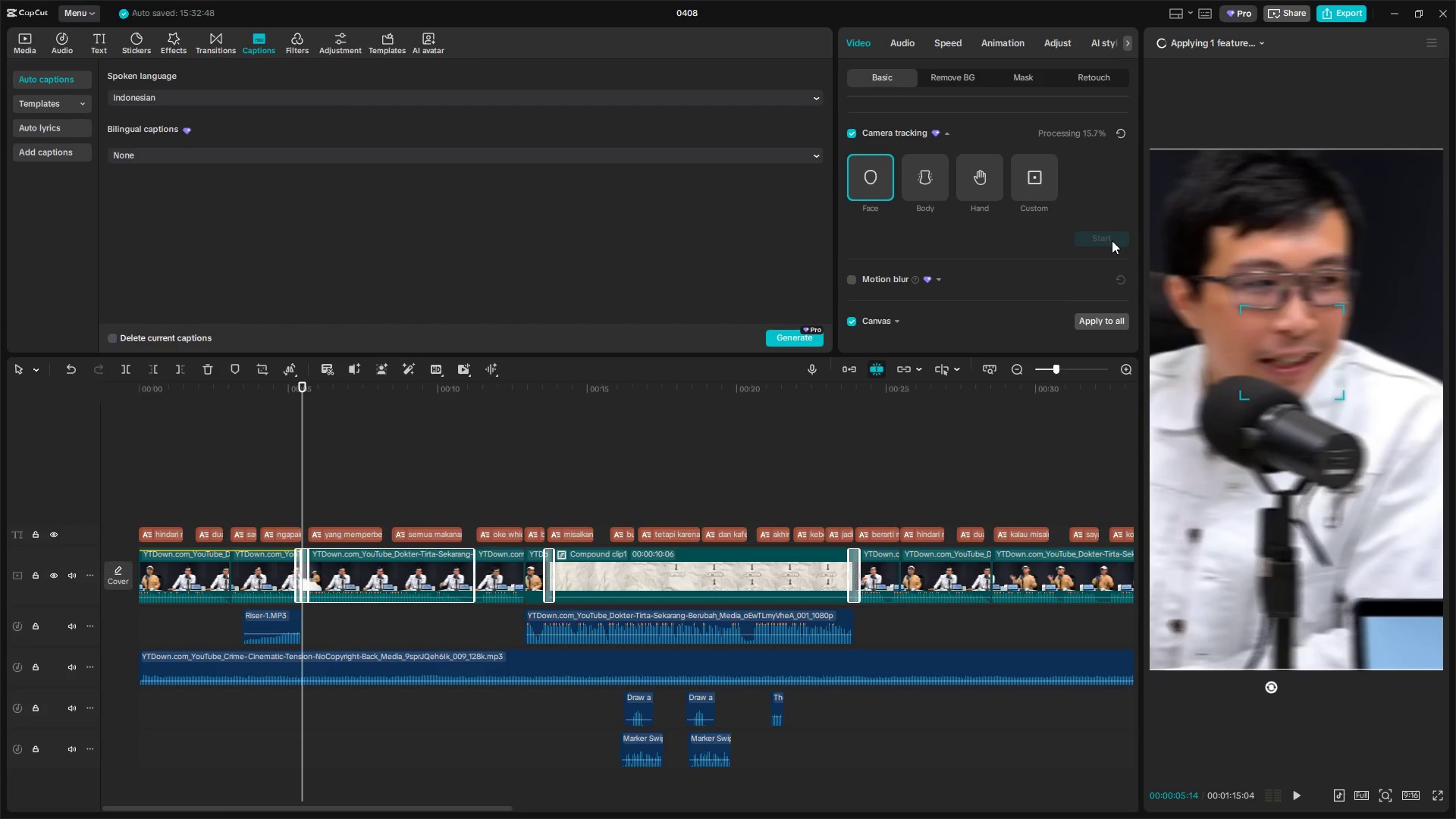 
mouse_move([1122, 221])
 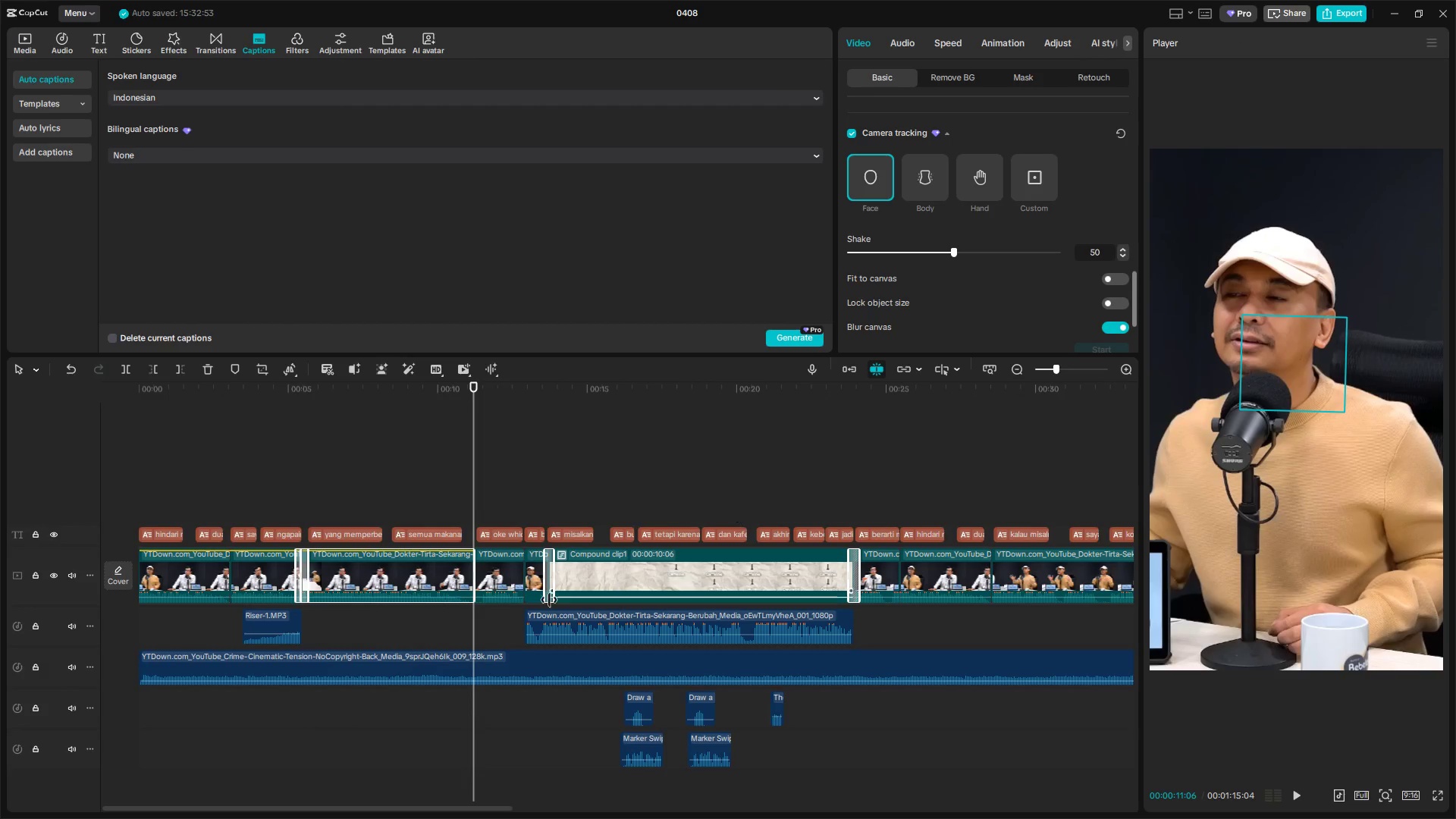 
left_click([507, 579])
 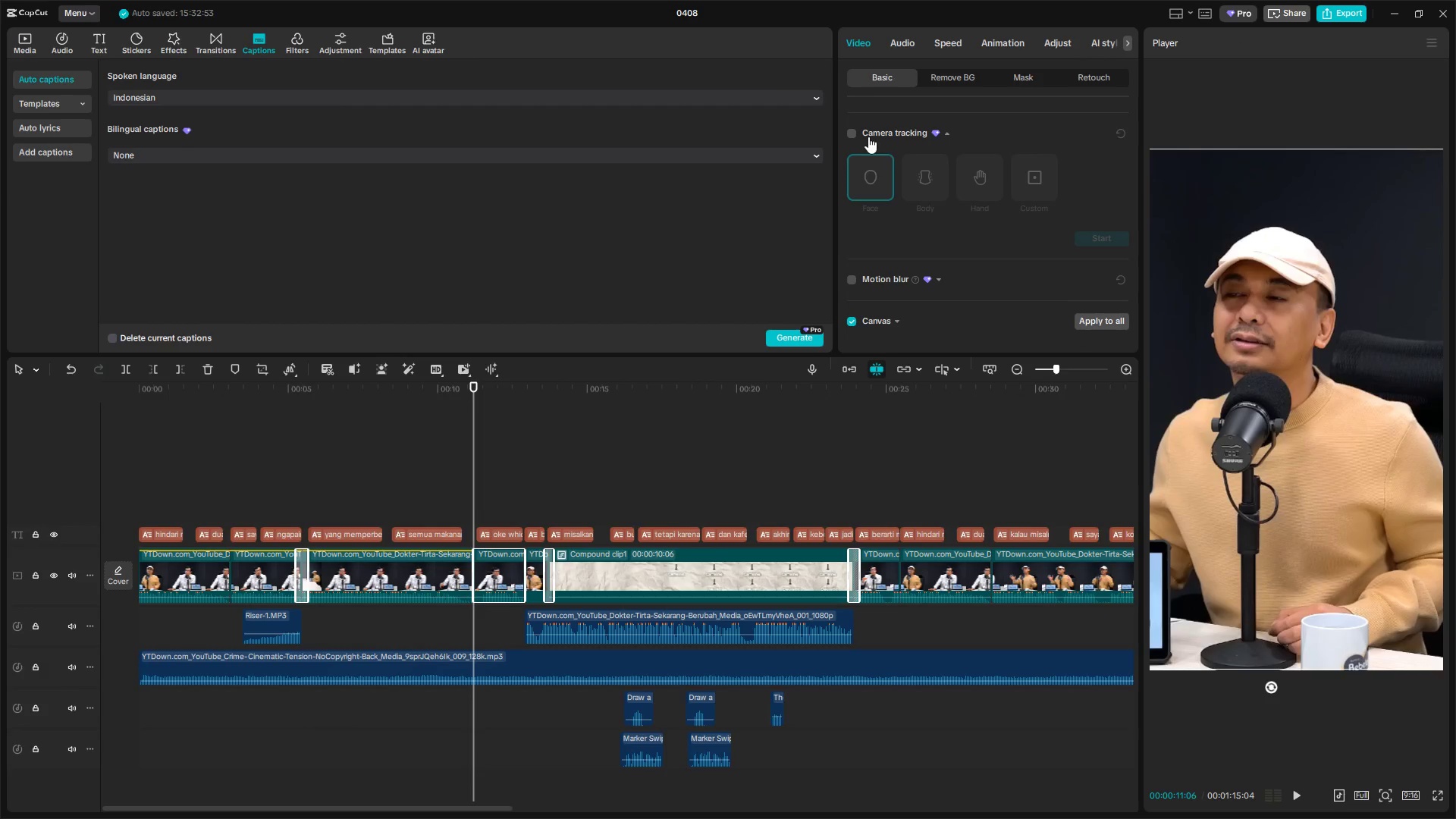 
left_click([851, 130])
 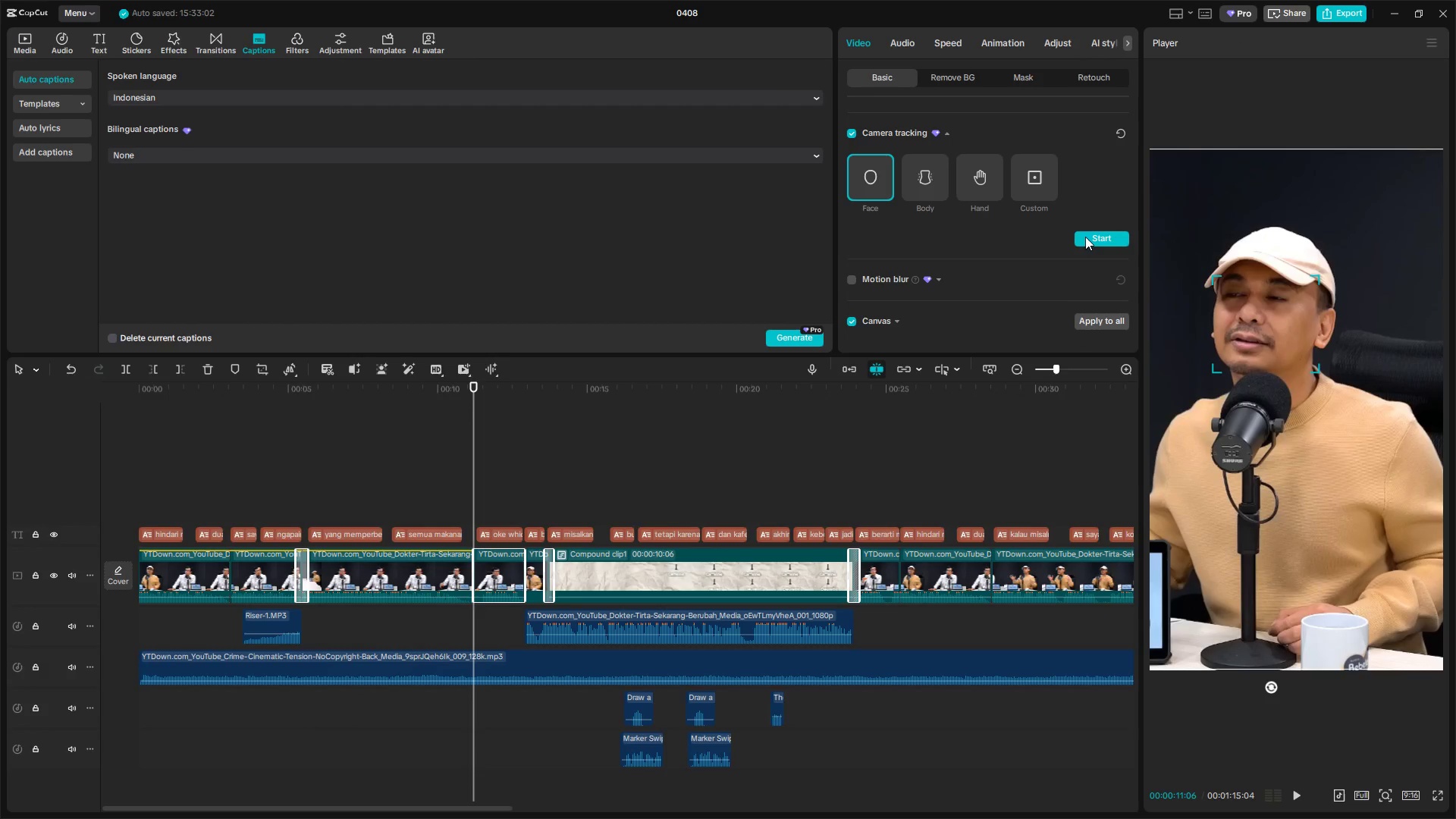 
left_click([1090, 238])
 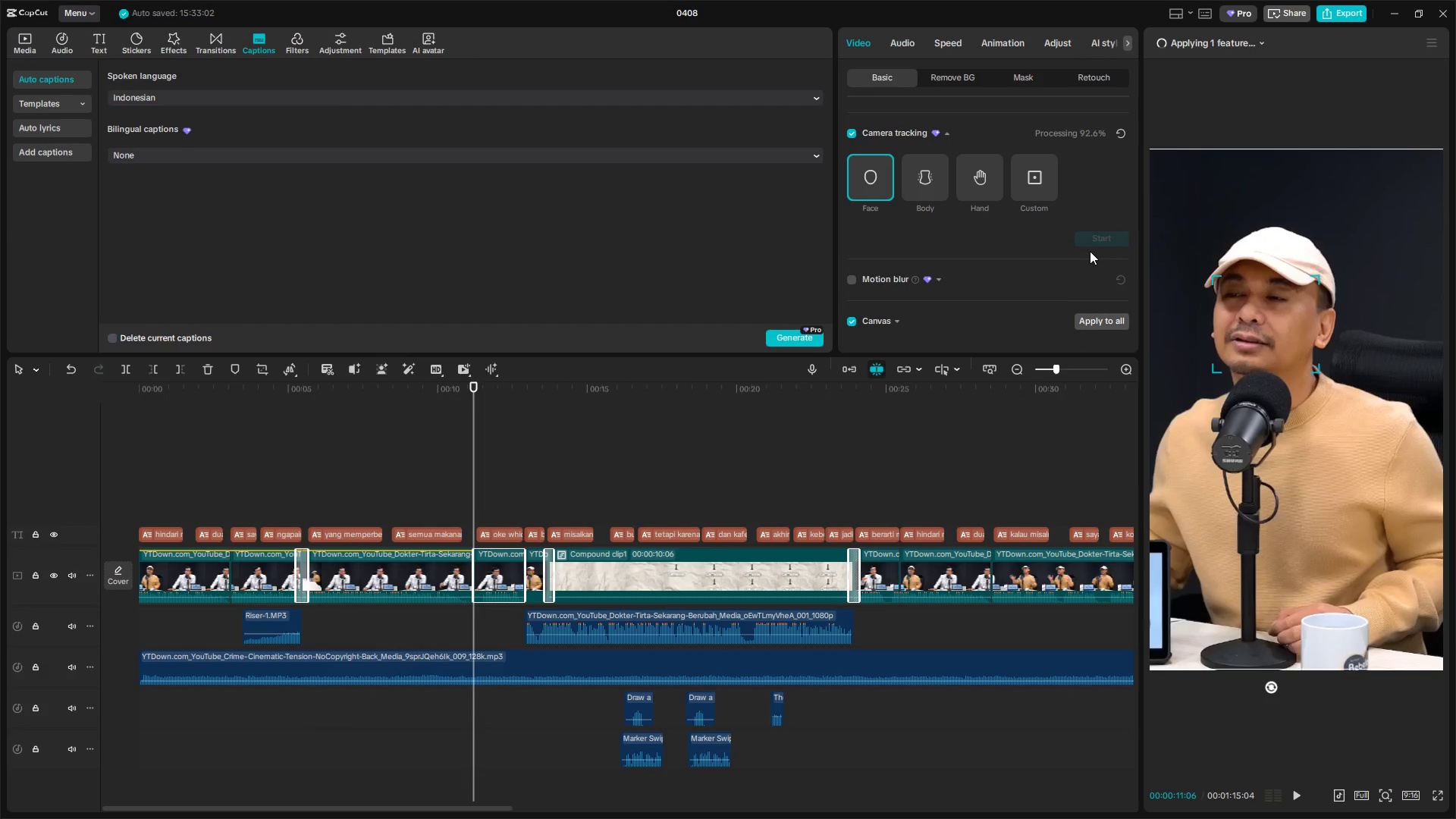 
key(Space)
 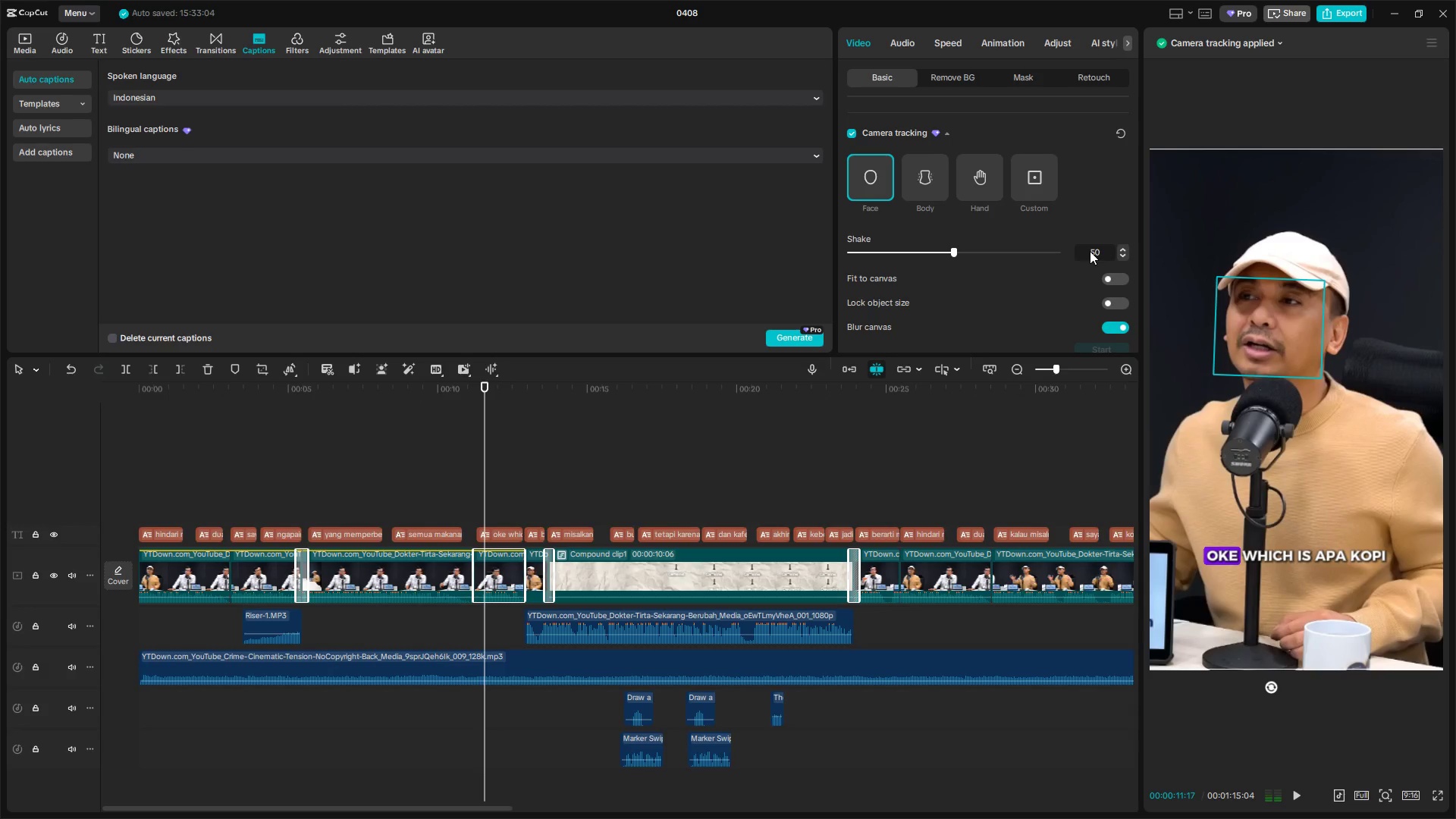 
key(Space)
 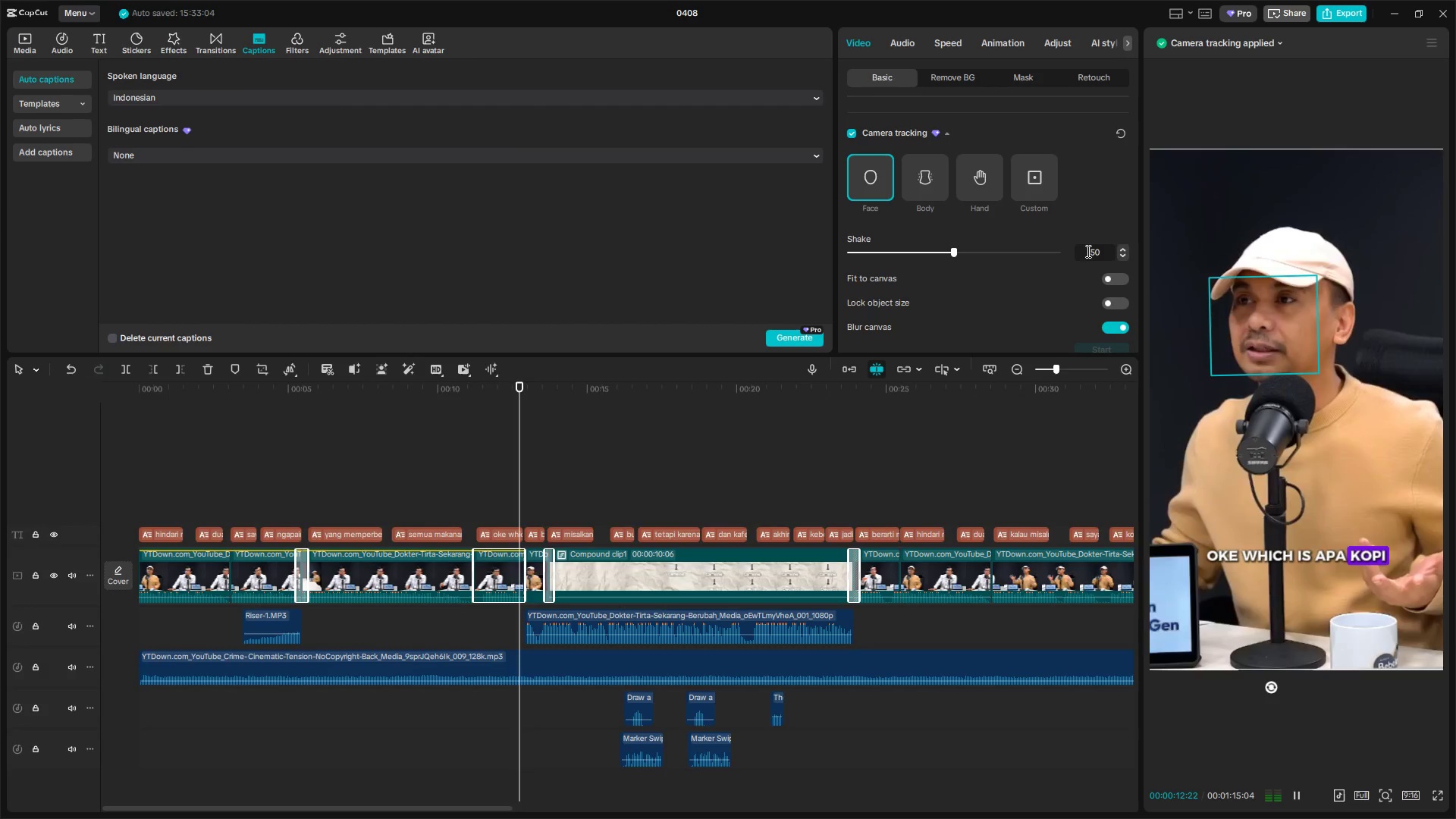 
key(Space)
 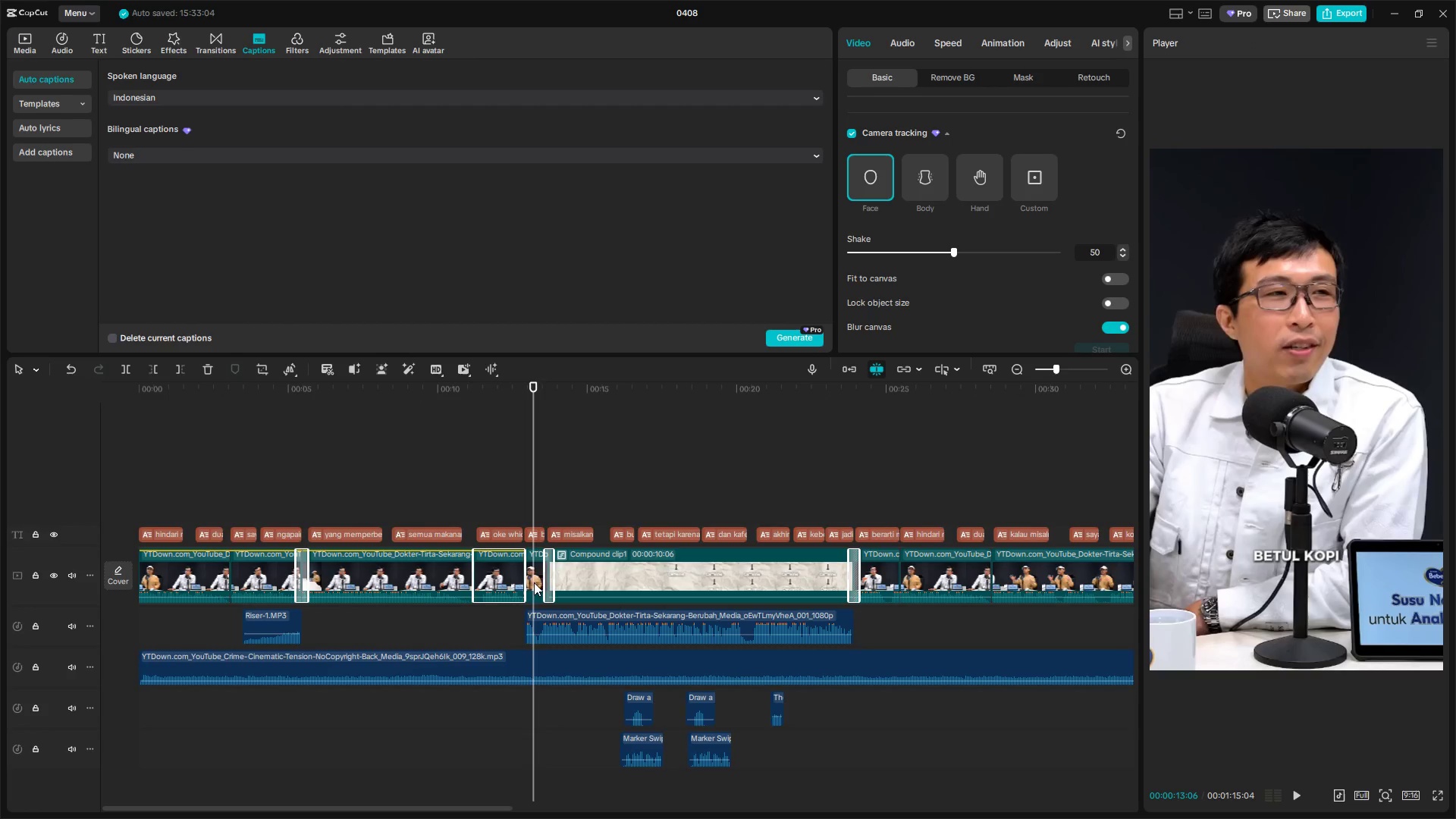 
left_click([529, 571])
 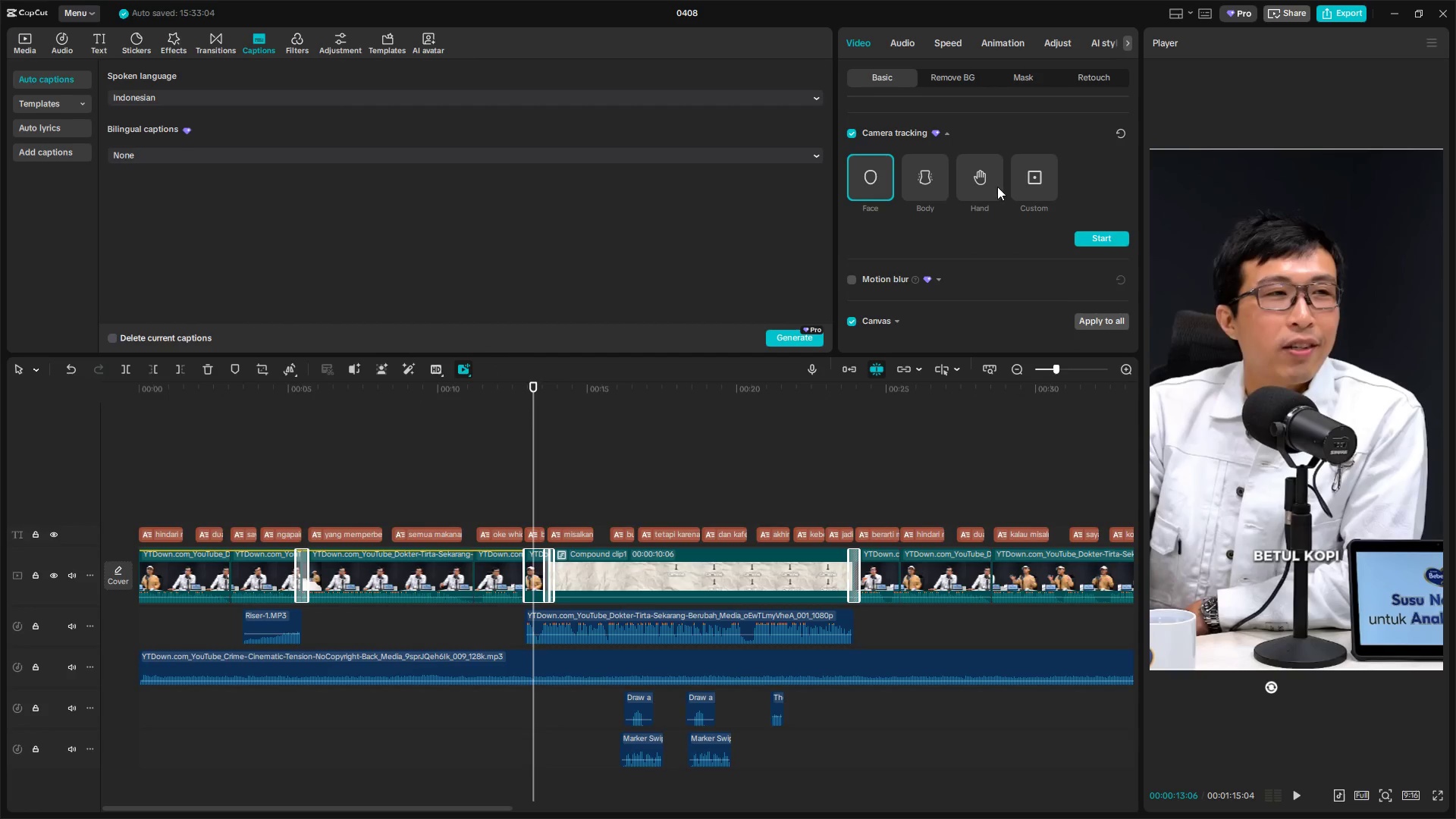 
left_click([1116, 237])
 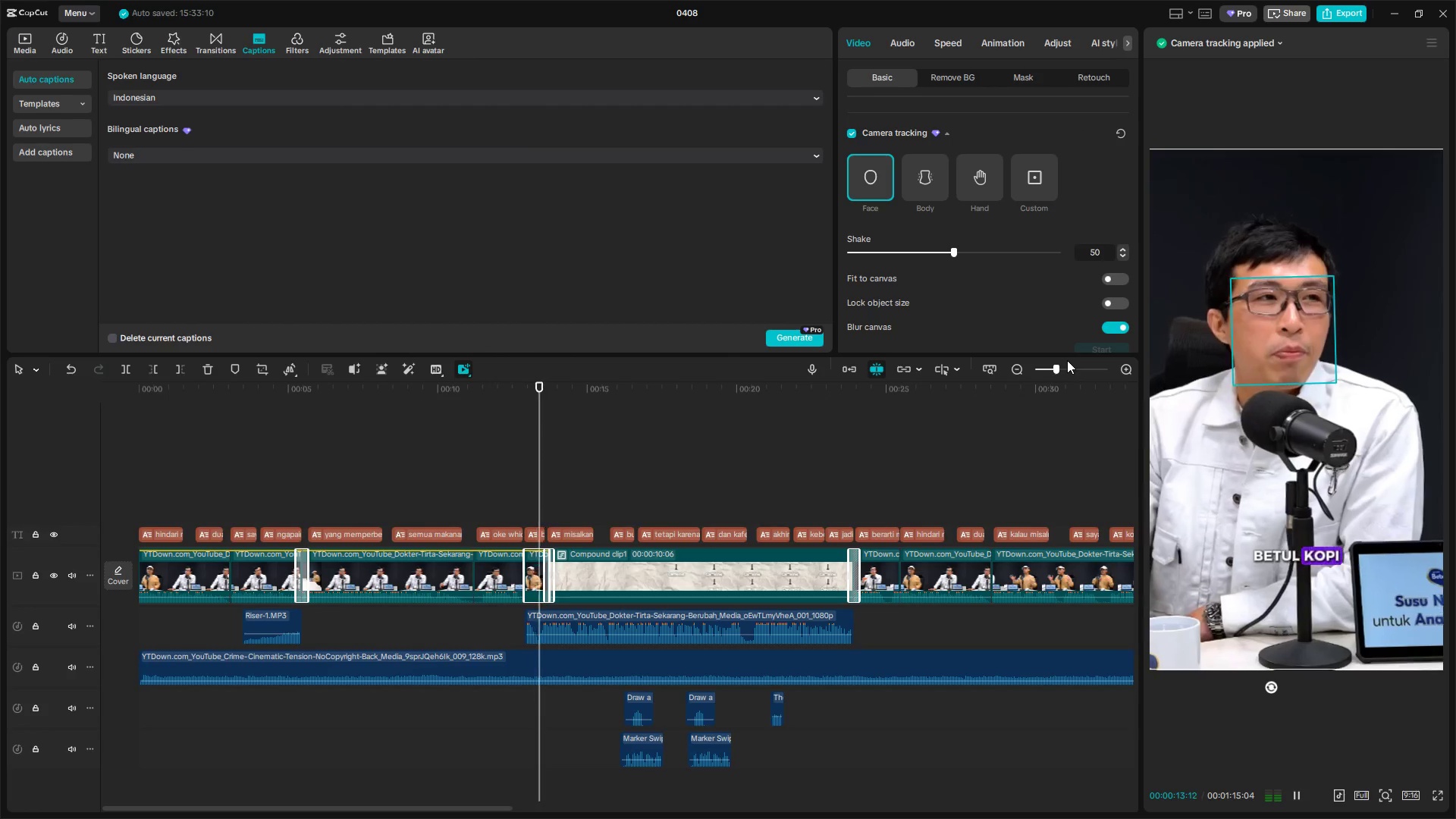 
key(Space)
 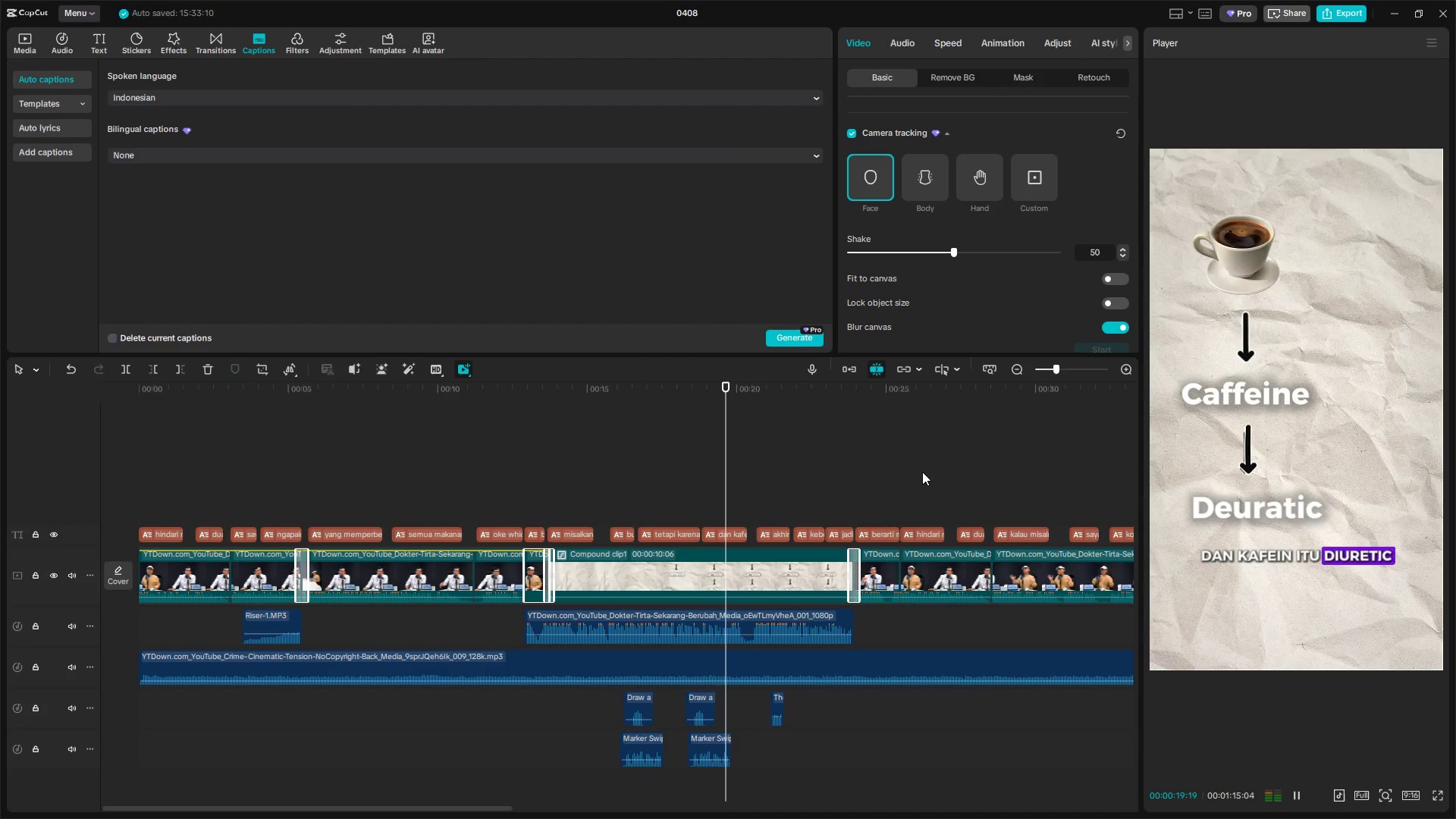 
wait(11.16)
 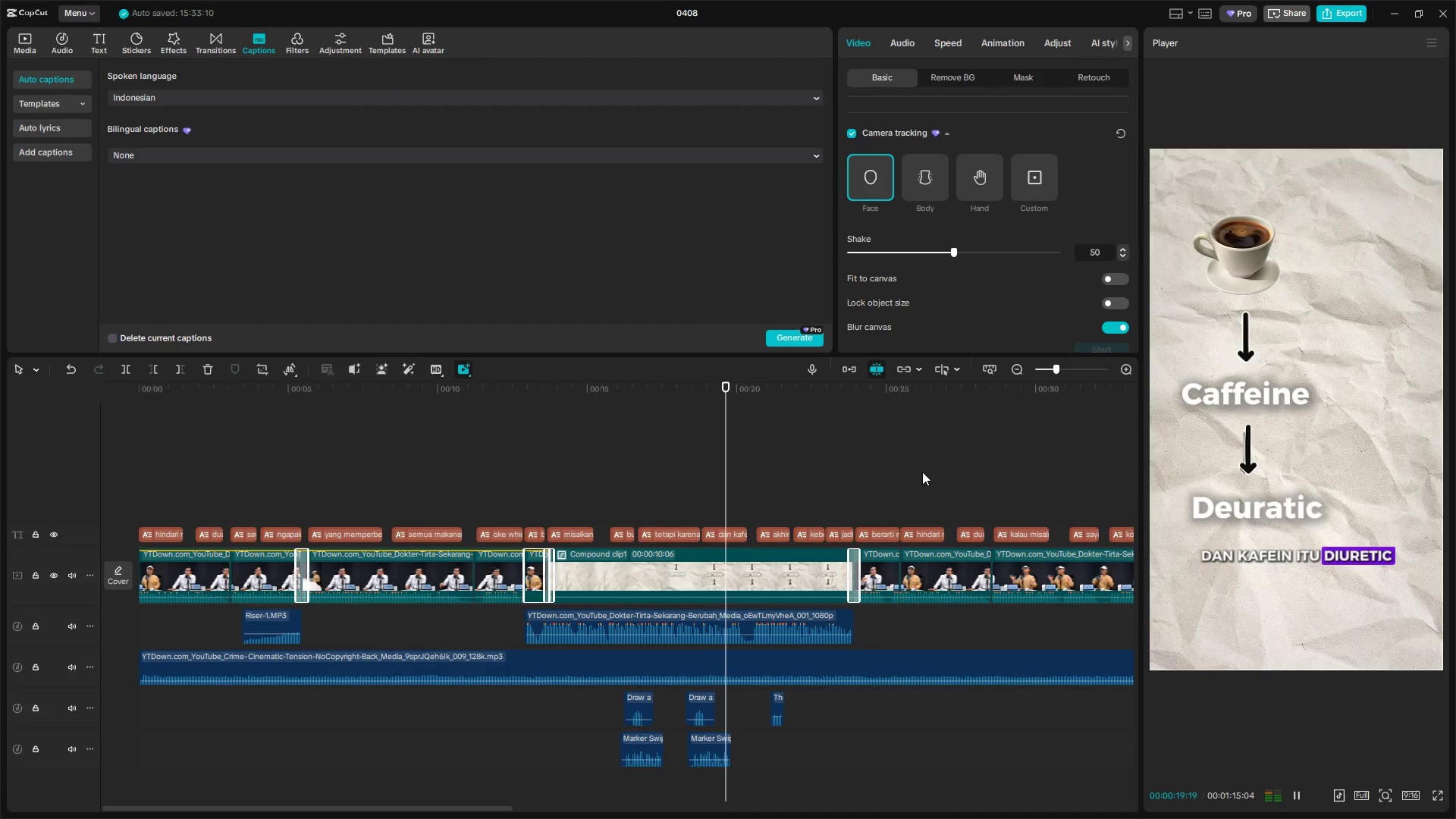 
key(Space)
 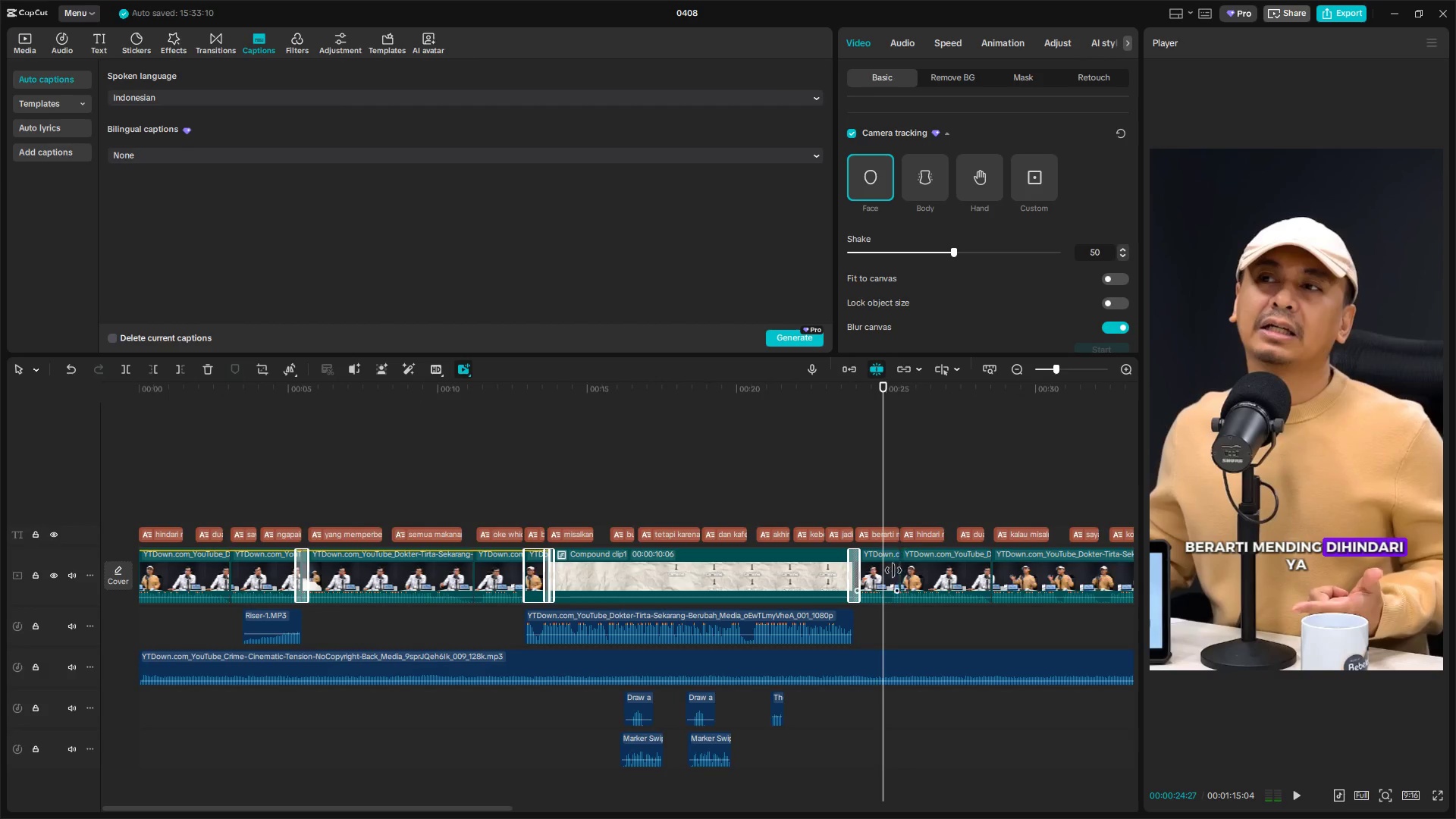 
left_click([892, 572])
 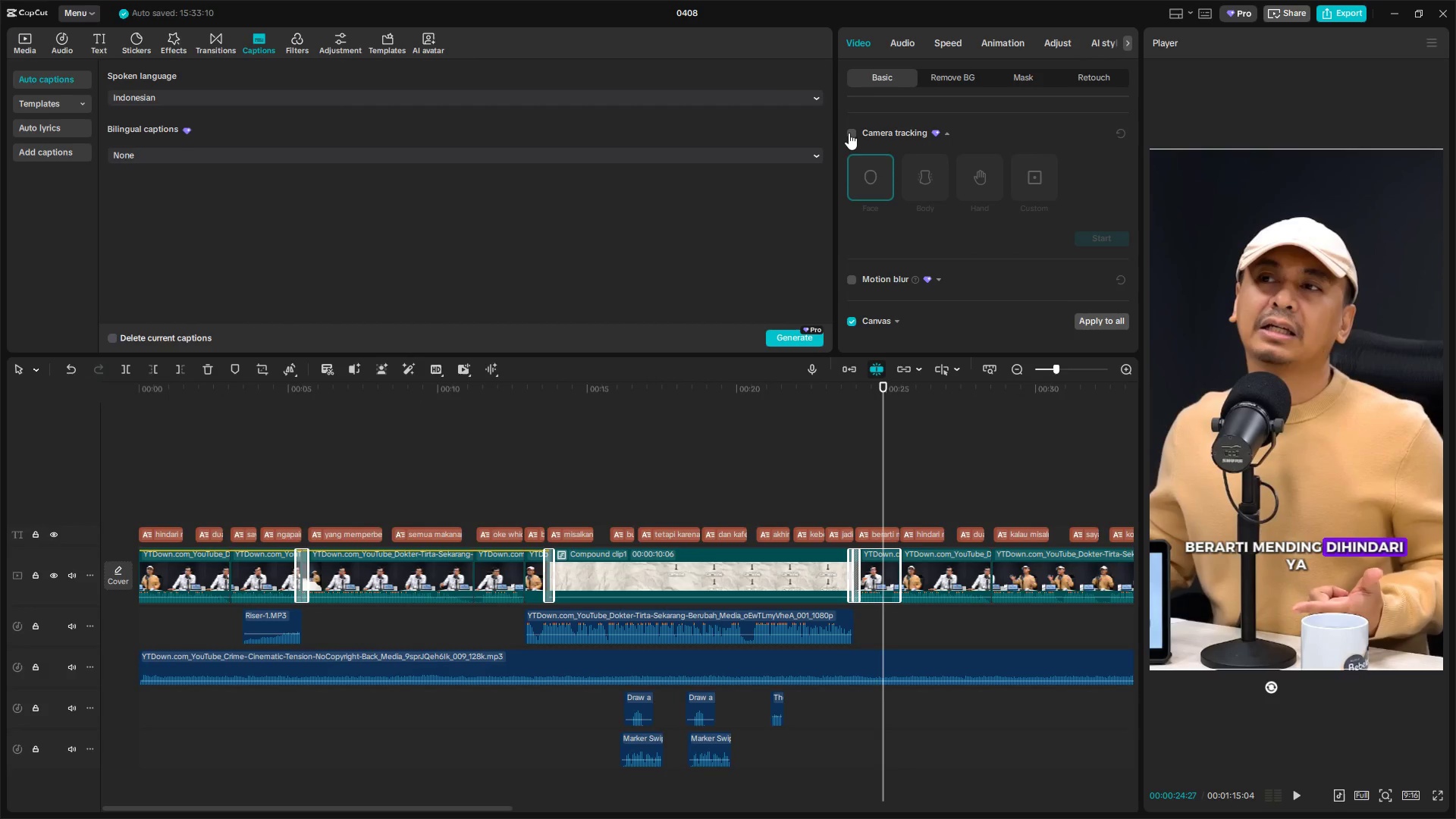 
left_click([849, 133])
 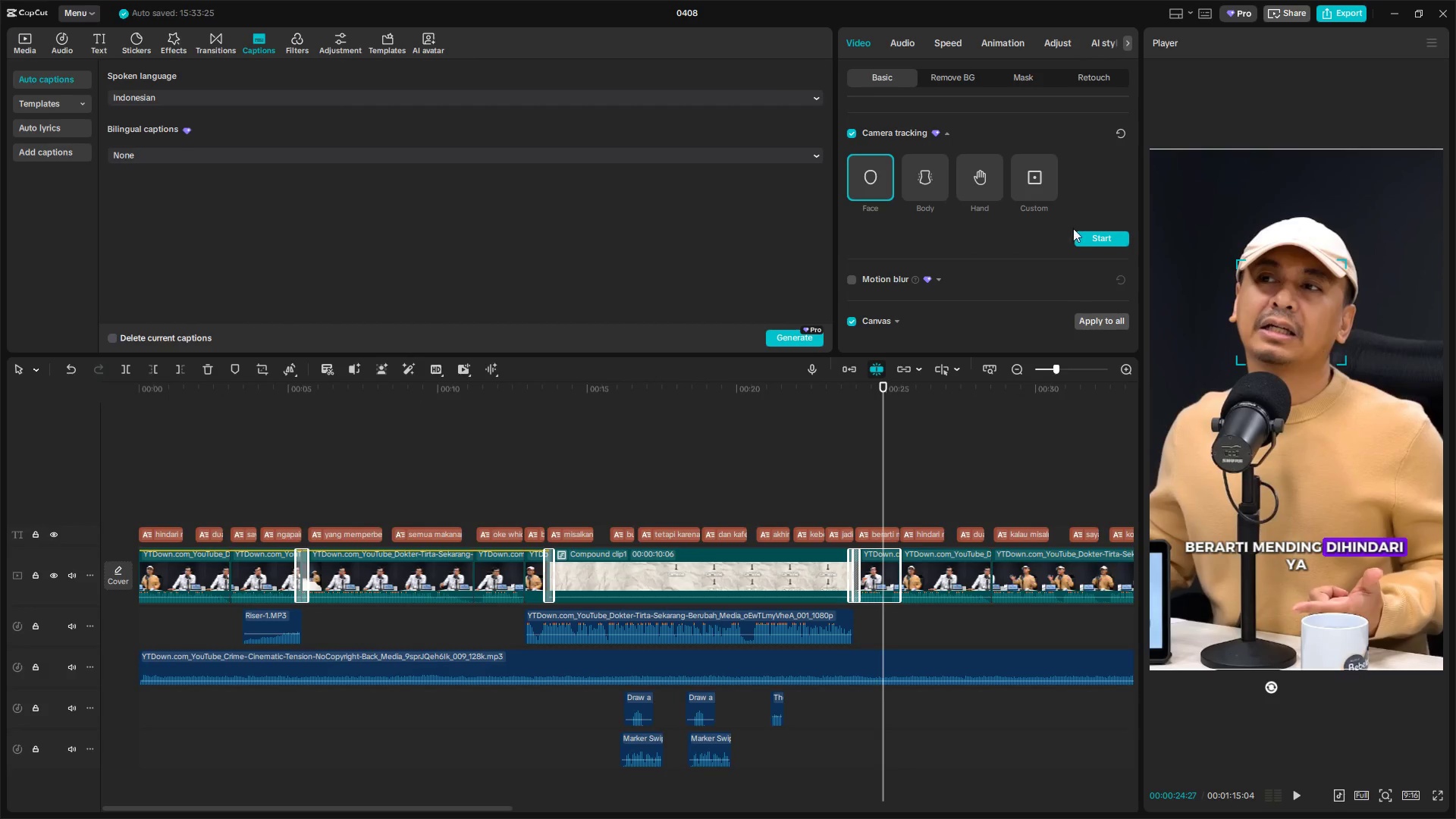 
left_click([1090, 232])
 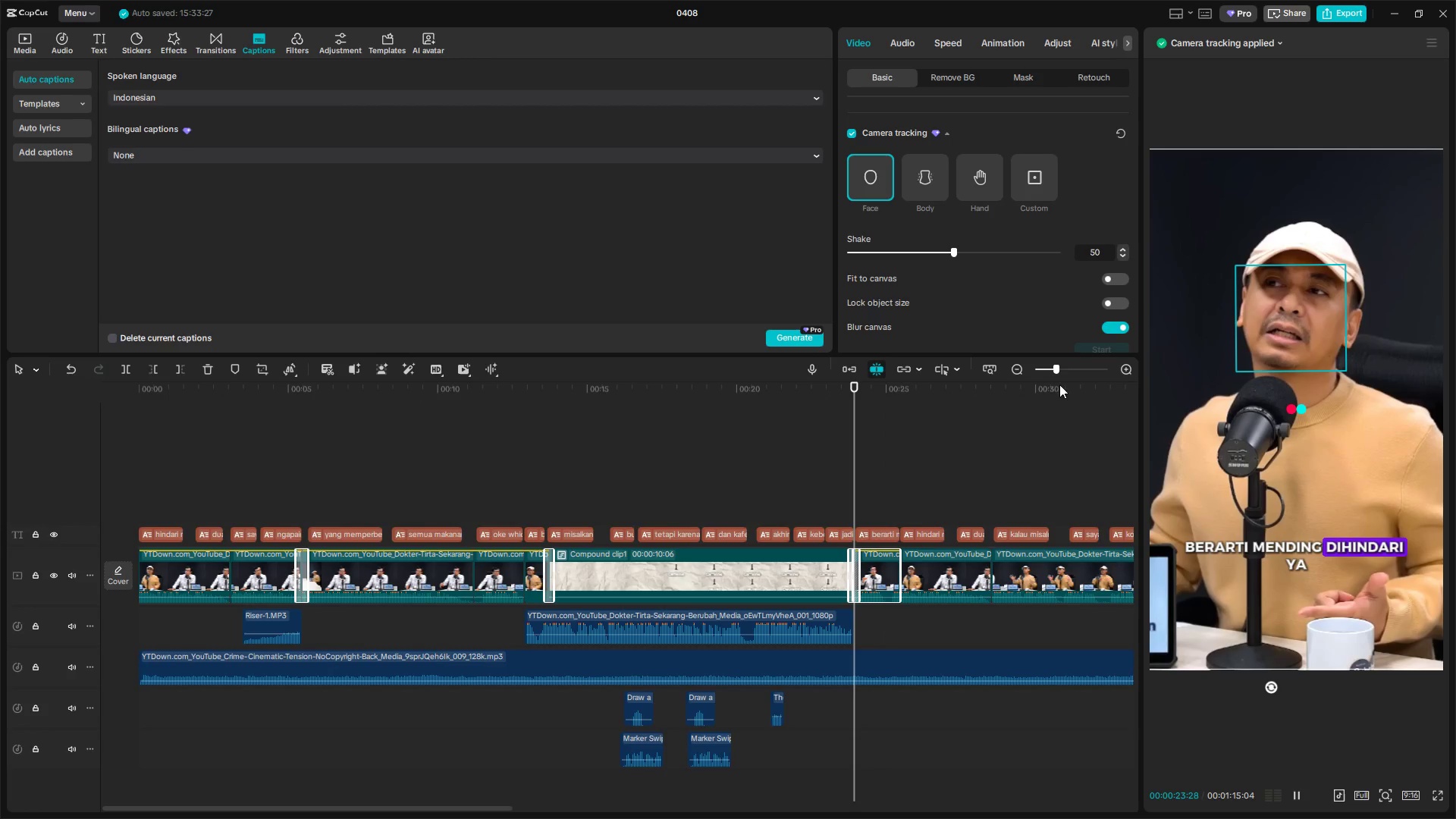 
key(Space)
 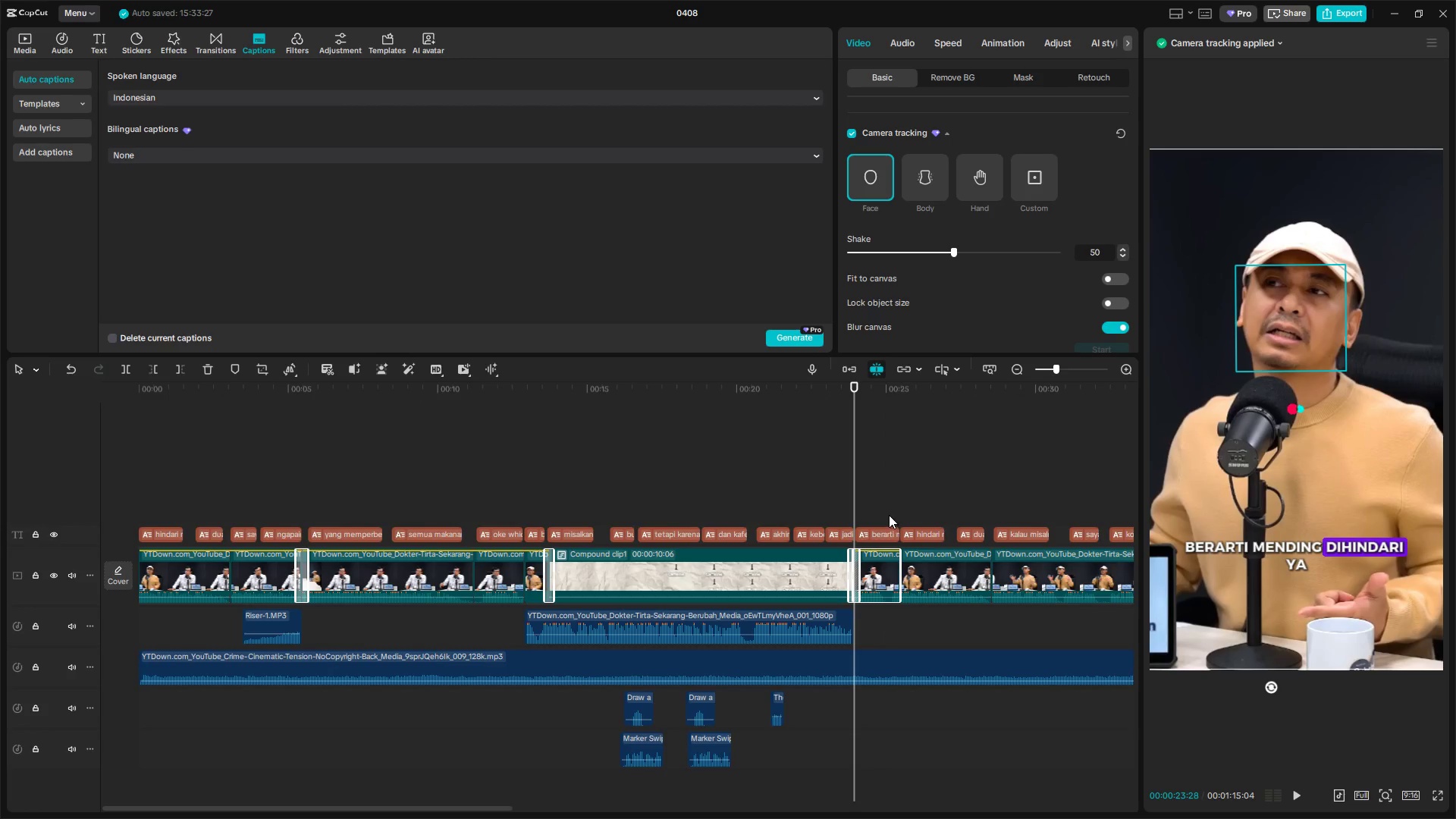 
left_click([886, 514])
 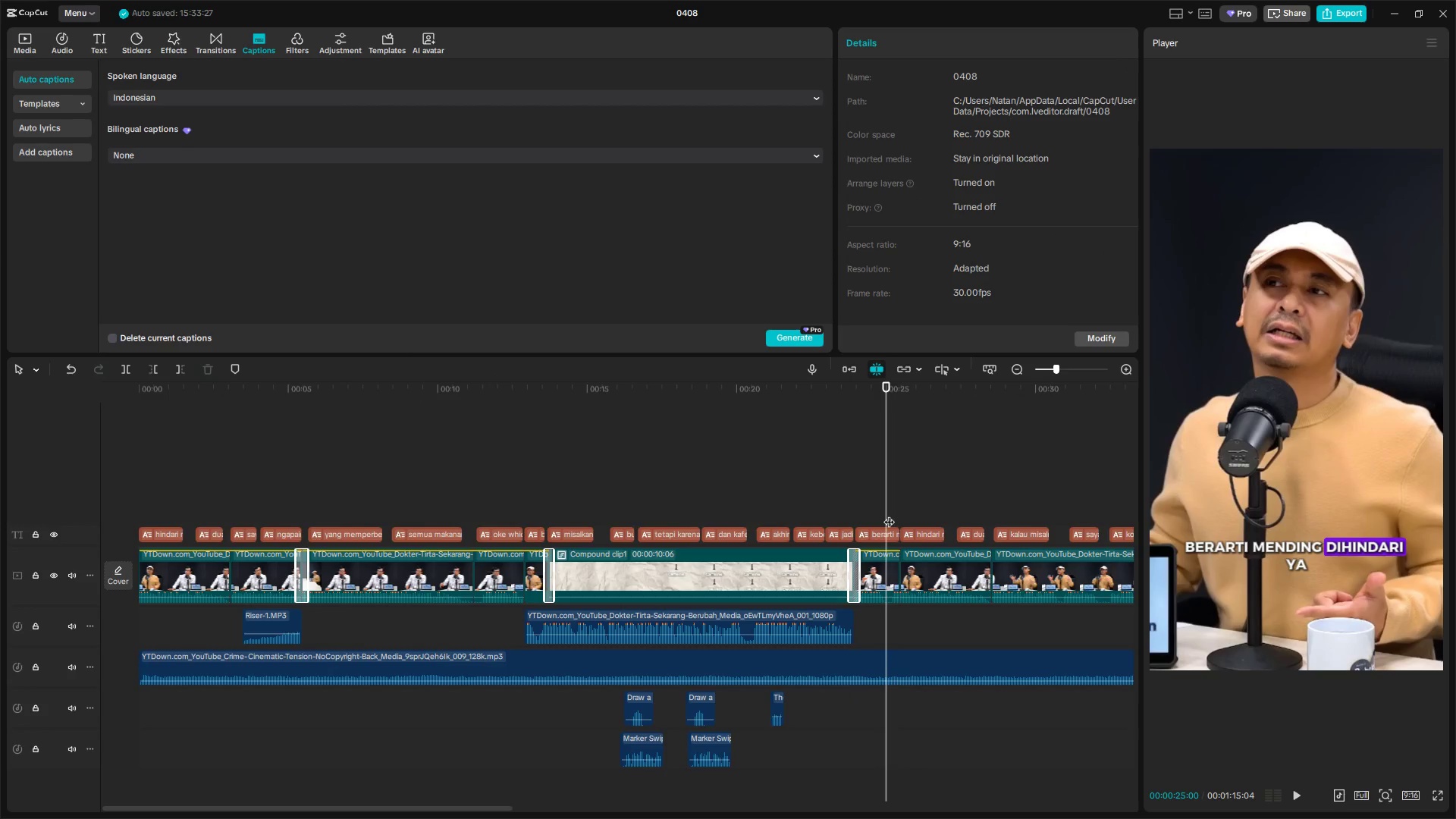 
left_click_drag(start_coordinate=[887, 514], to_coordinate=[913, 514])
 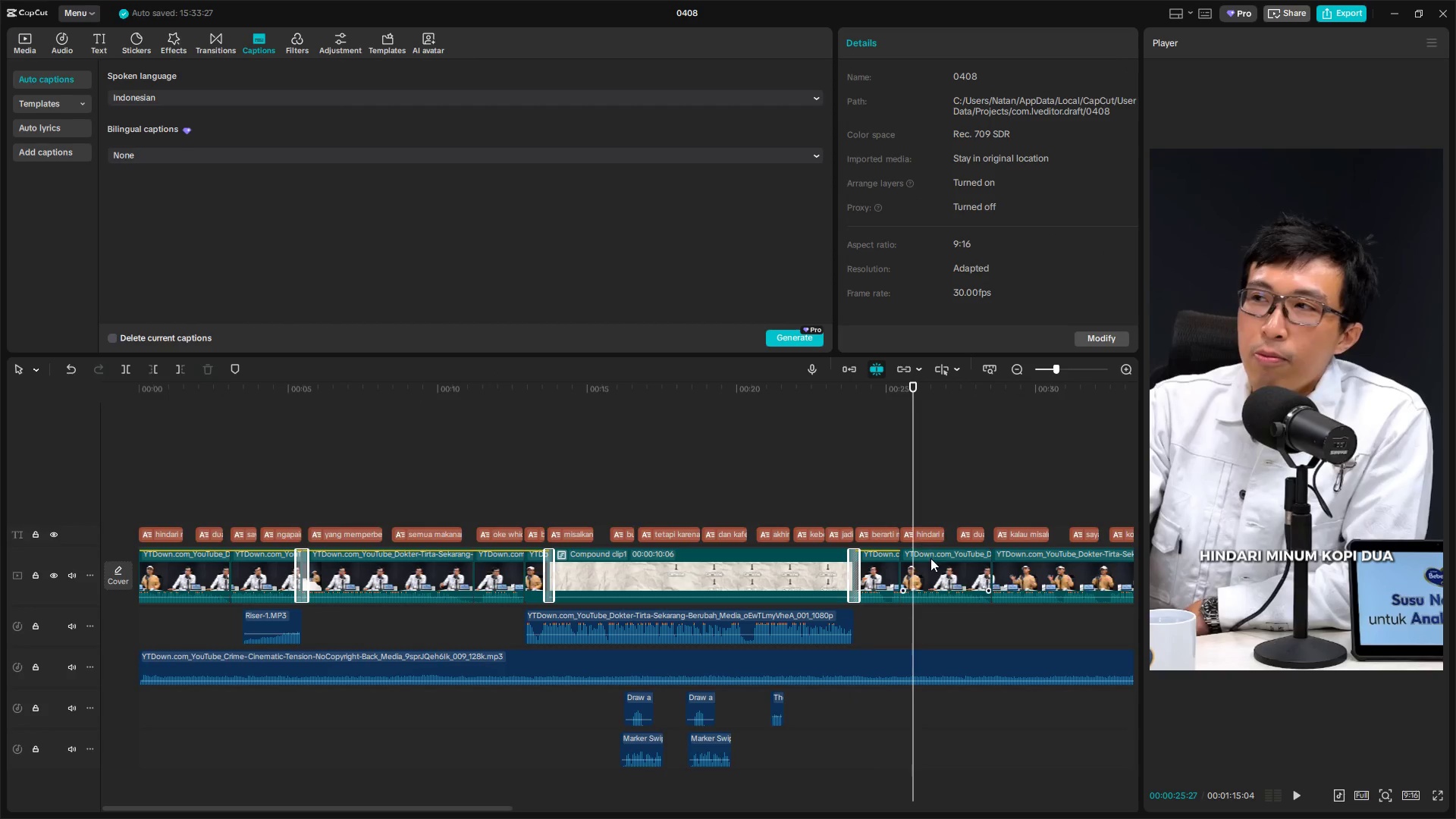 
left_click([930, 560])
 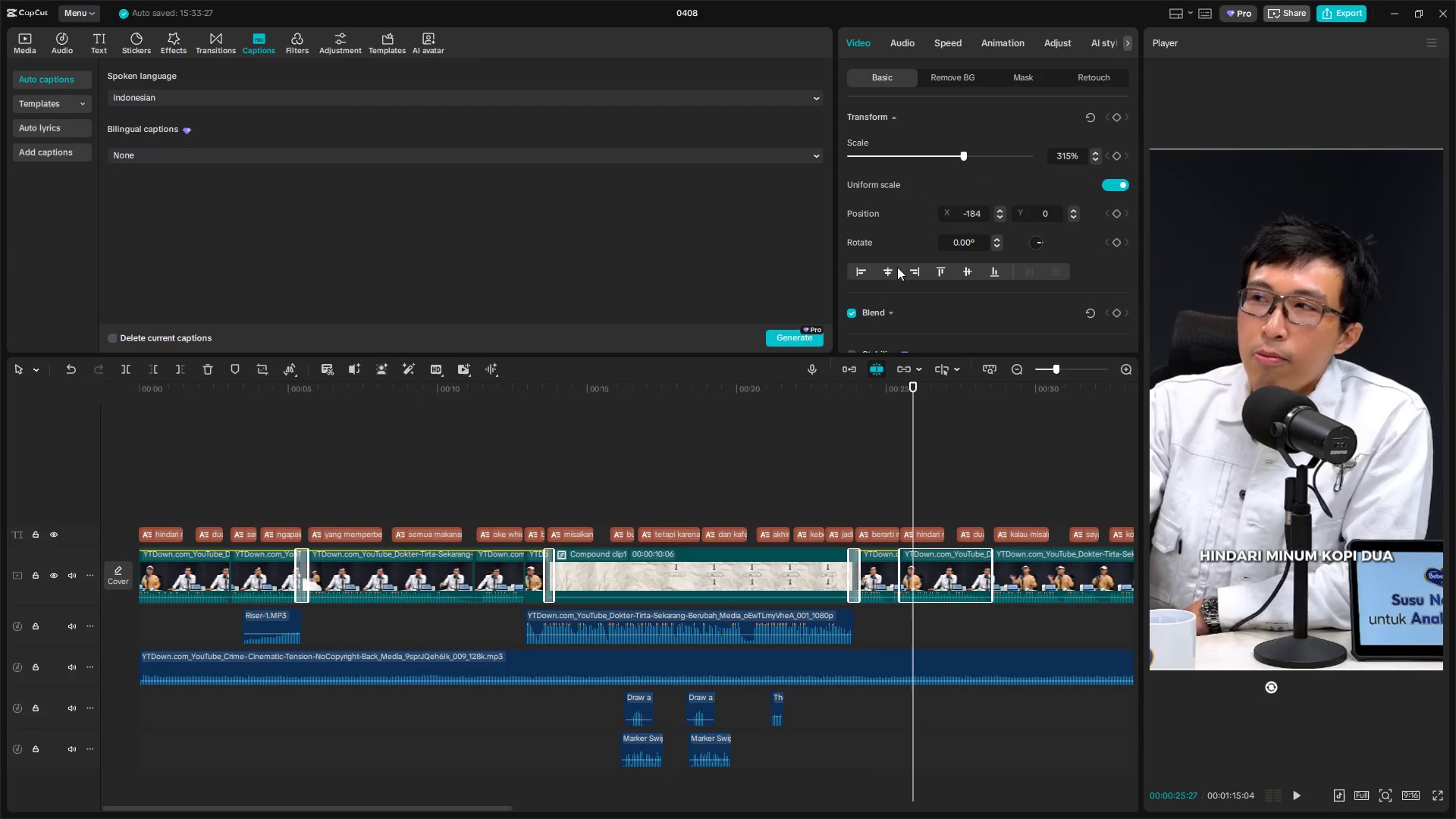 
scroll: coordinate [915, 314], scroll_direction: down, amount: 42.0
 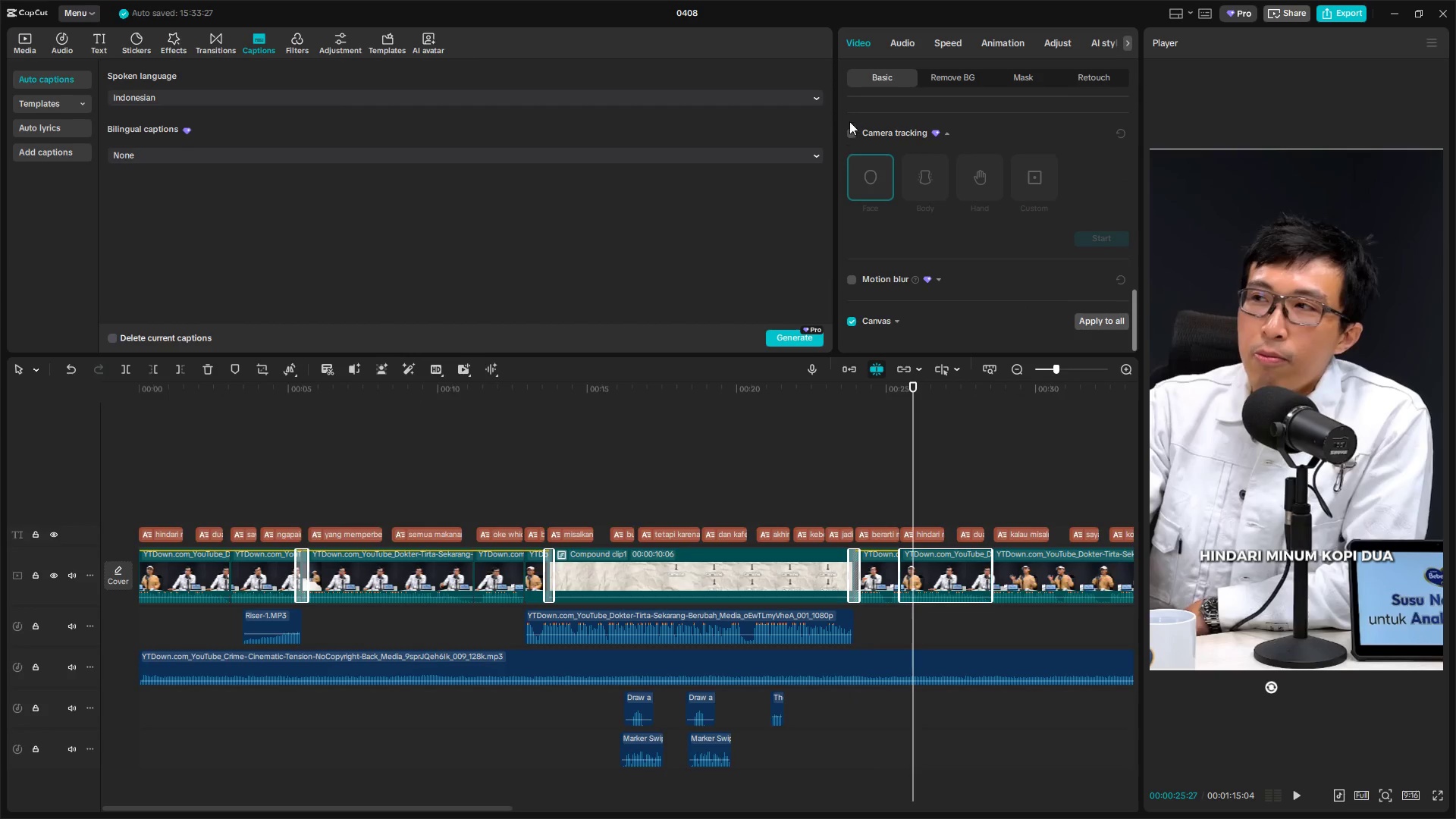 
left_click([852, 136])
 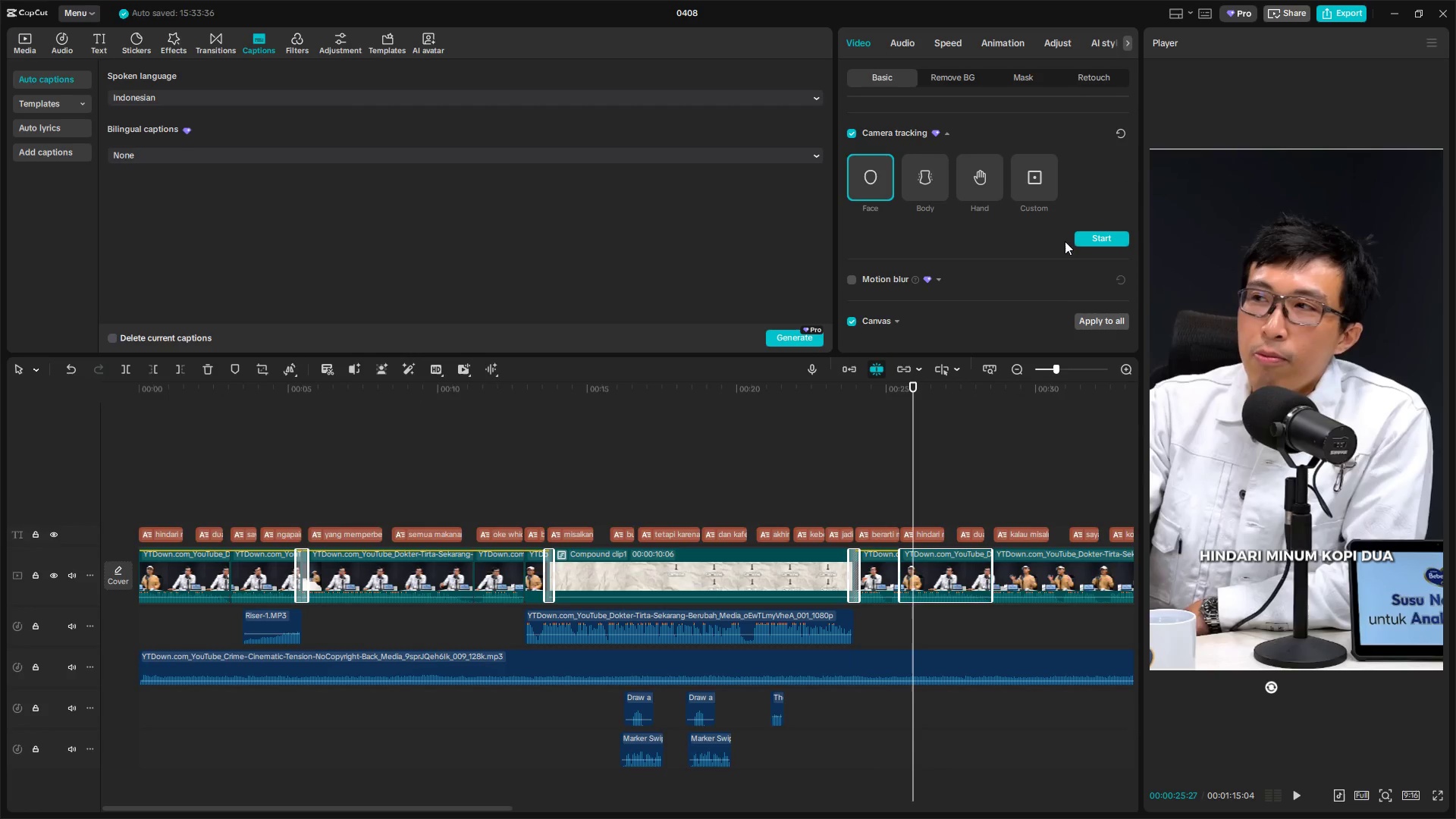 
left_click([1078, 240])
 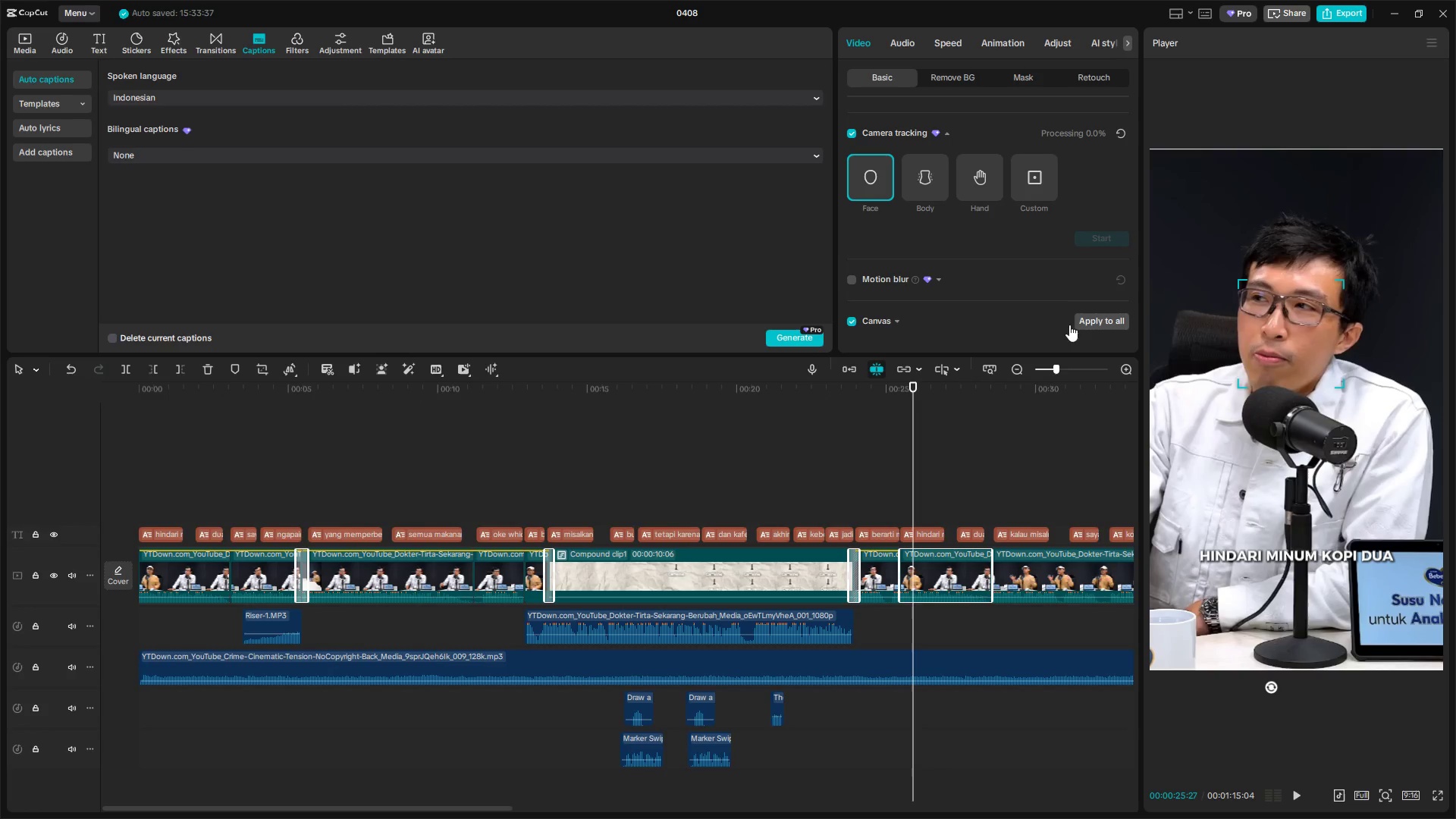 
hold_key(key=AltLeft, duration=1.5)
scroll: coordinate [973, 473], scroll_direction: down, amount: 4.0
 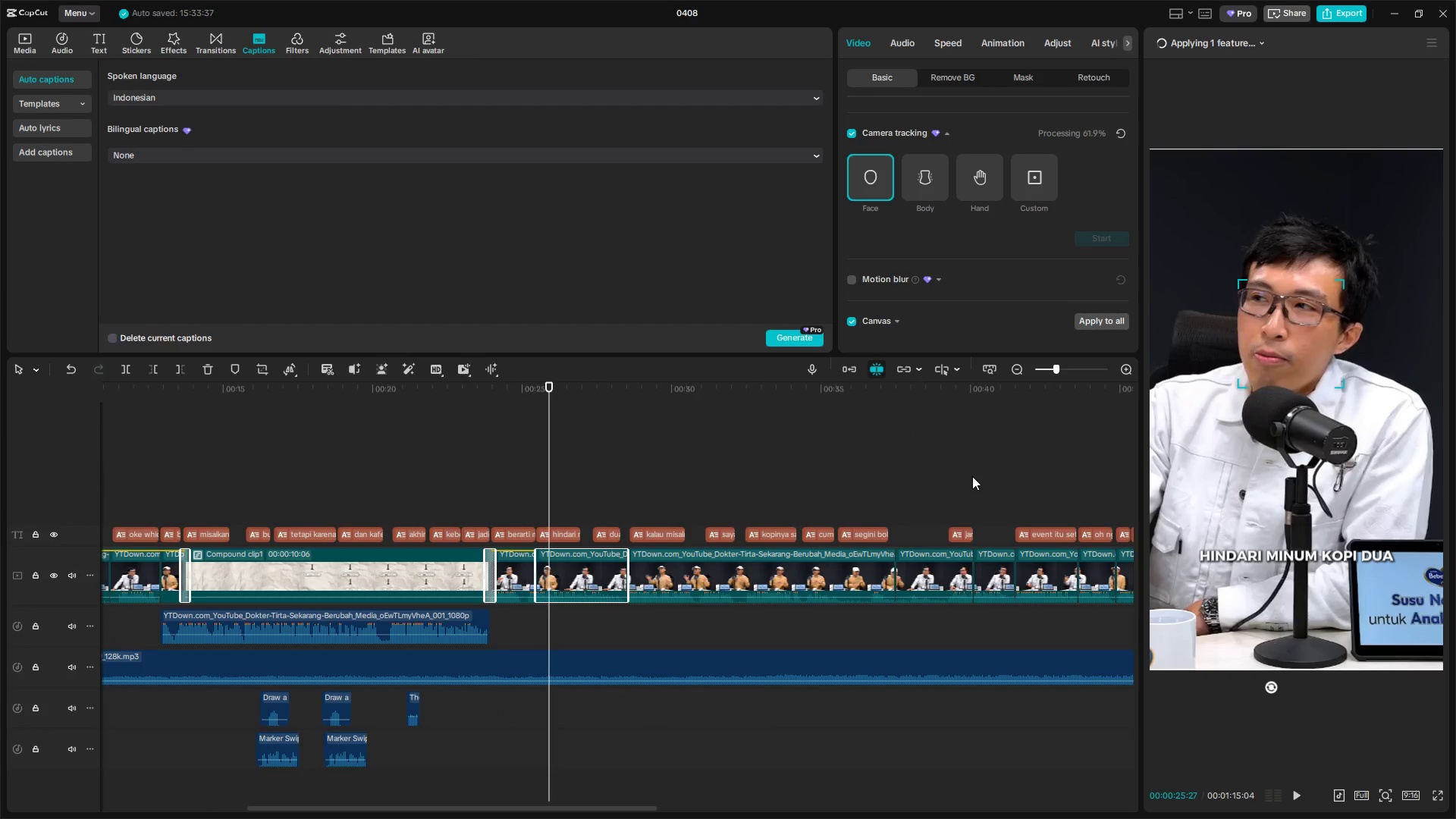 
key(Alt+AltLeft)
 